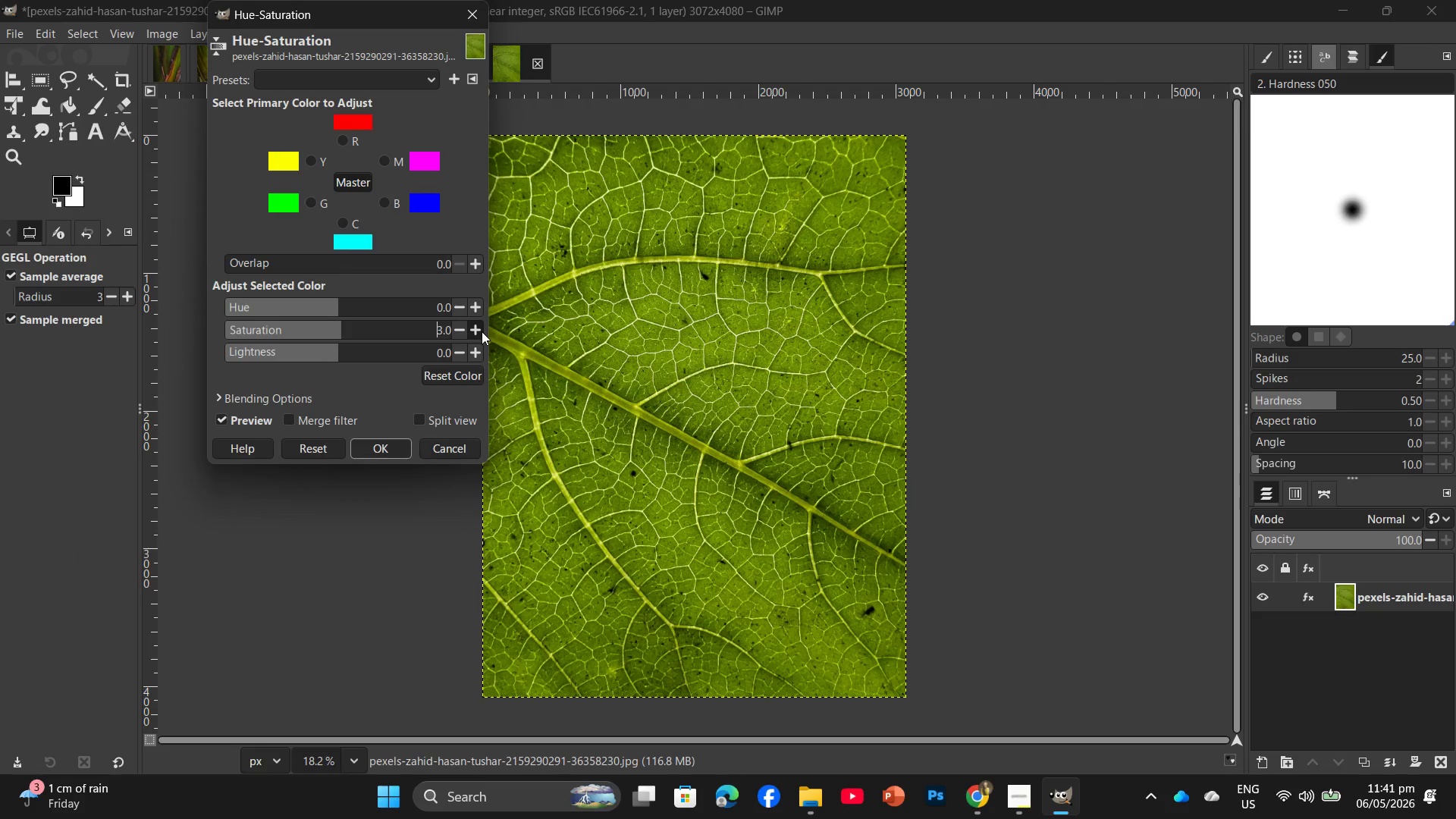 
double_click([482, 331])
 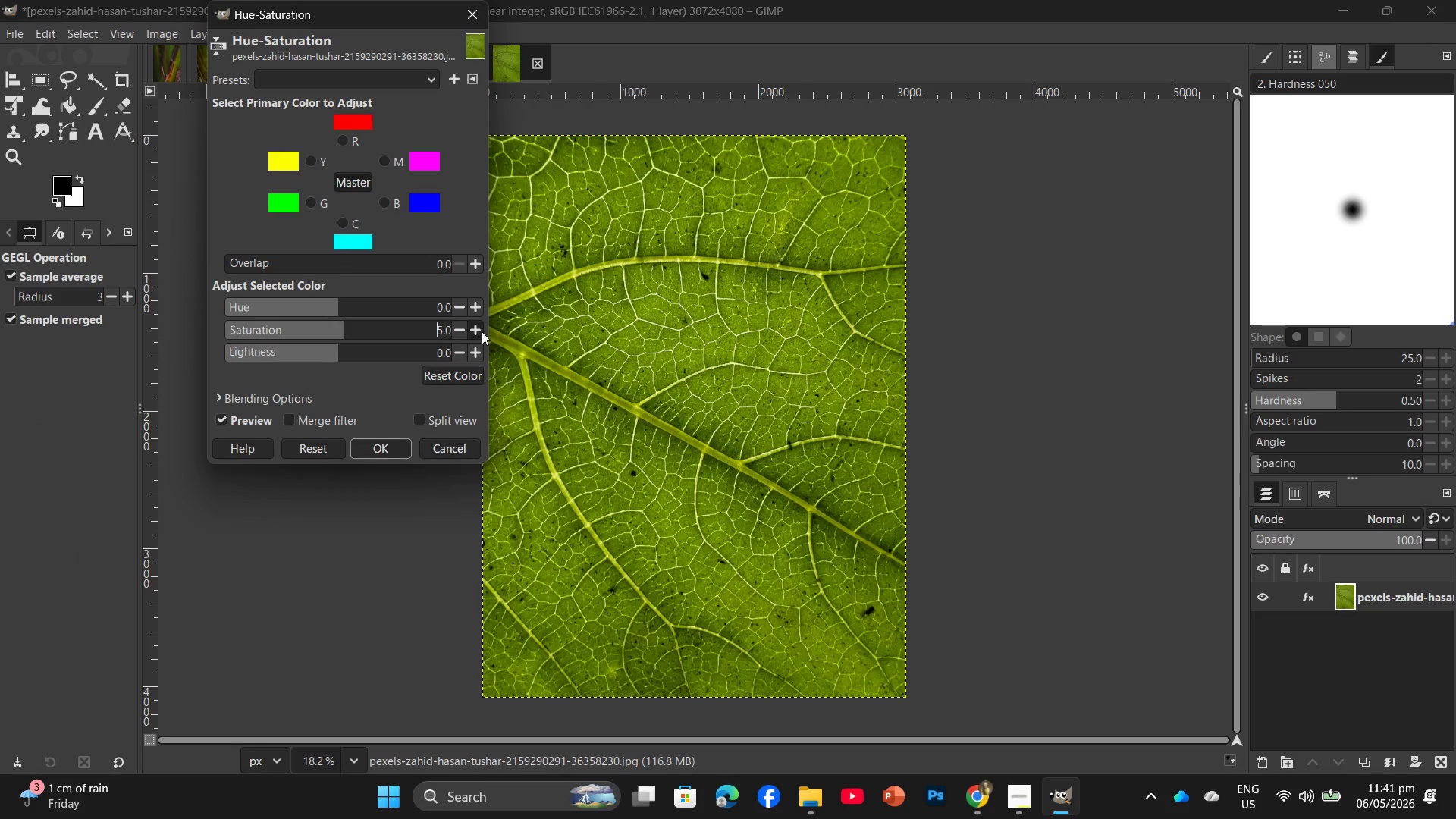 
triple_click([482, 331])
 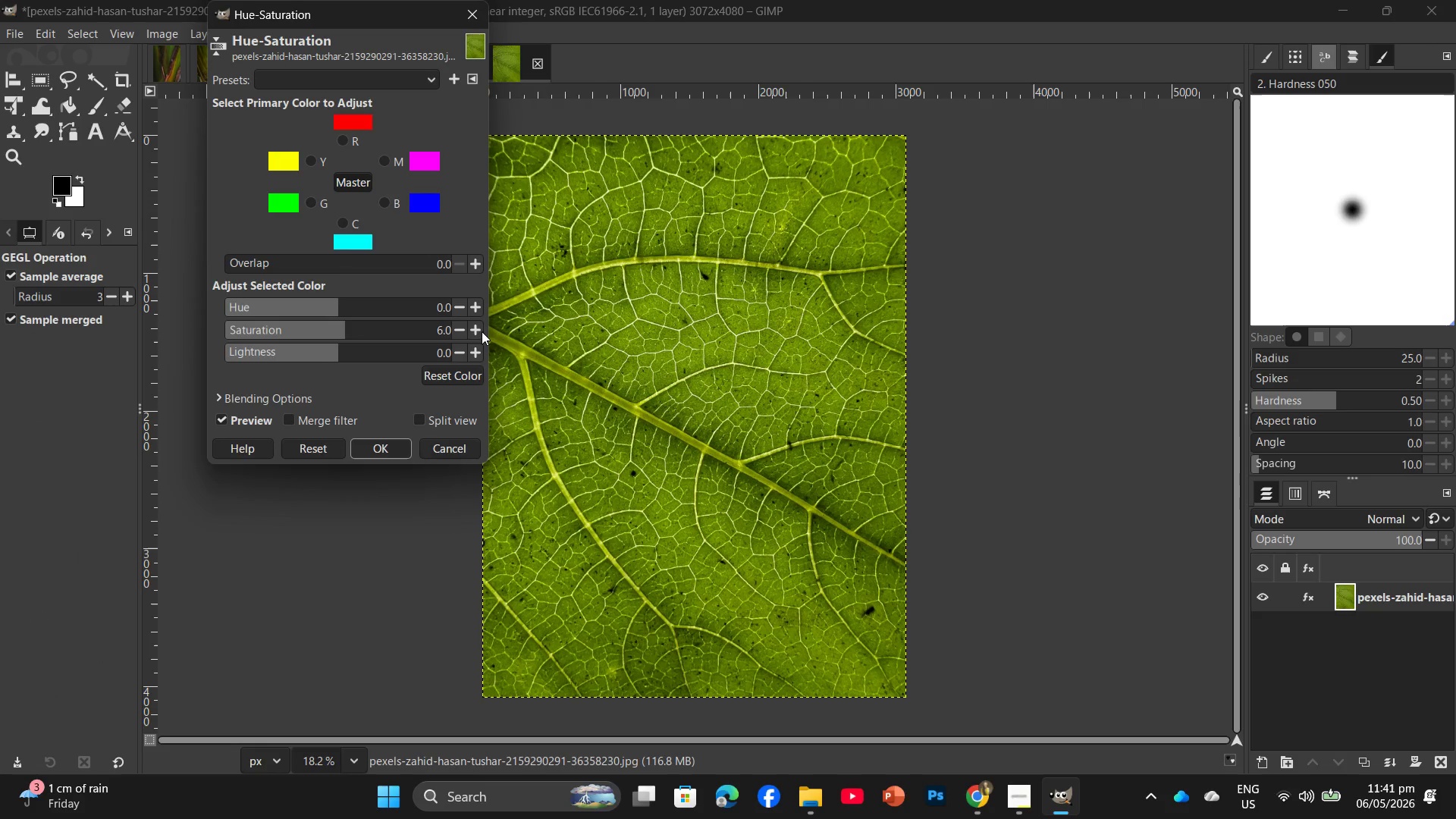 
triple_click([482, 331])
 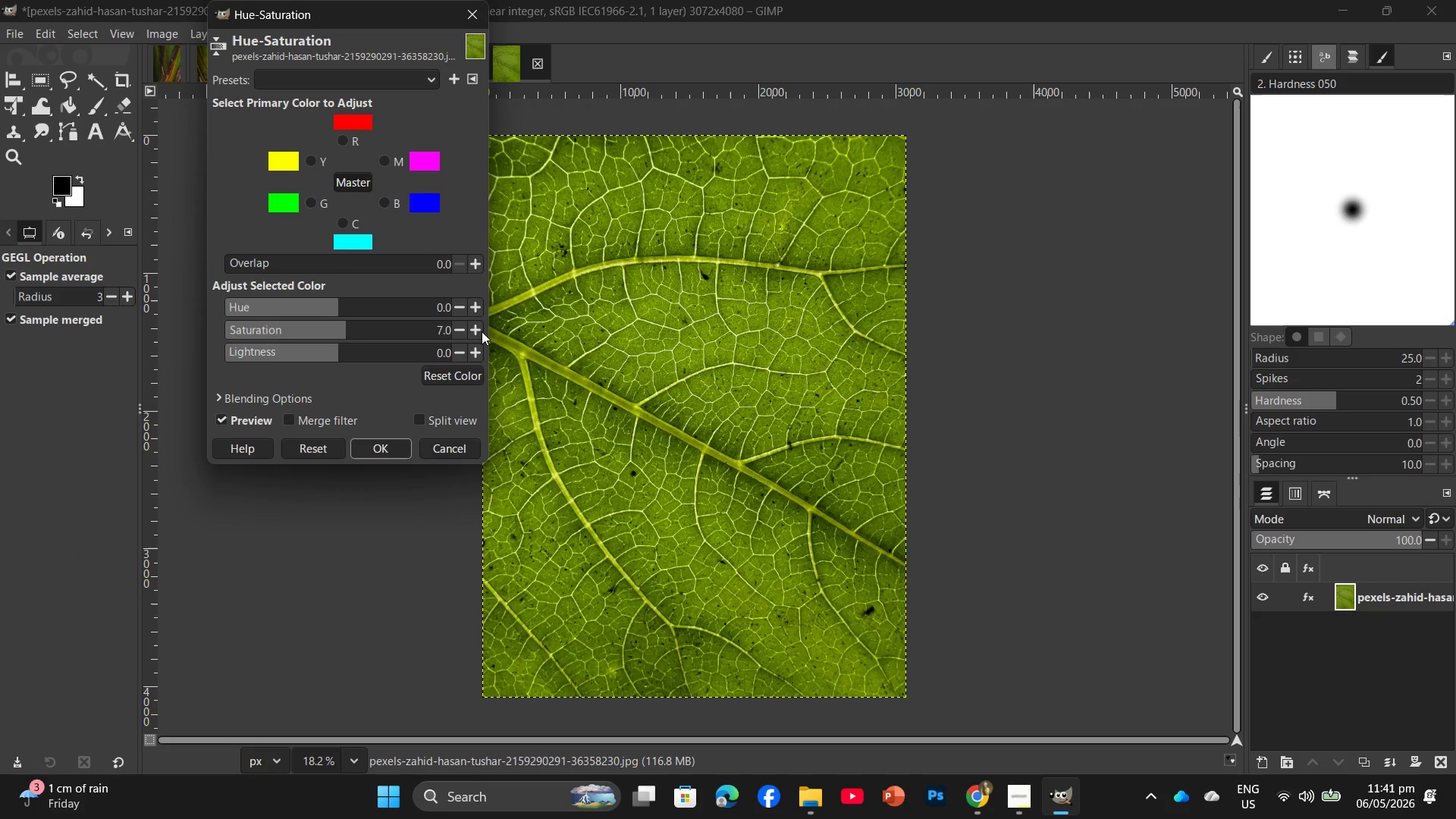 
triple_click([482, 331])
 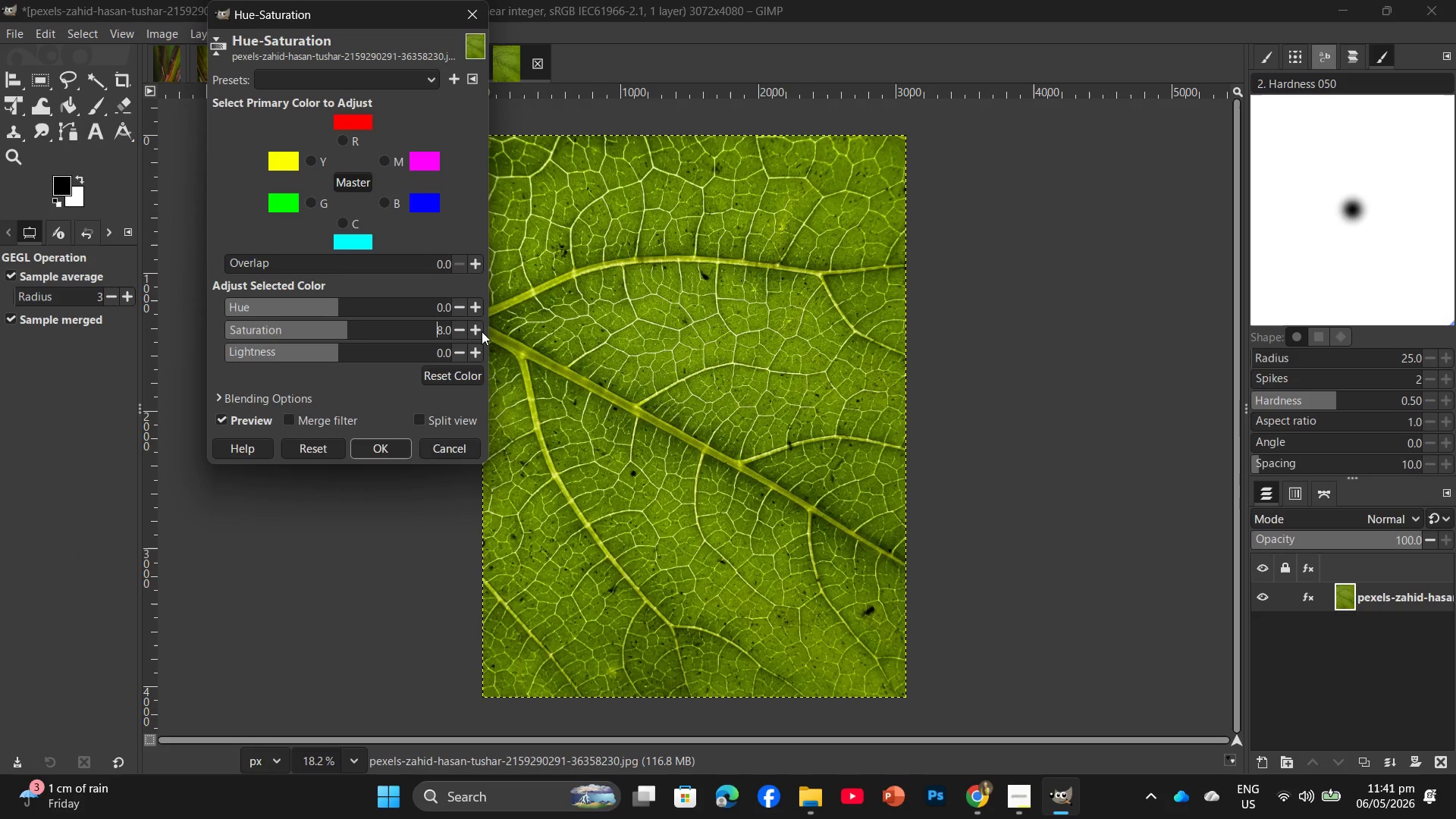 
triple_click([482, 331])
 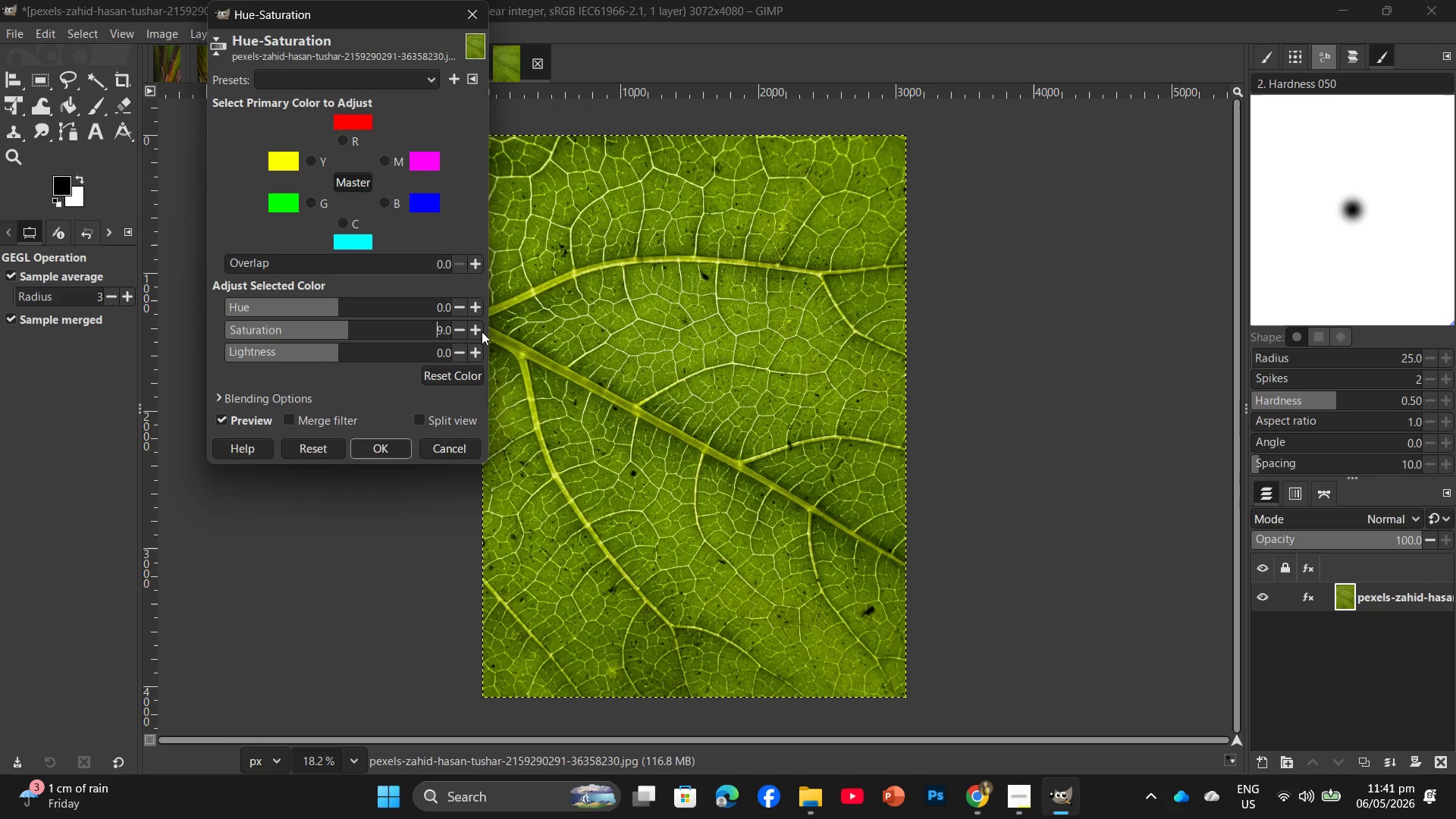 
triple_click([482, 331])
 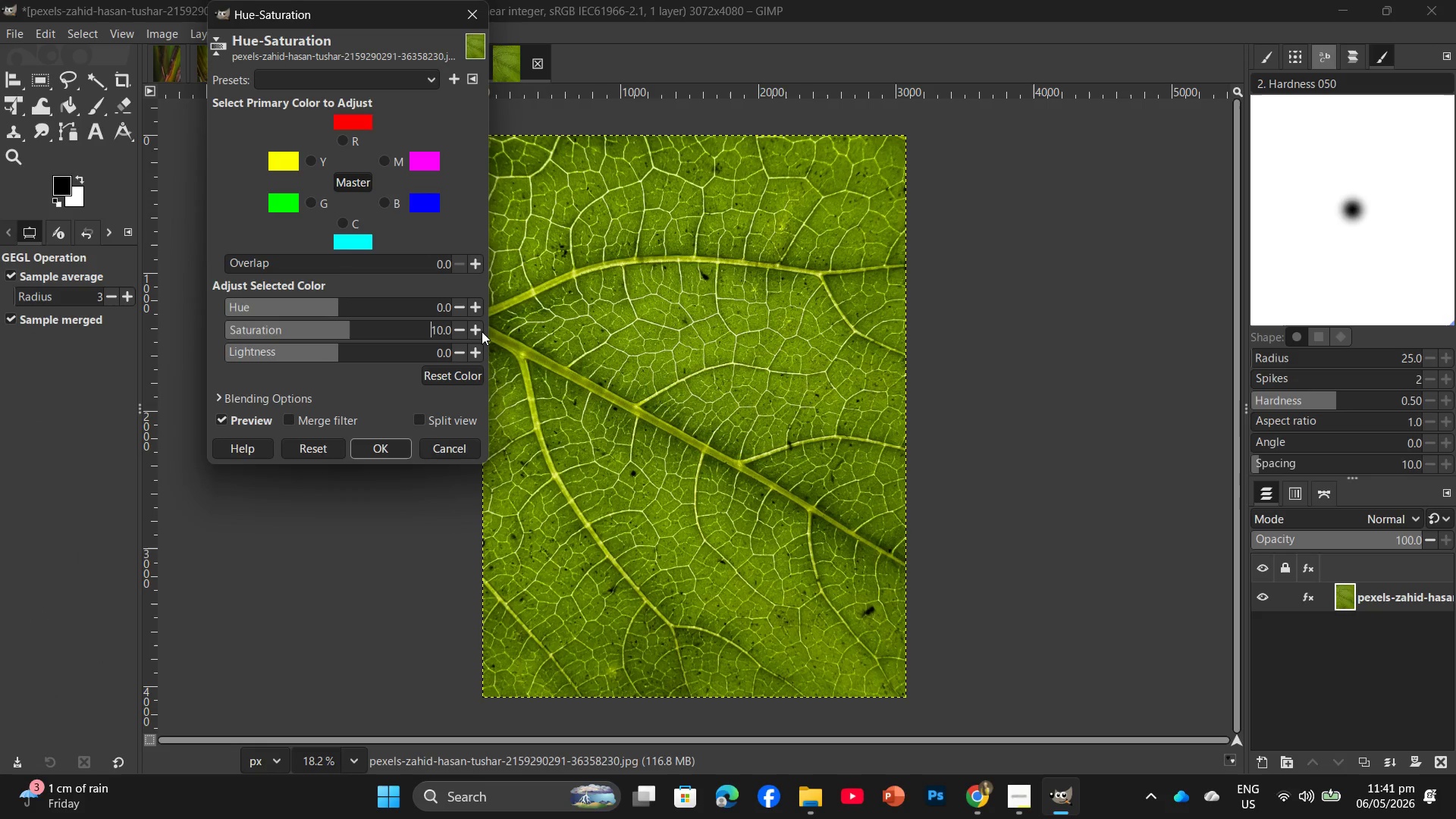 
triple_click([482, 331])
 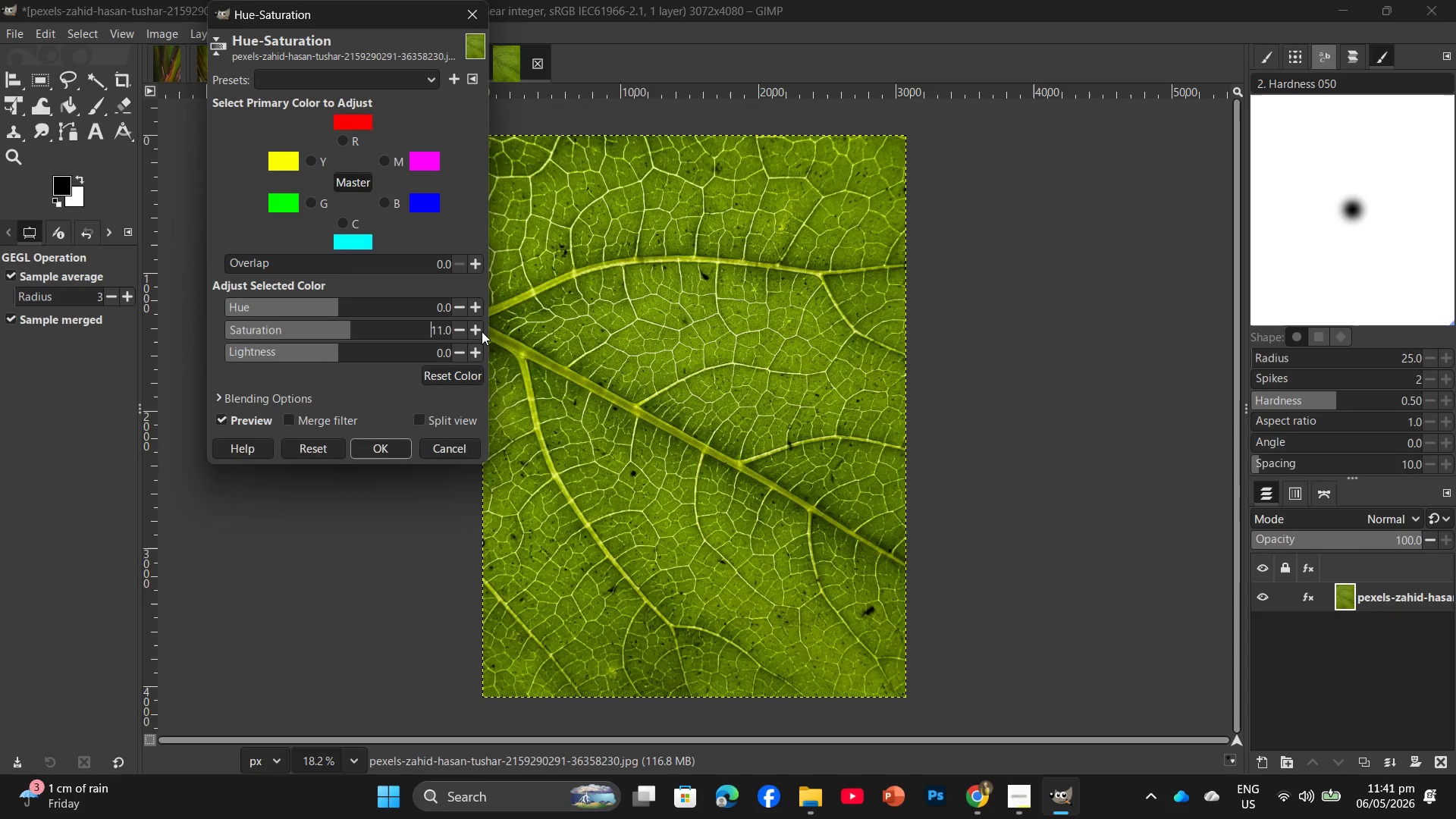 
triple_click([482, 331])
 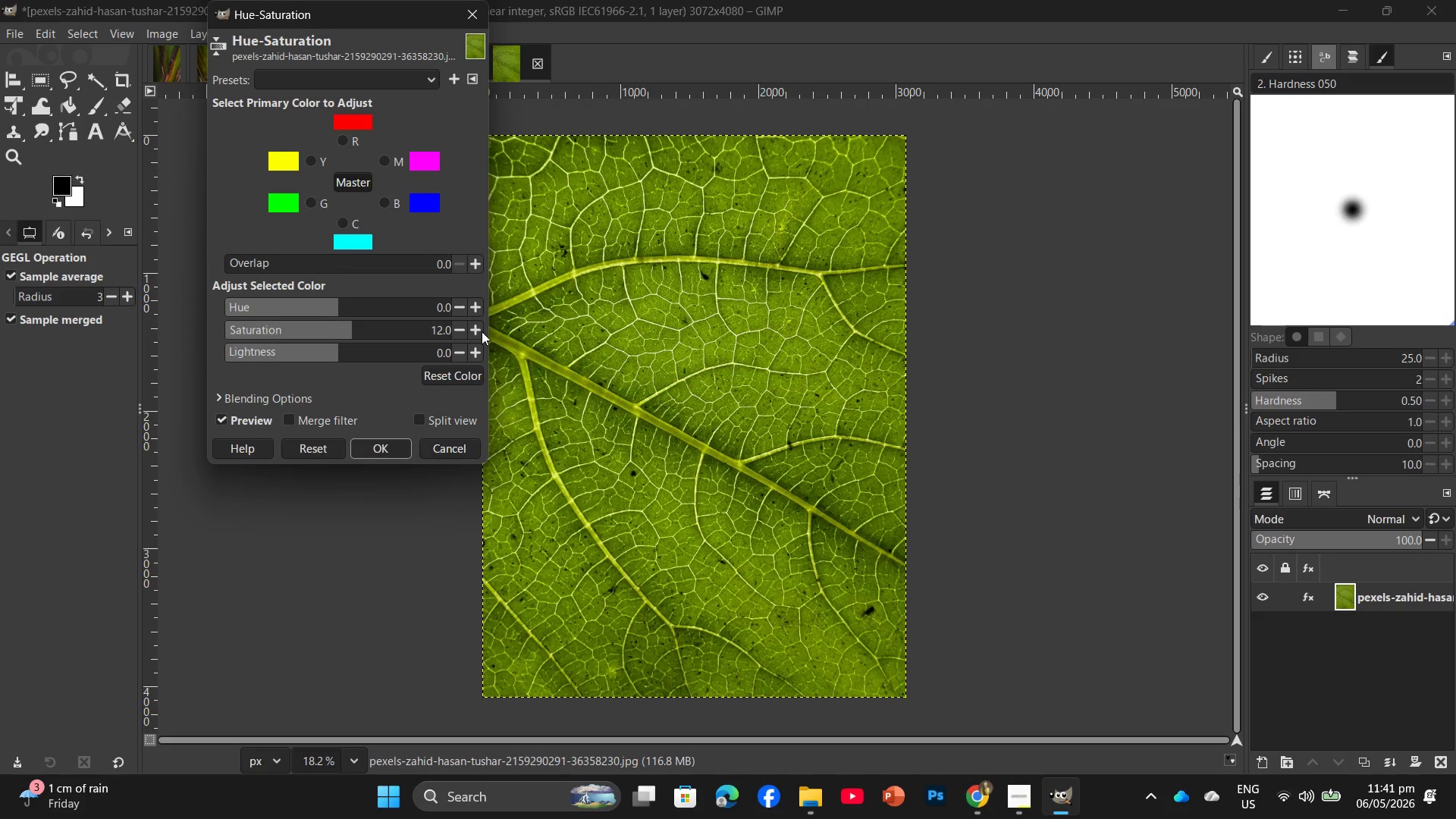 
triple_click([482, 331])
 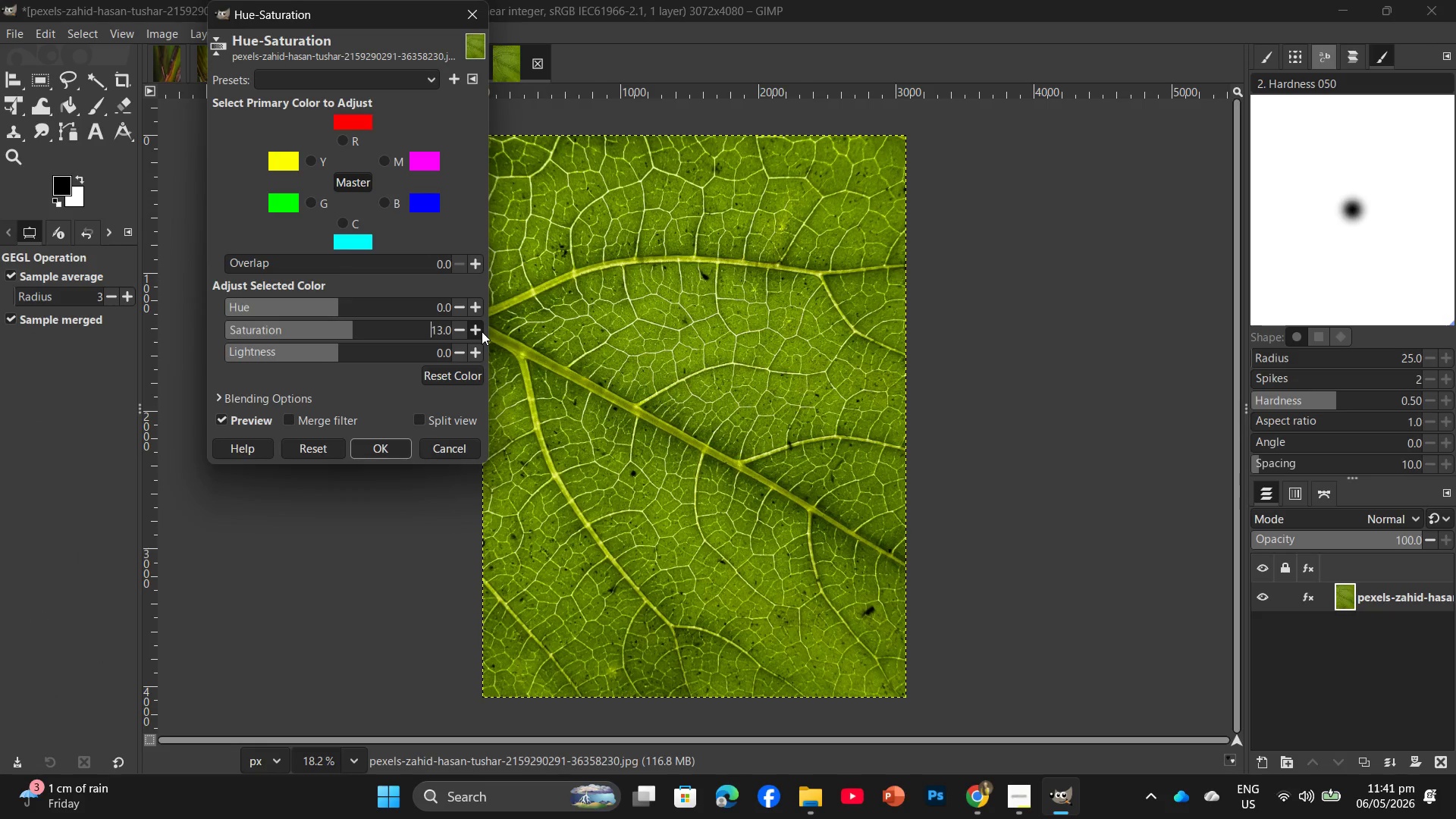 
triple_click([482, 331])
 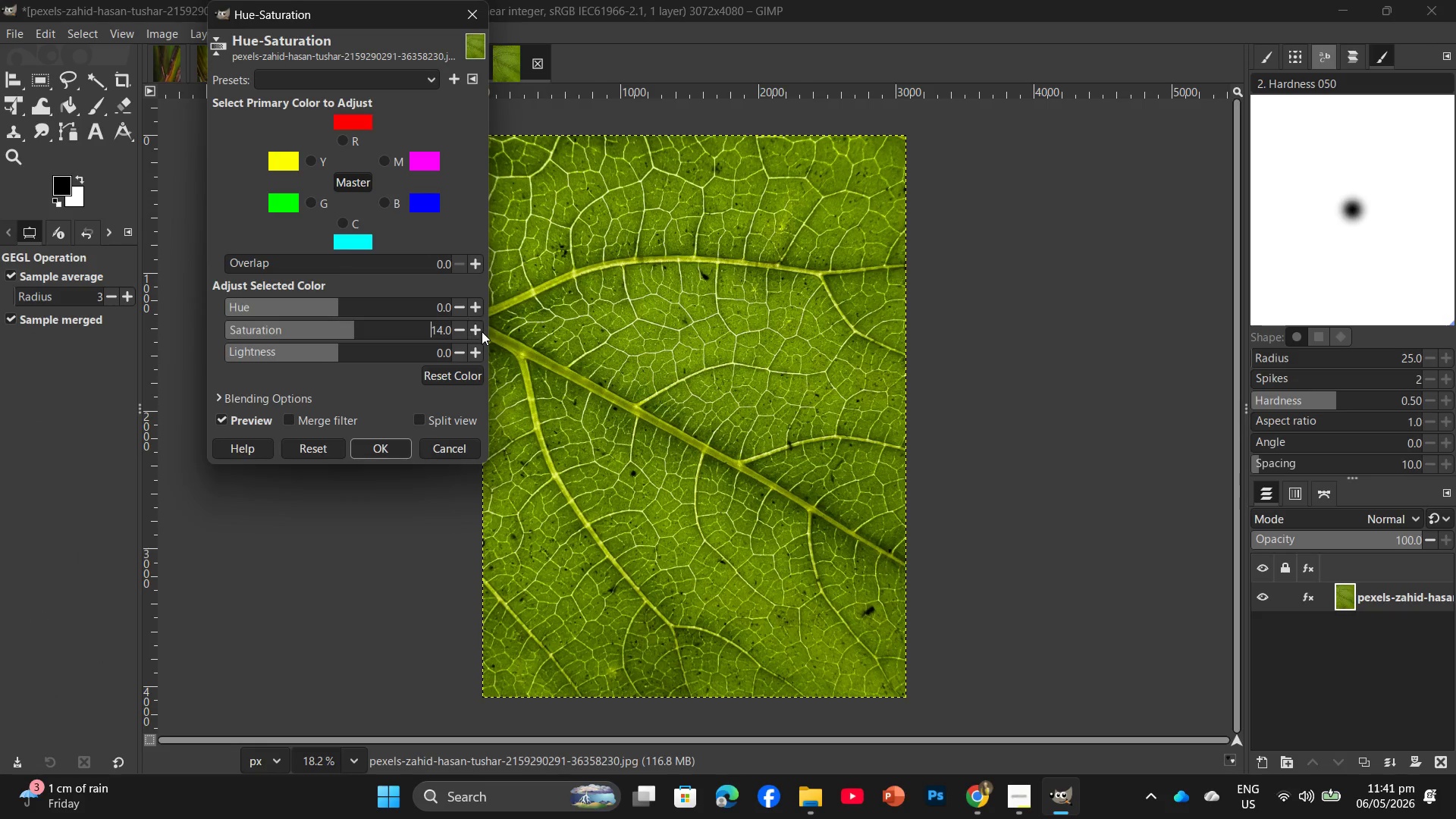 
triple_click([482, 331])
 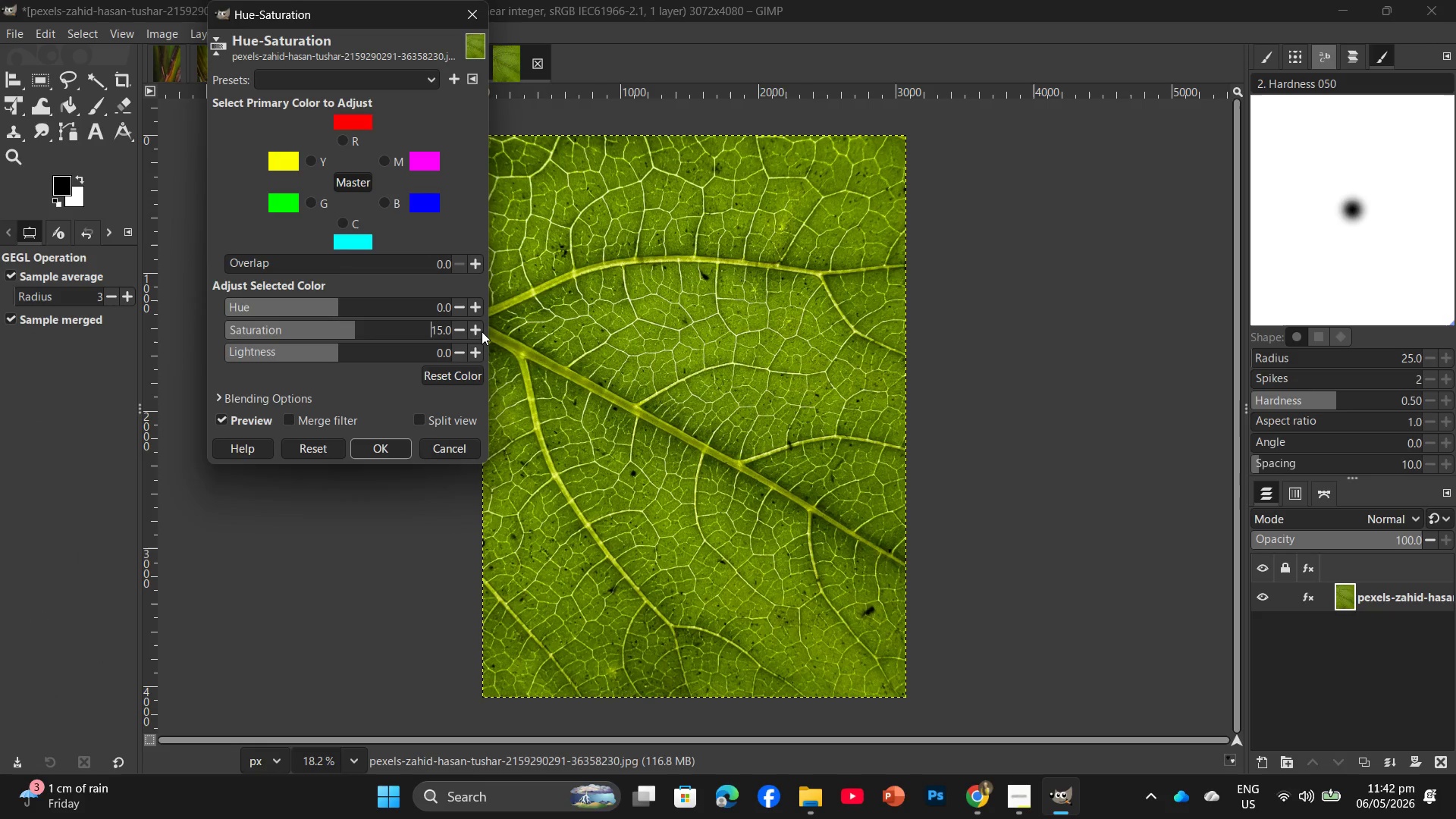 
triple_click([482, 331])
 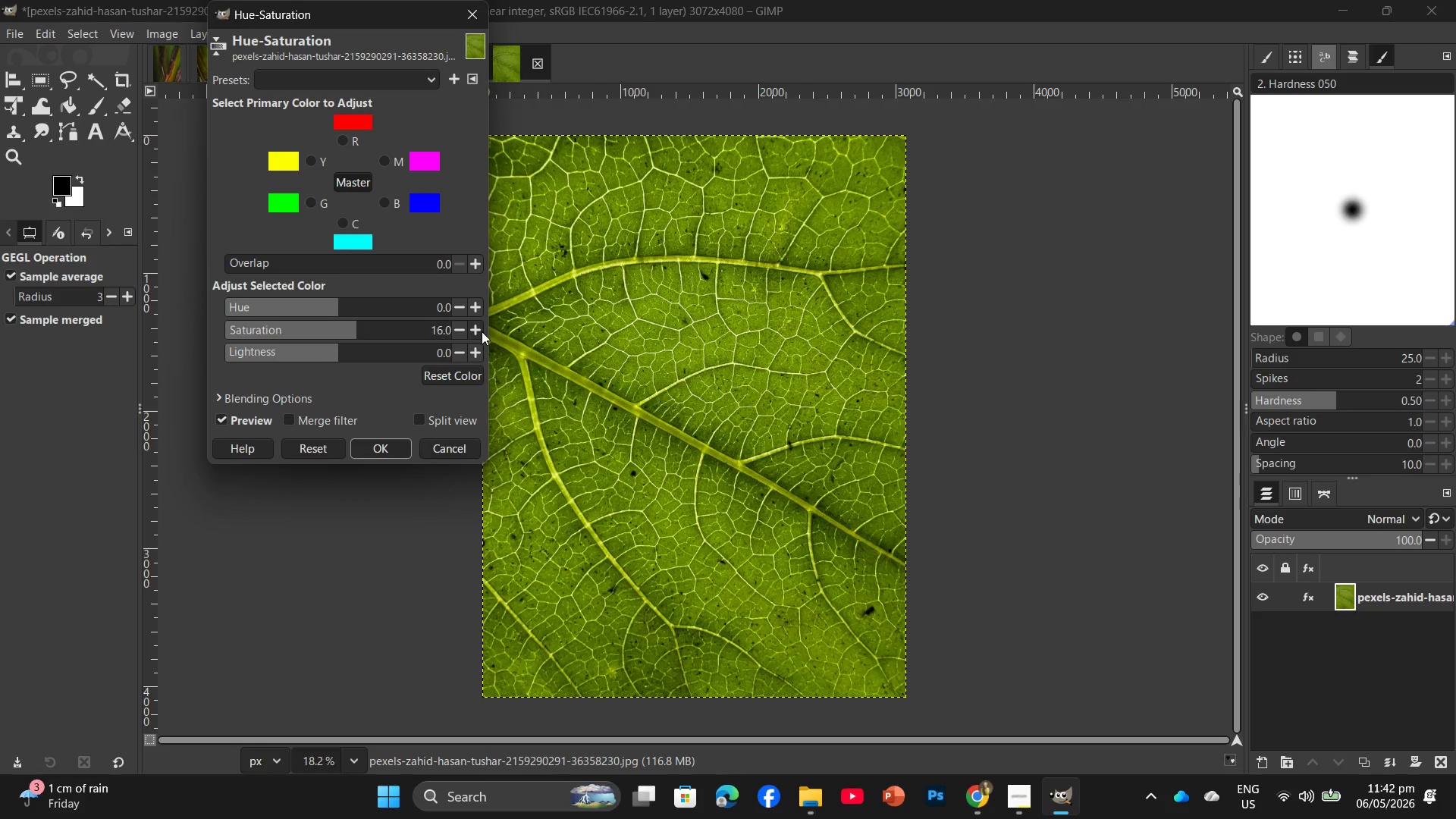 
triple_click([482, 331])
 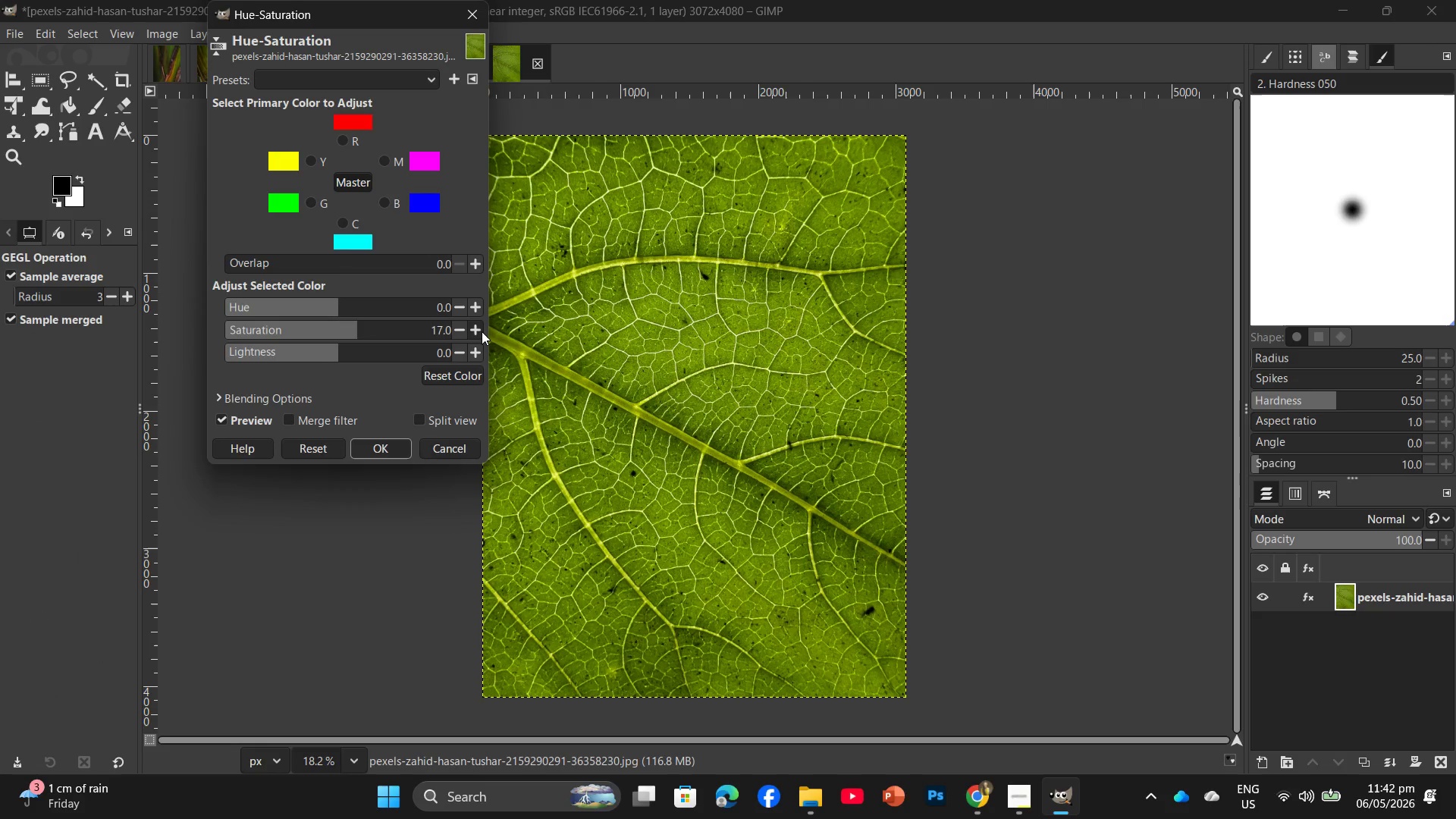 
triple_click([482, 331])
 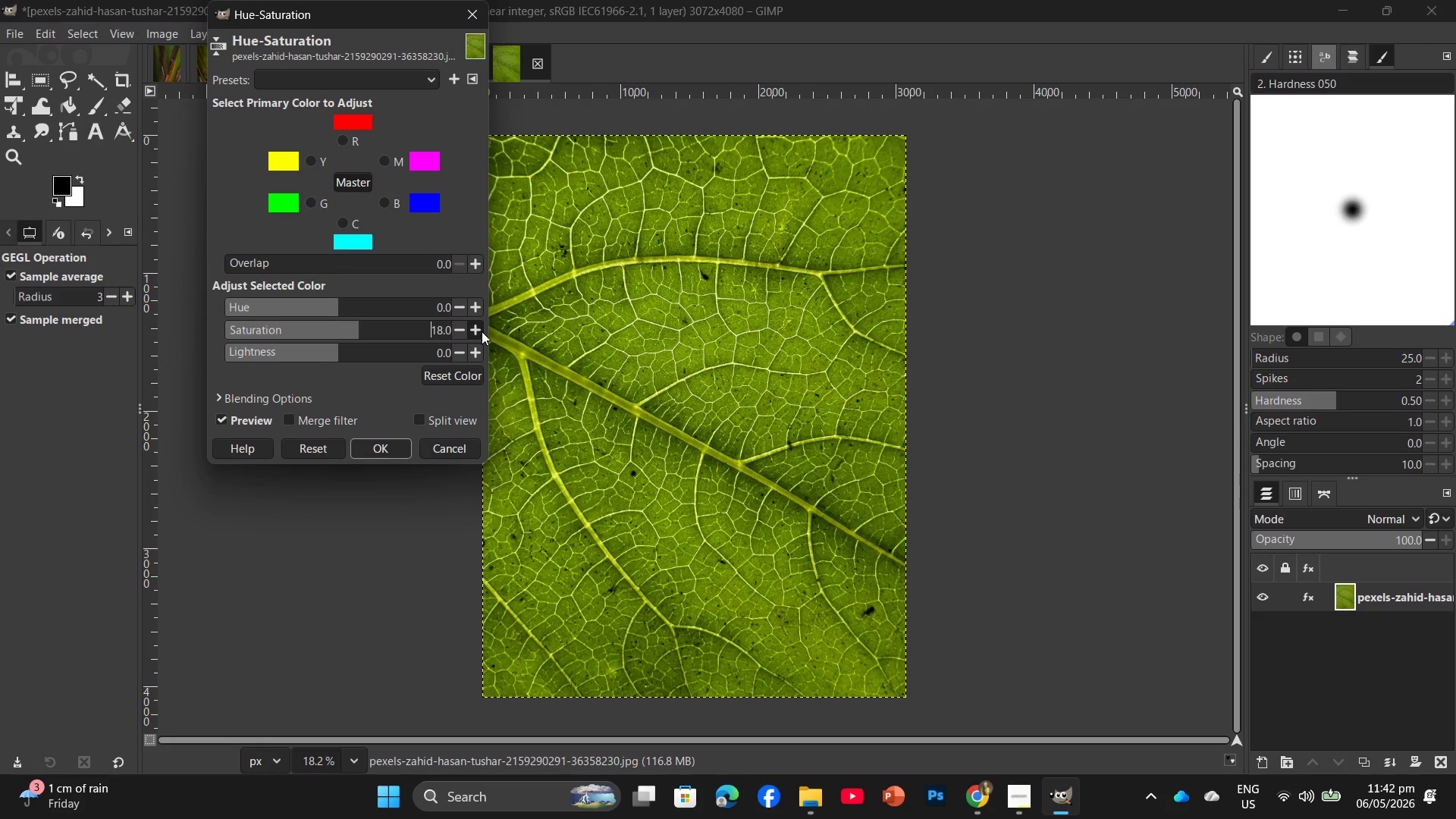 
triple_click([482, 331])
 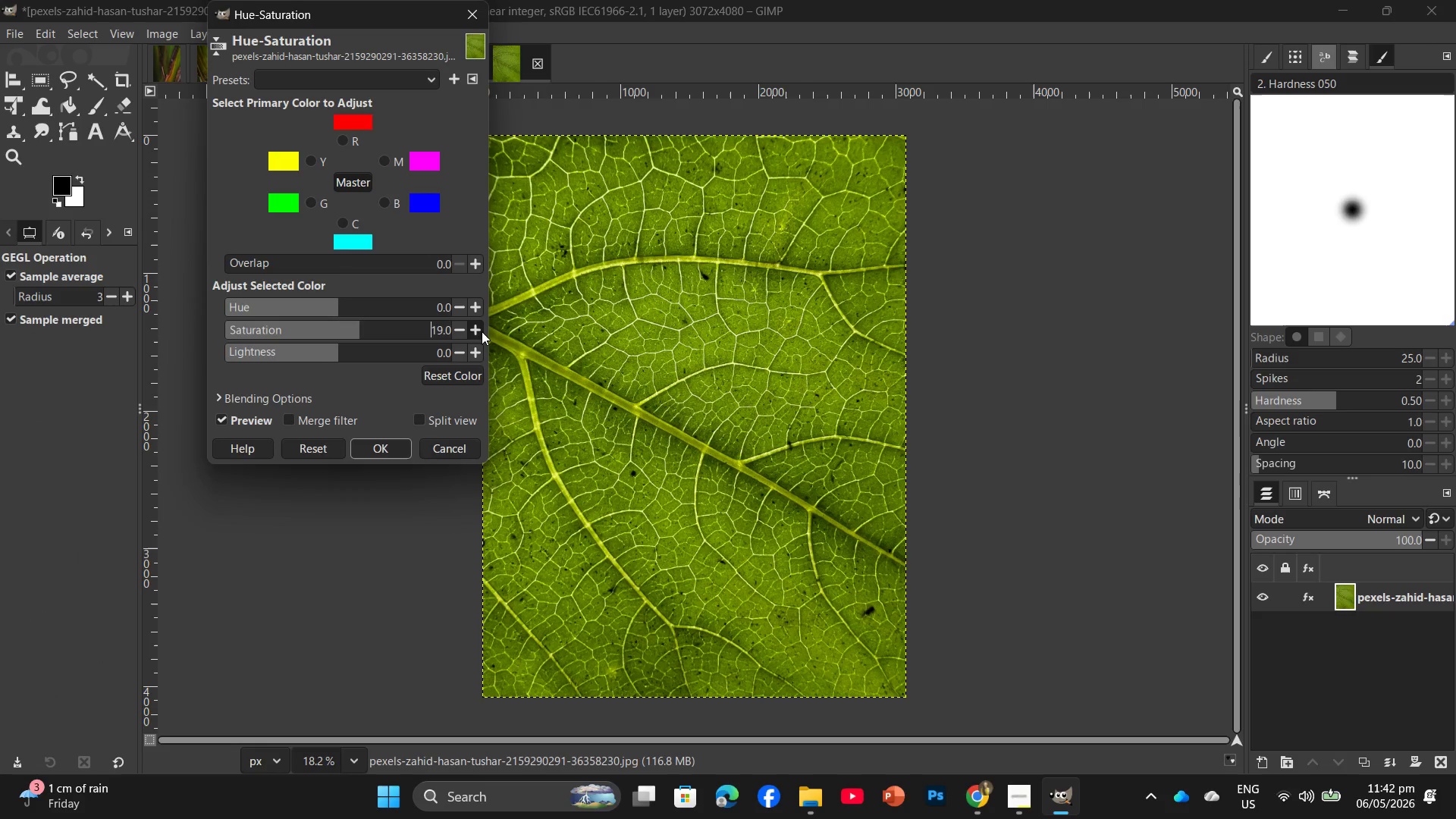 
triple_click([482, 331])
 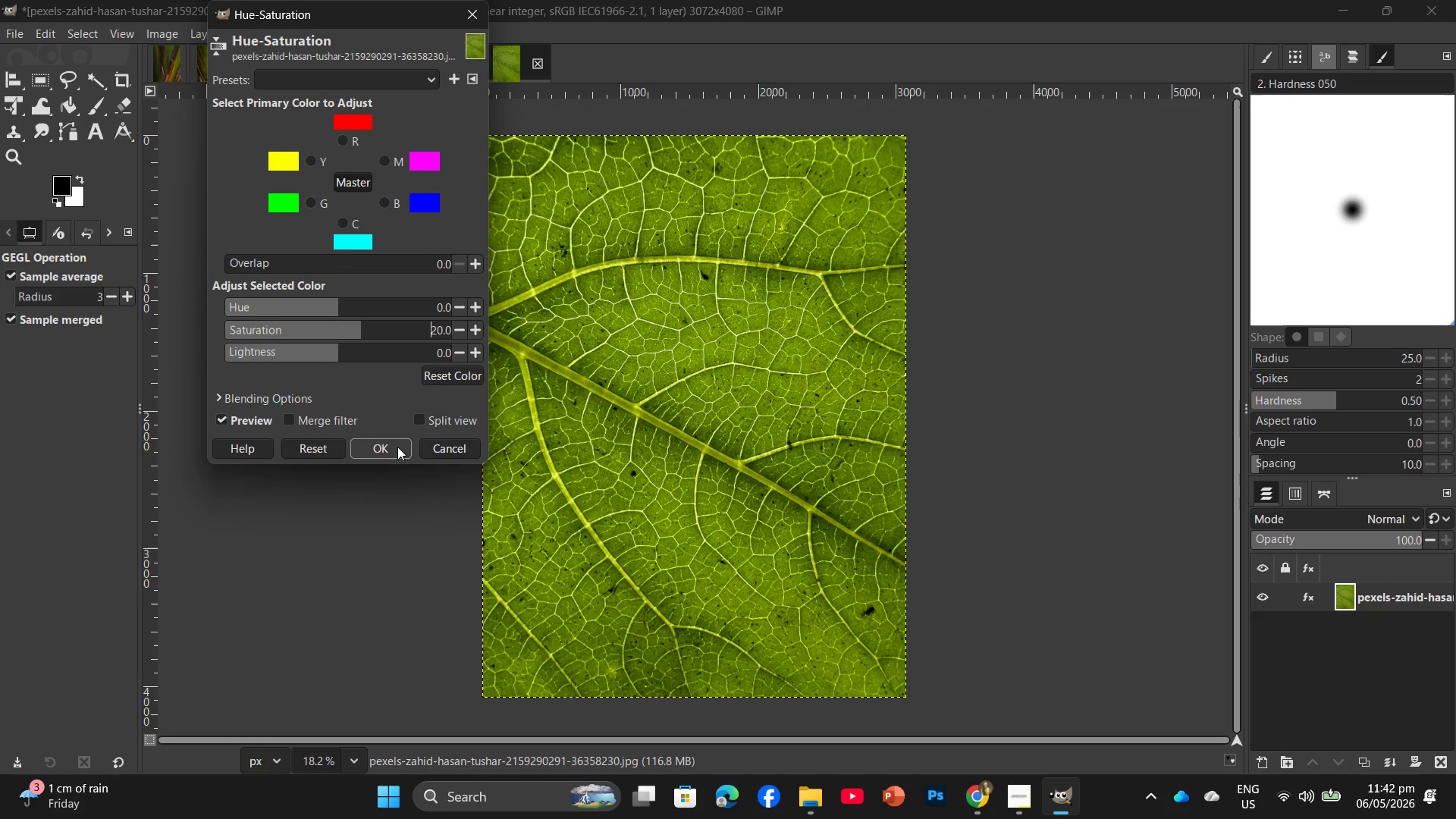 
left_click([393, 452])
 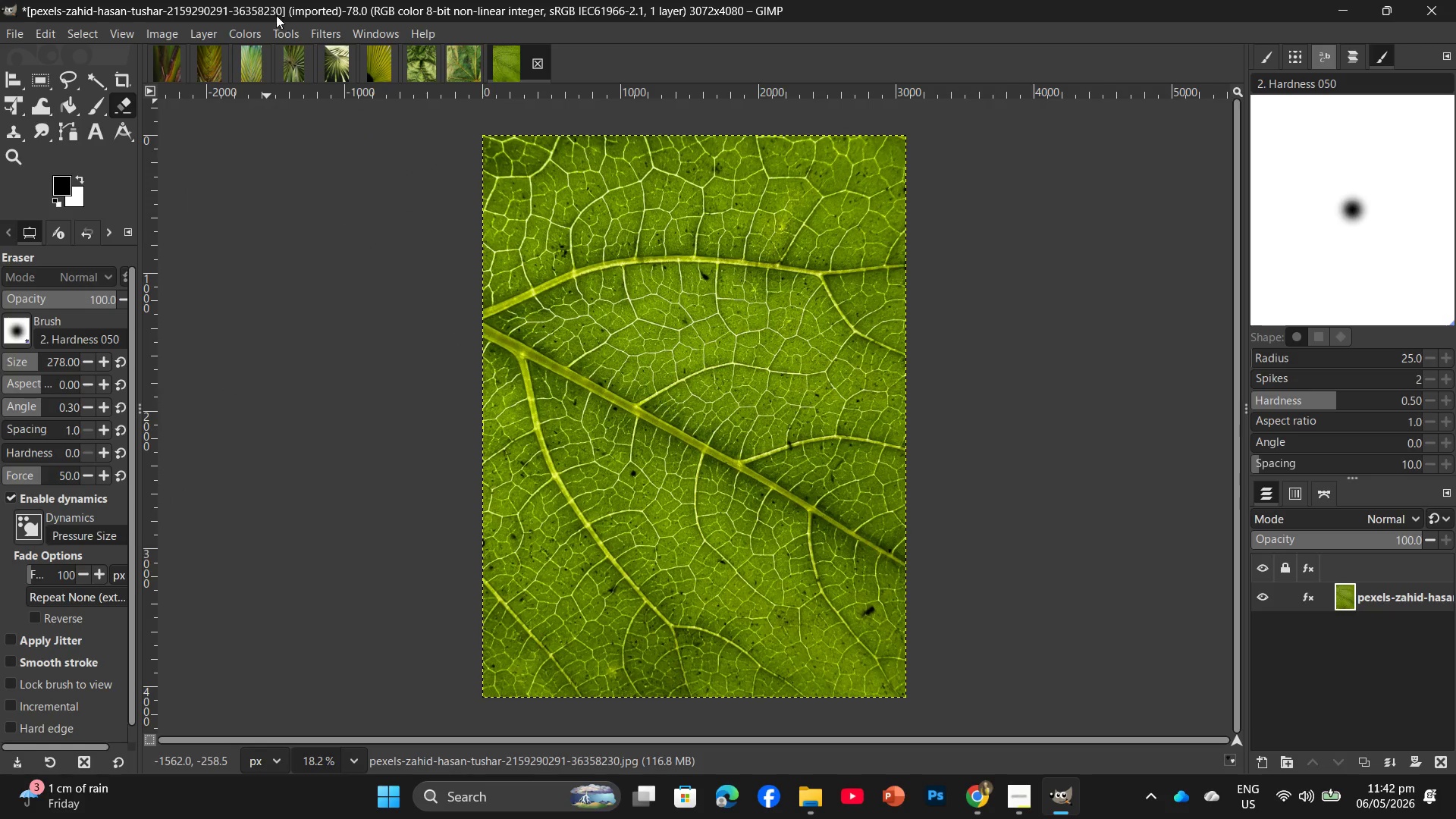 
left_click([247, 33])
 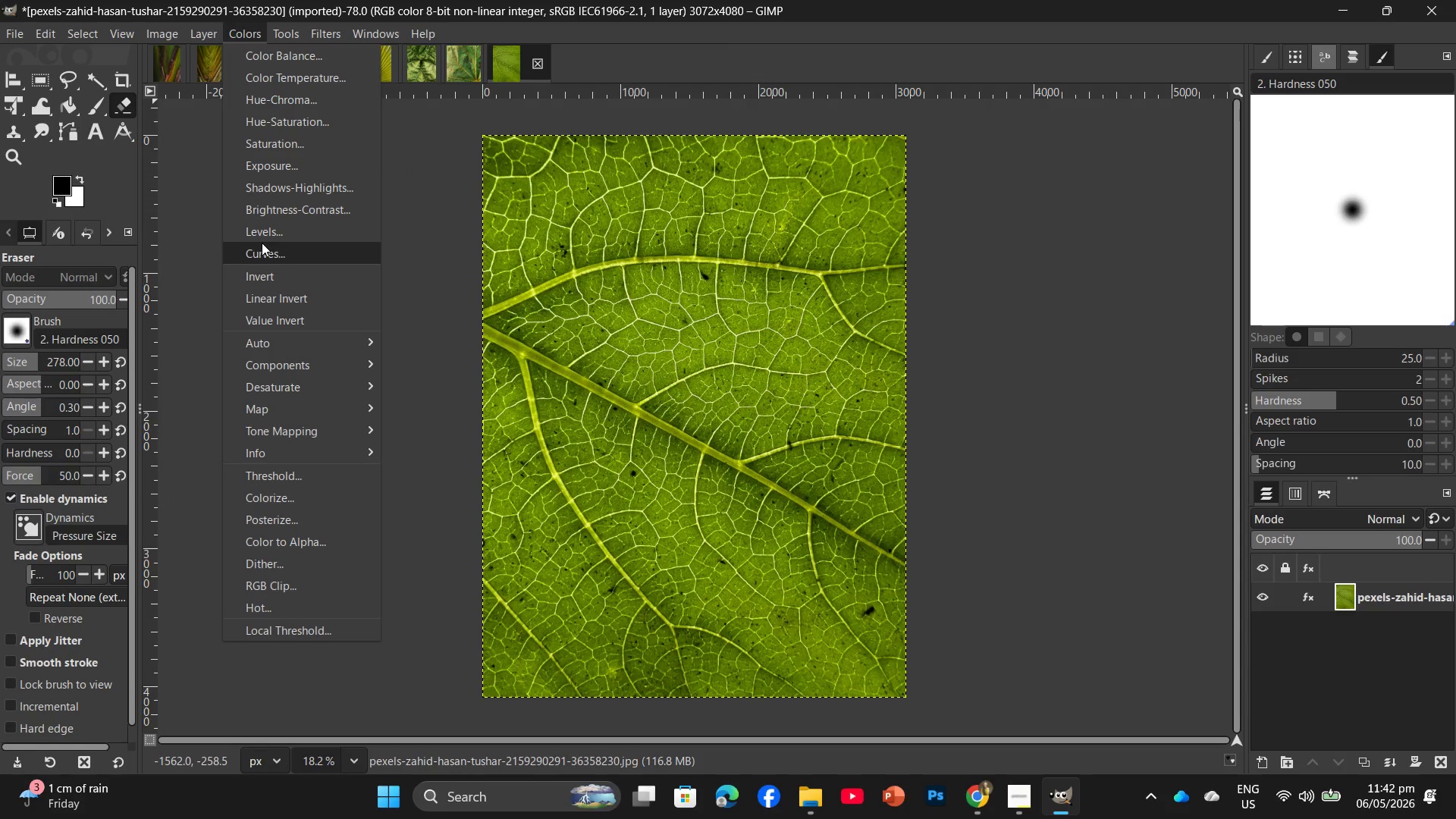 
left_click([262, 248])
 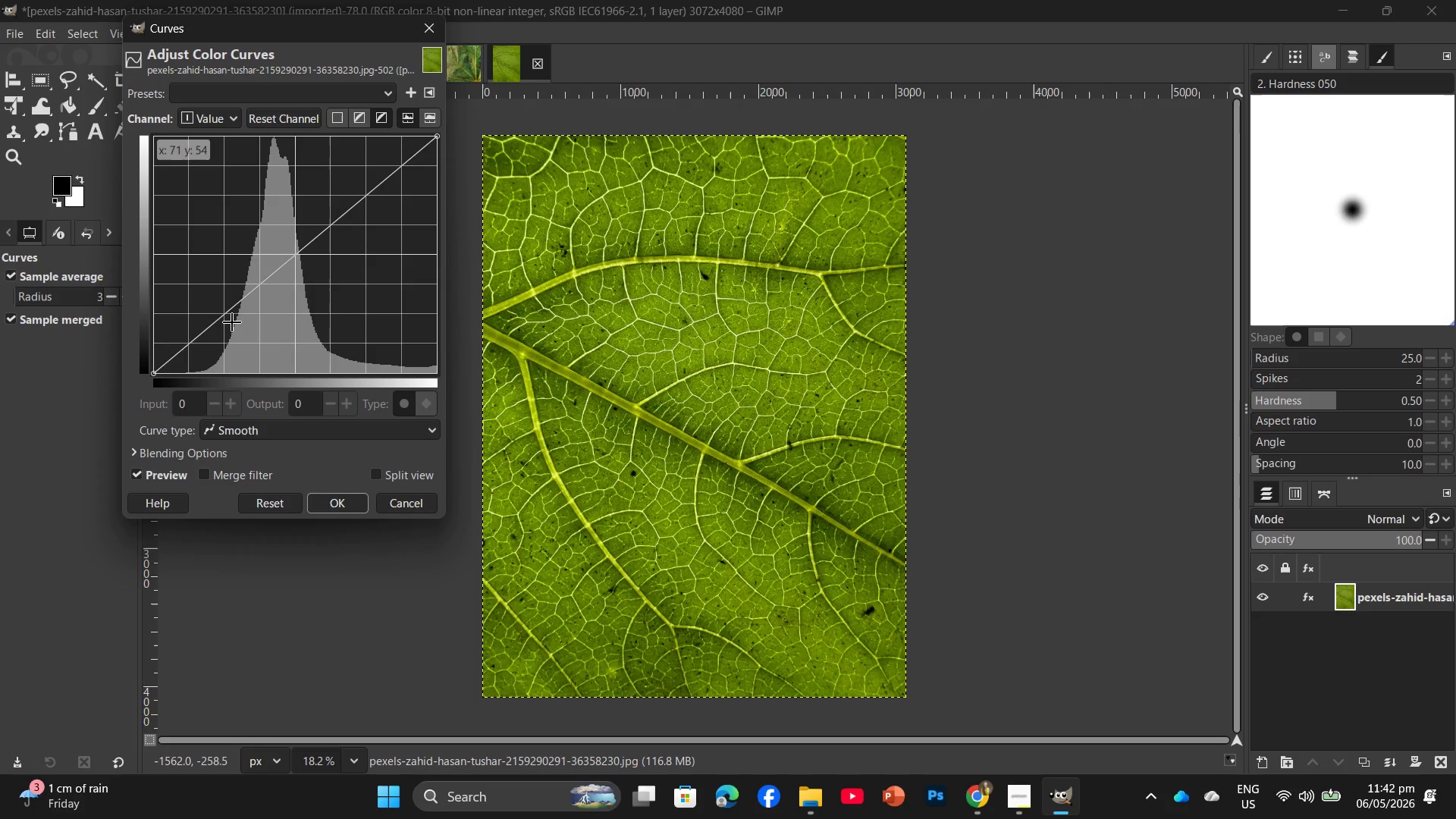 
left_click([232, 321])
 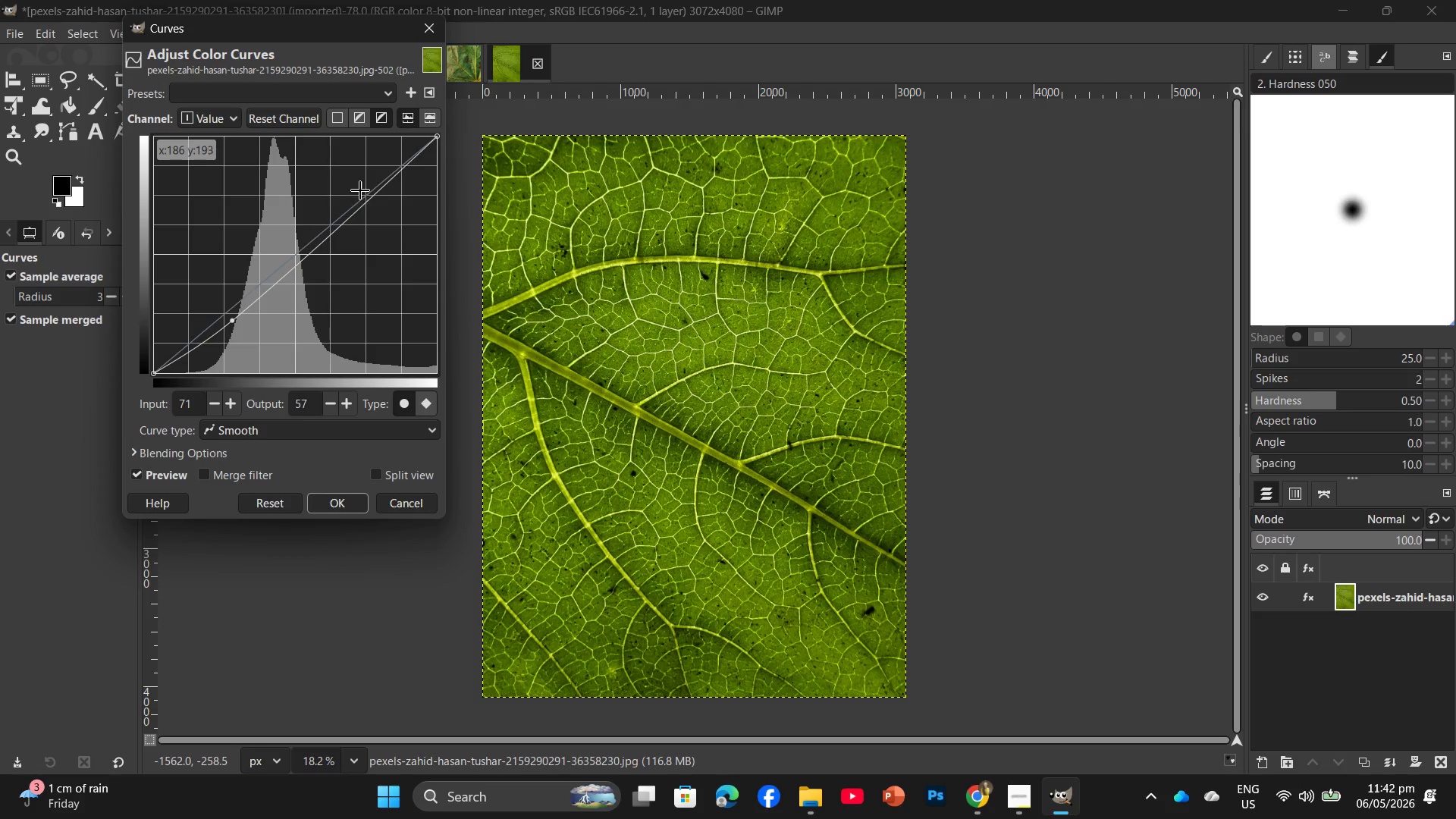 
left_click([360, 190])
 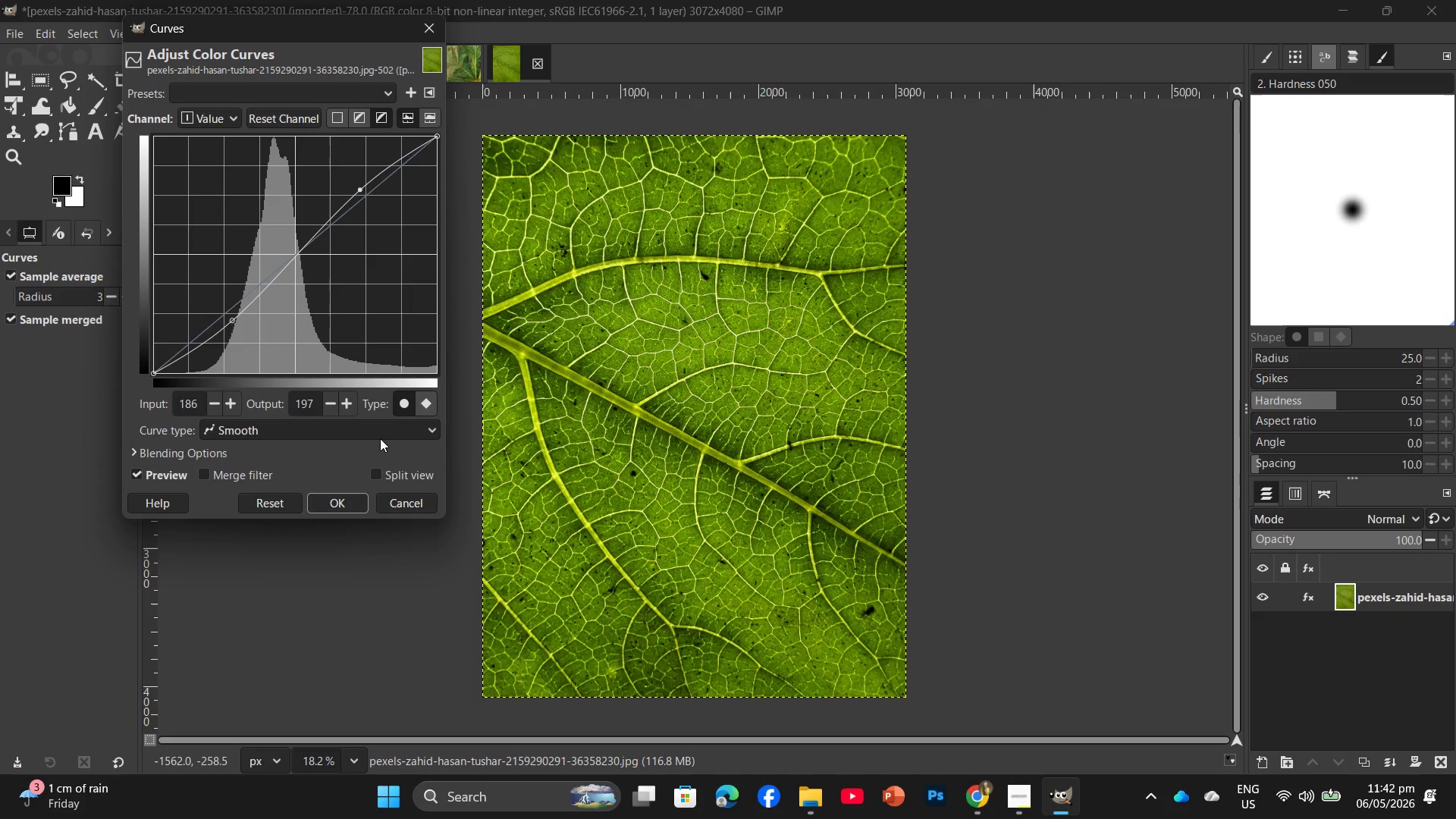 
left_click([350, 506])
 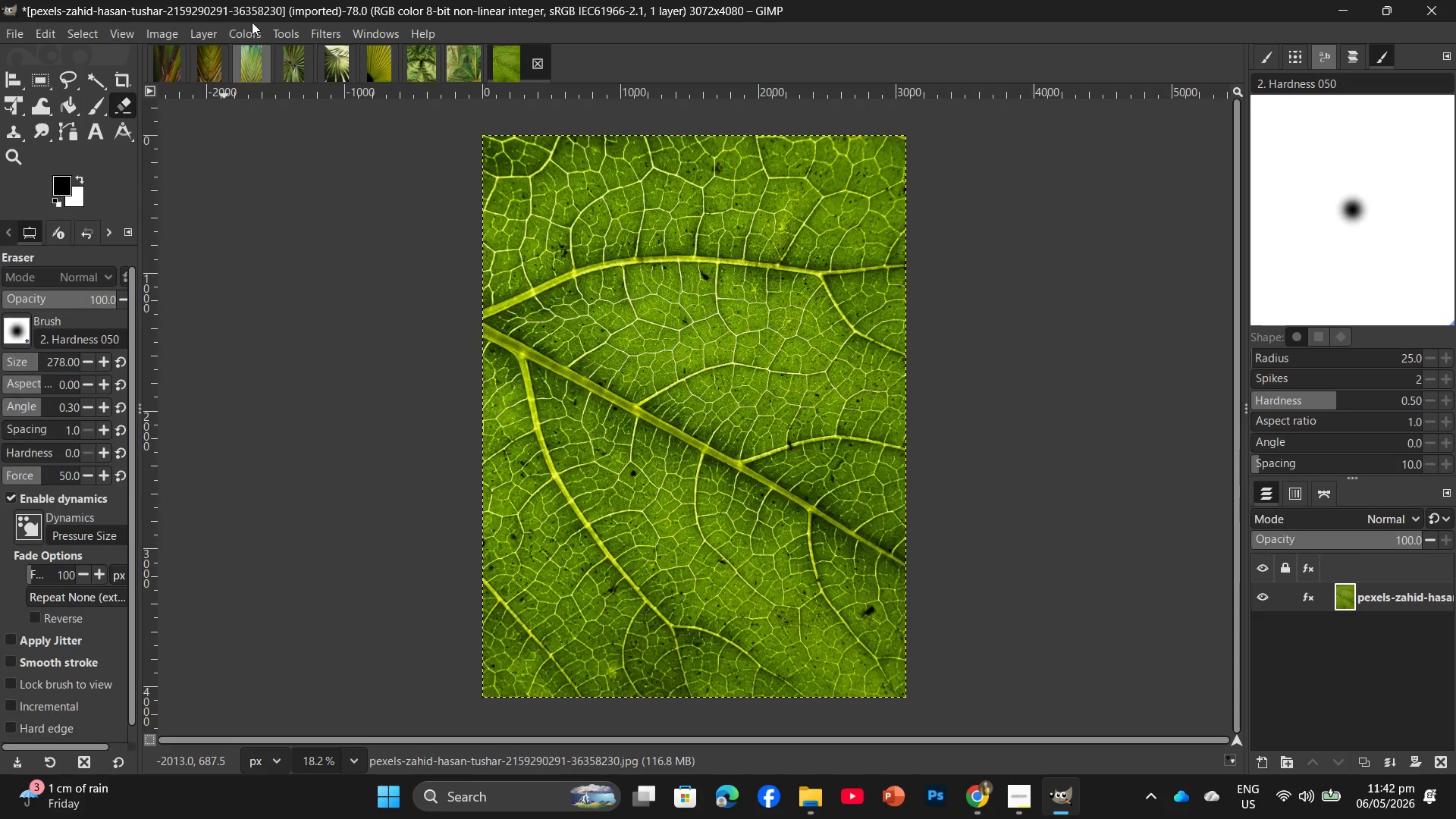 
left_click([247, 27])
 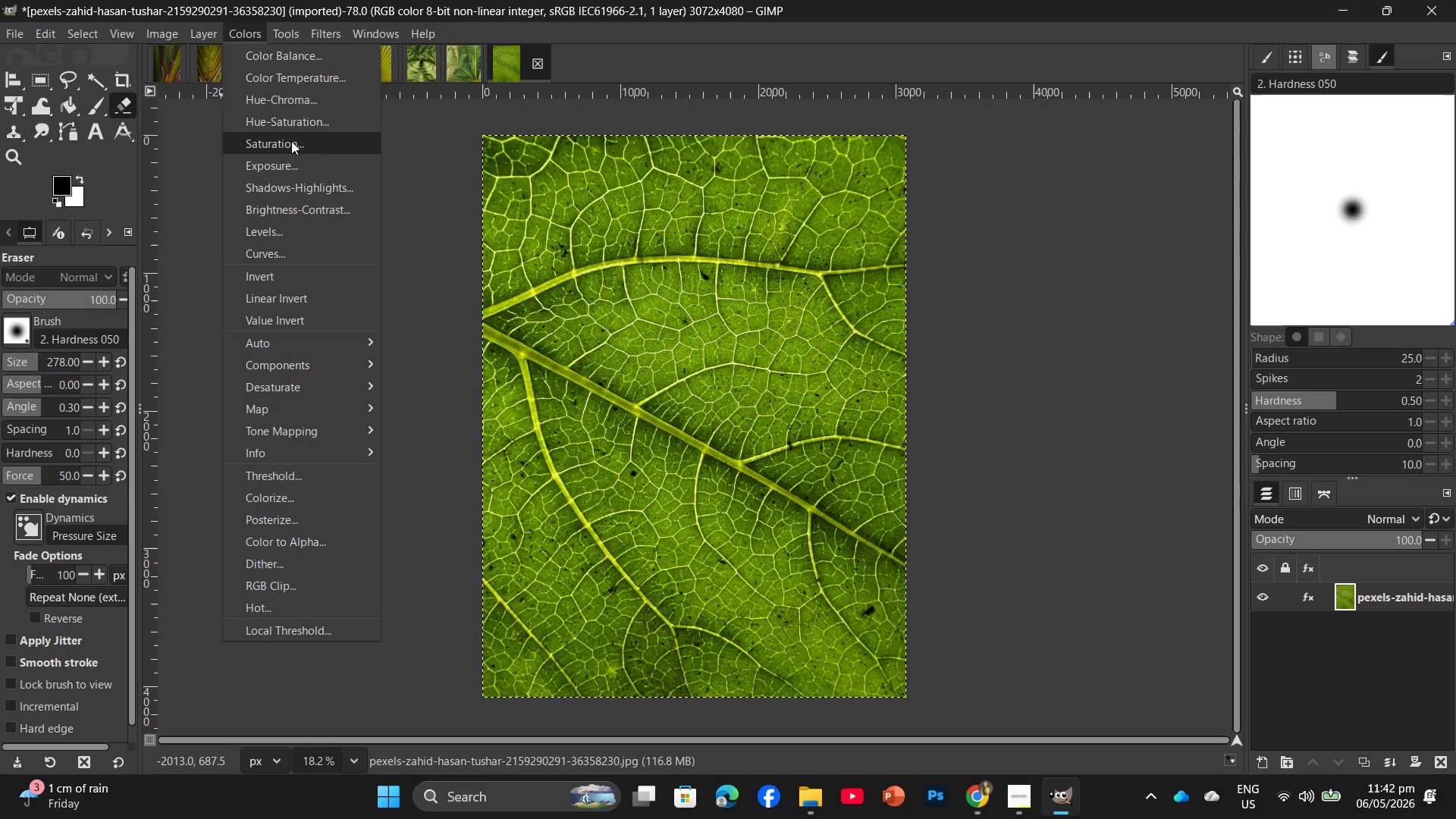 
left_click([298, 121])
 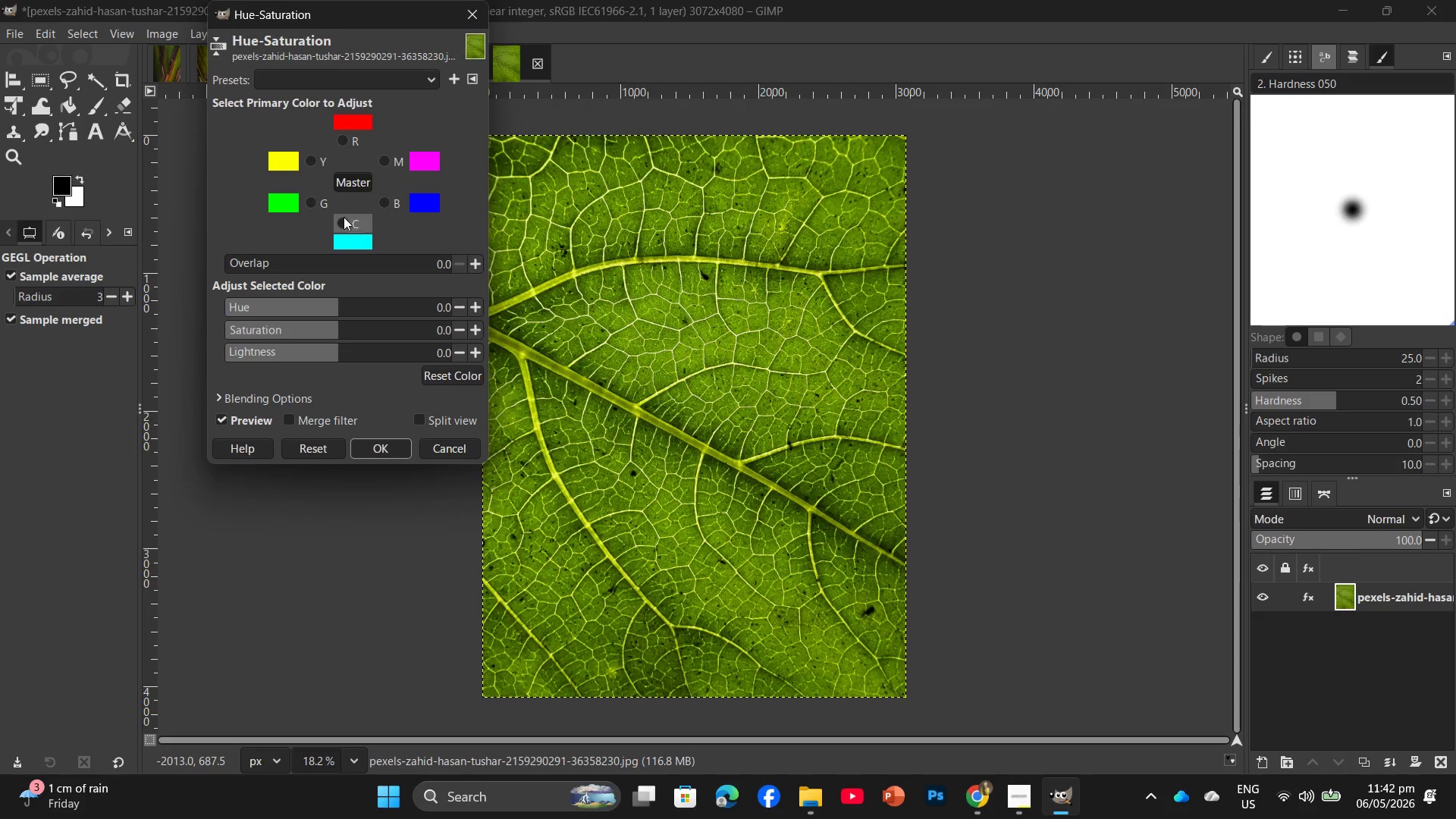 
left_click([321, 205])
 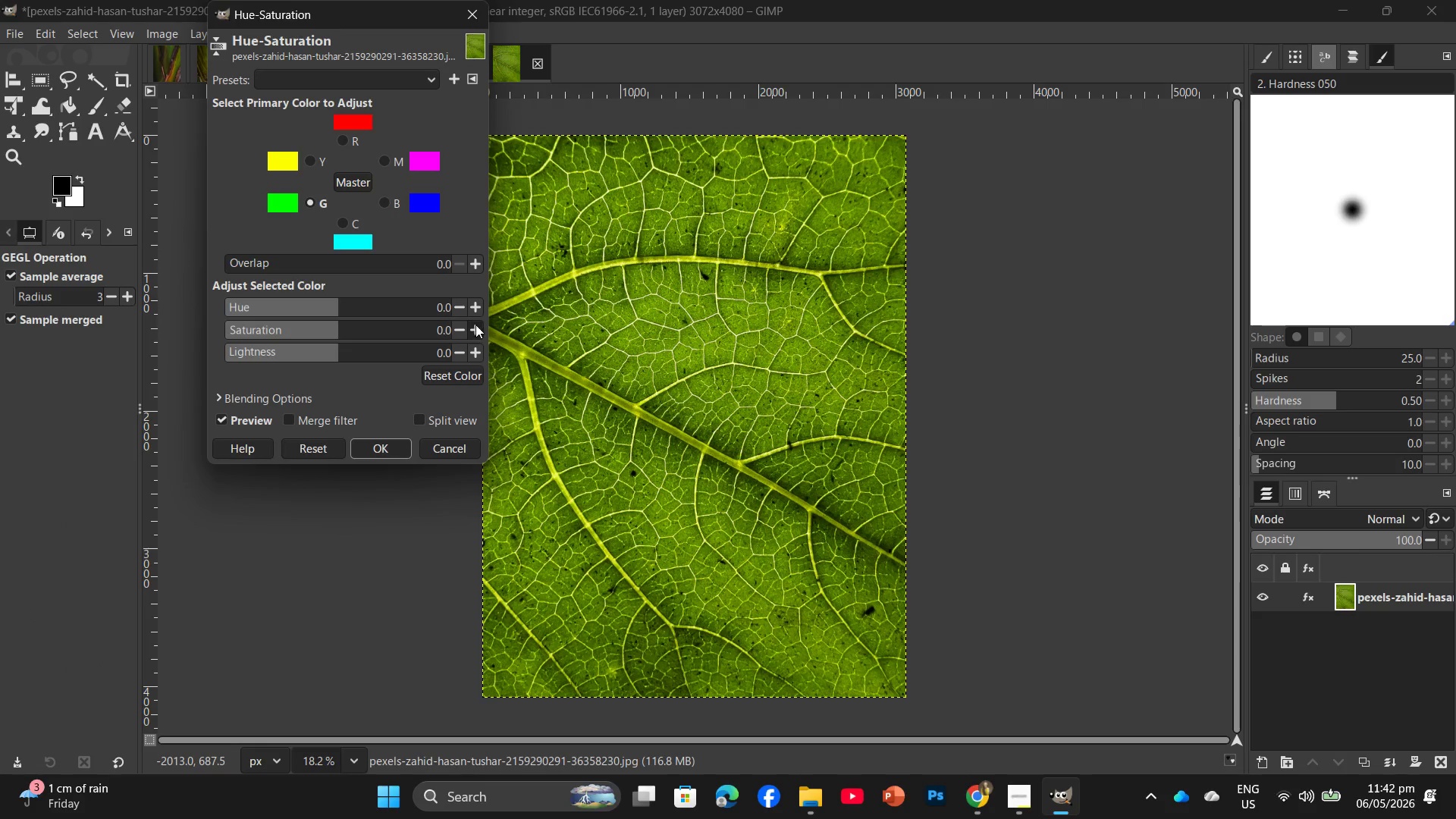 
double_click([475, 325])
 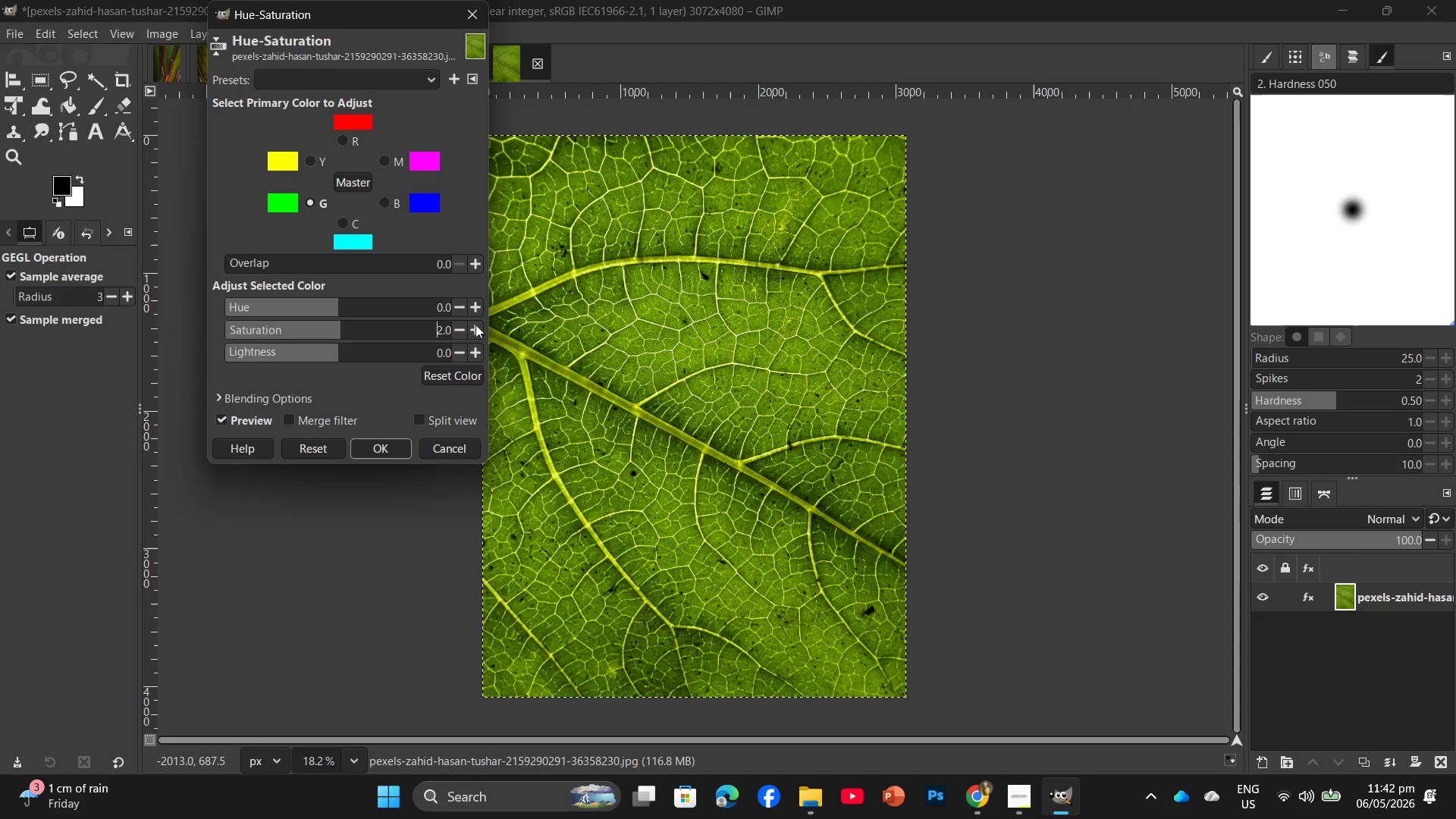 
triple_click([475, 325])
 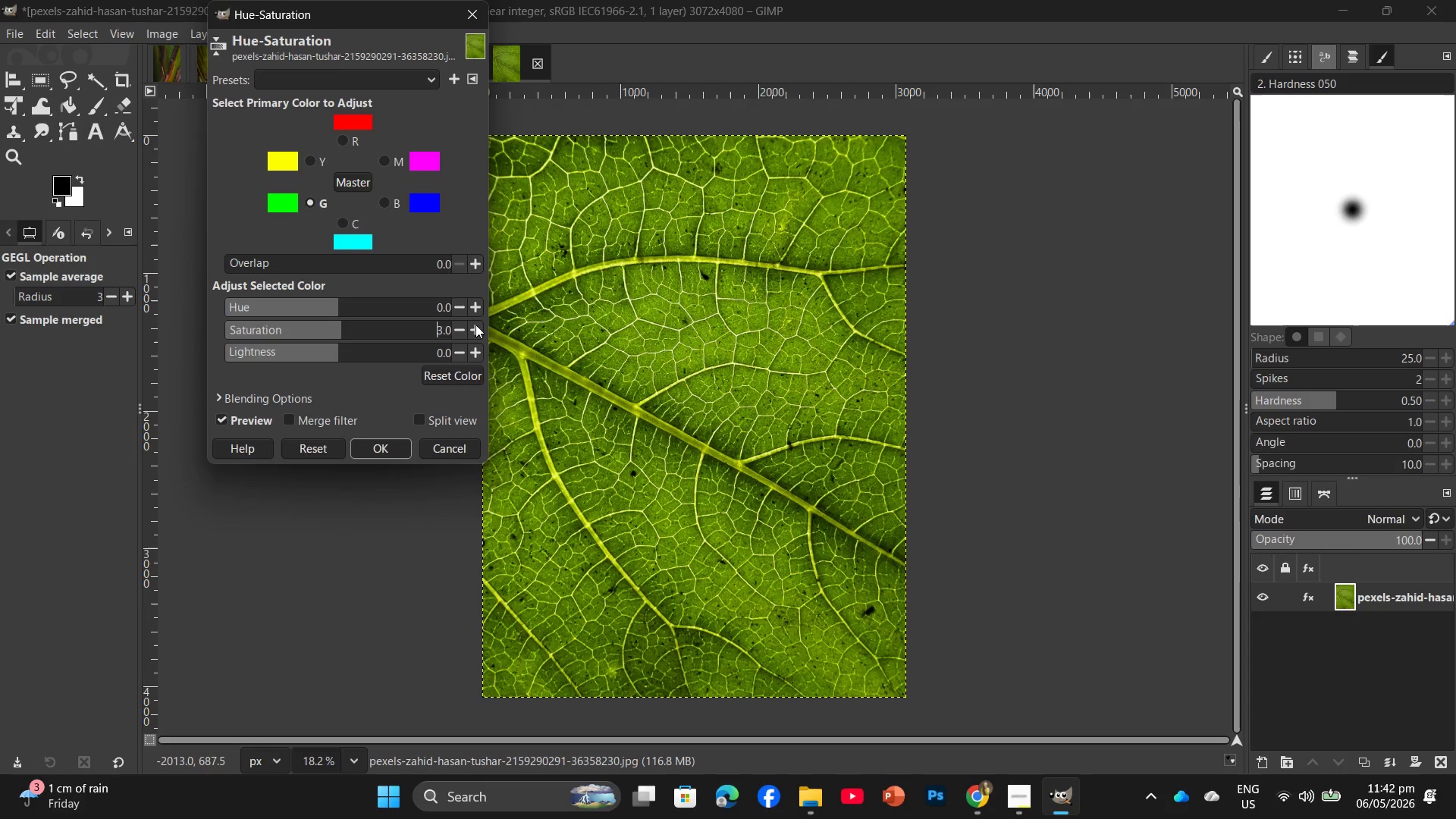 
triple_click([475, 325])
 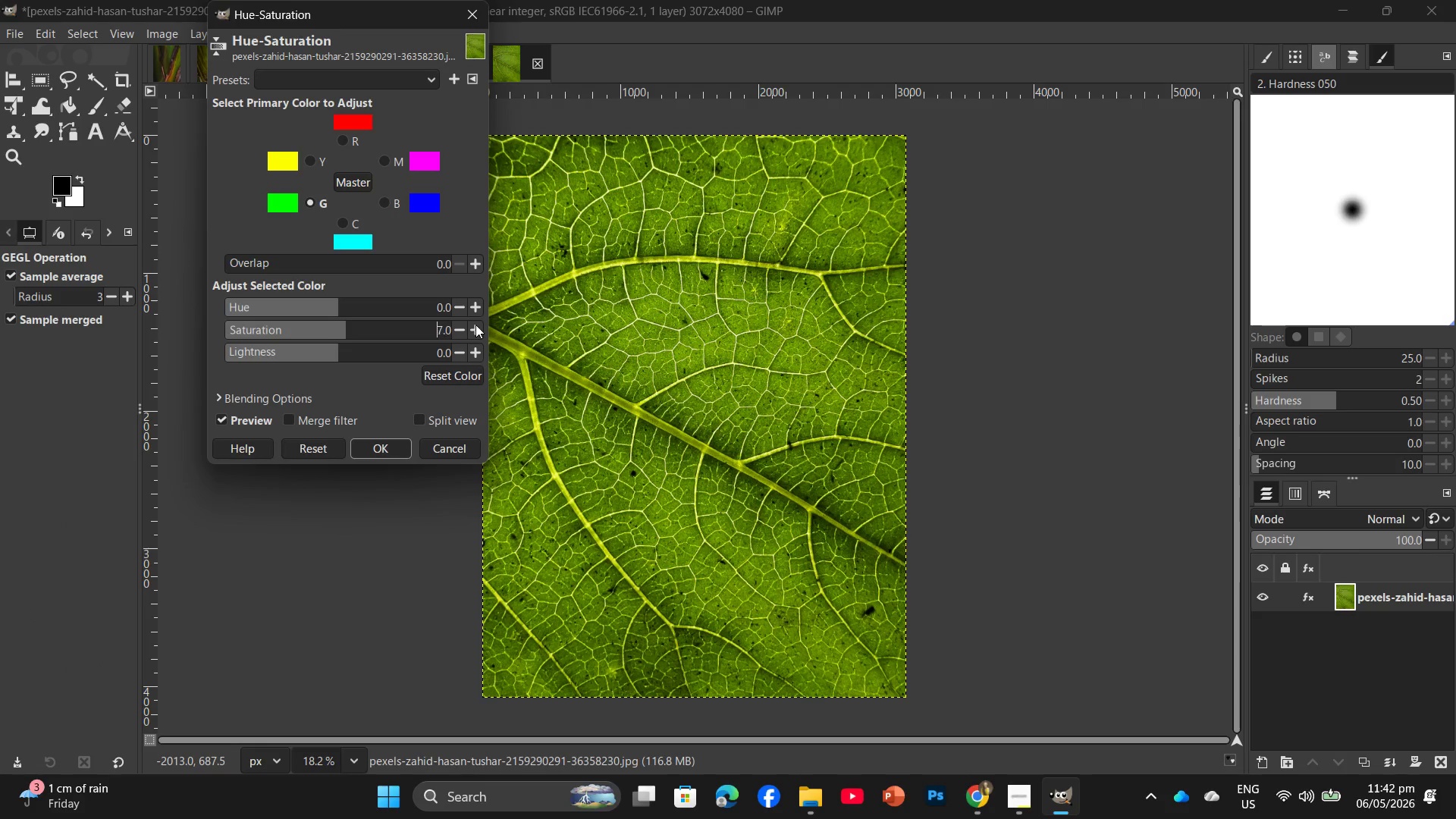 
triple_click([475, 325])
 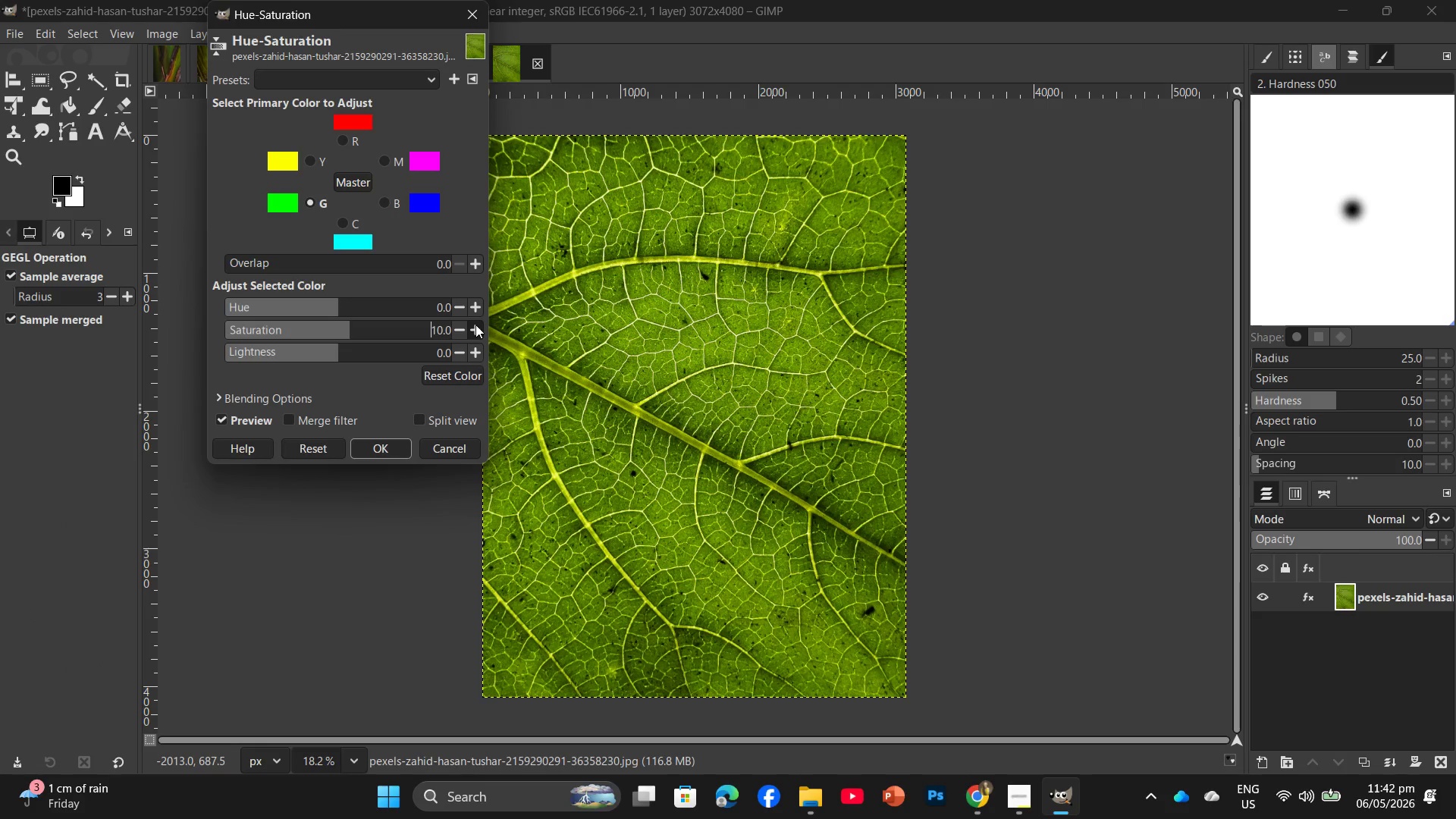 
double_click([475, 325])
 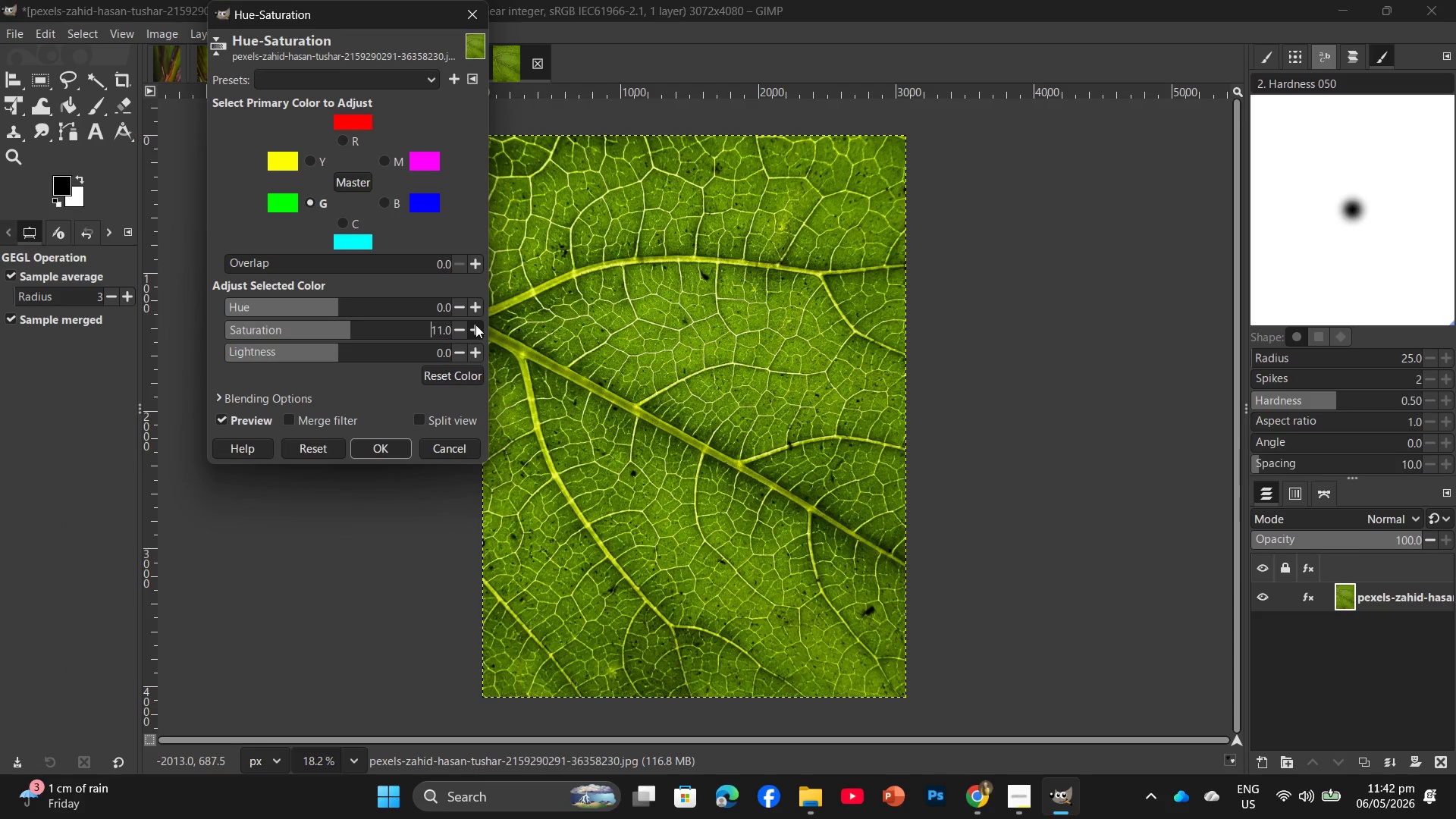 
double_click([475, 325])
 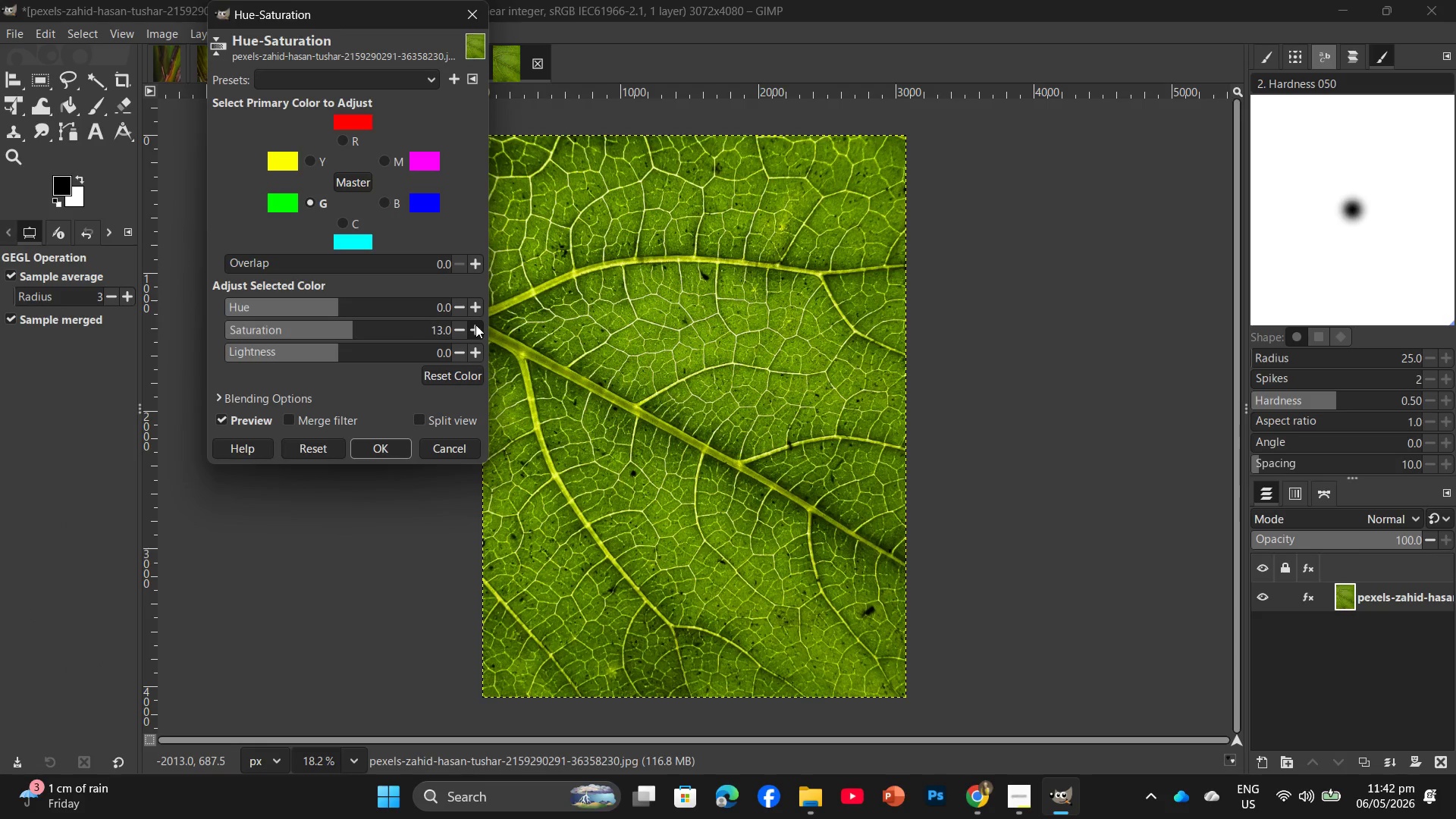 
triple_click([475, 325])
 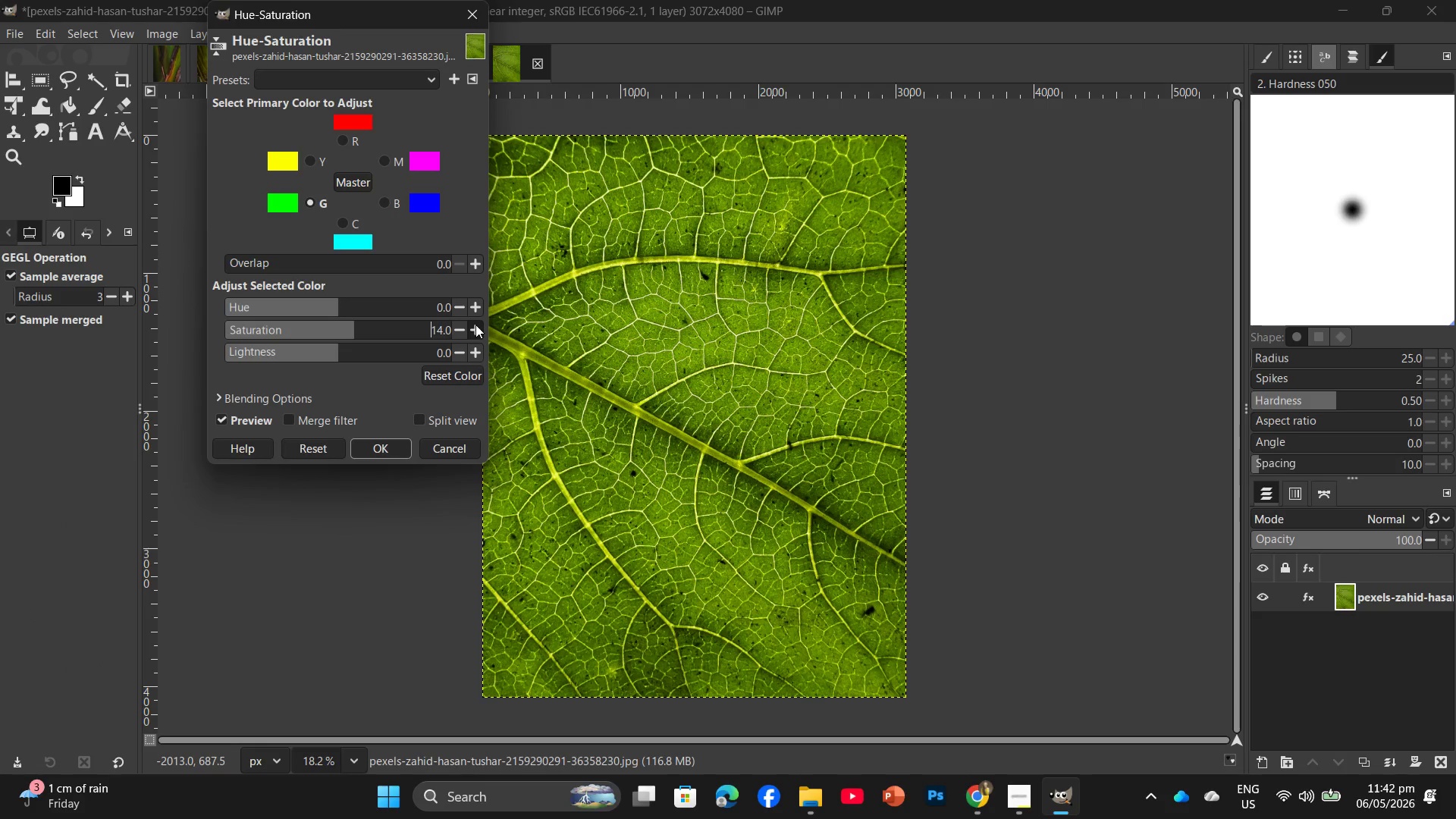 
left_click([475, 325])
 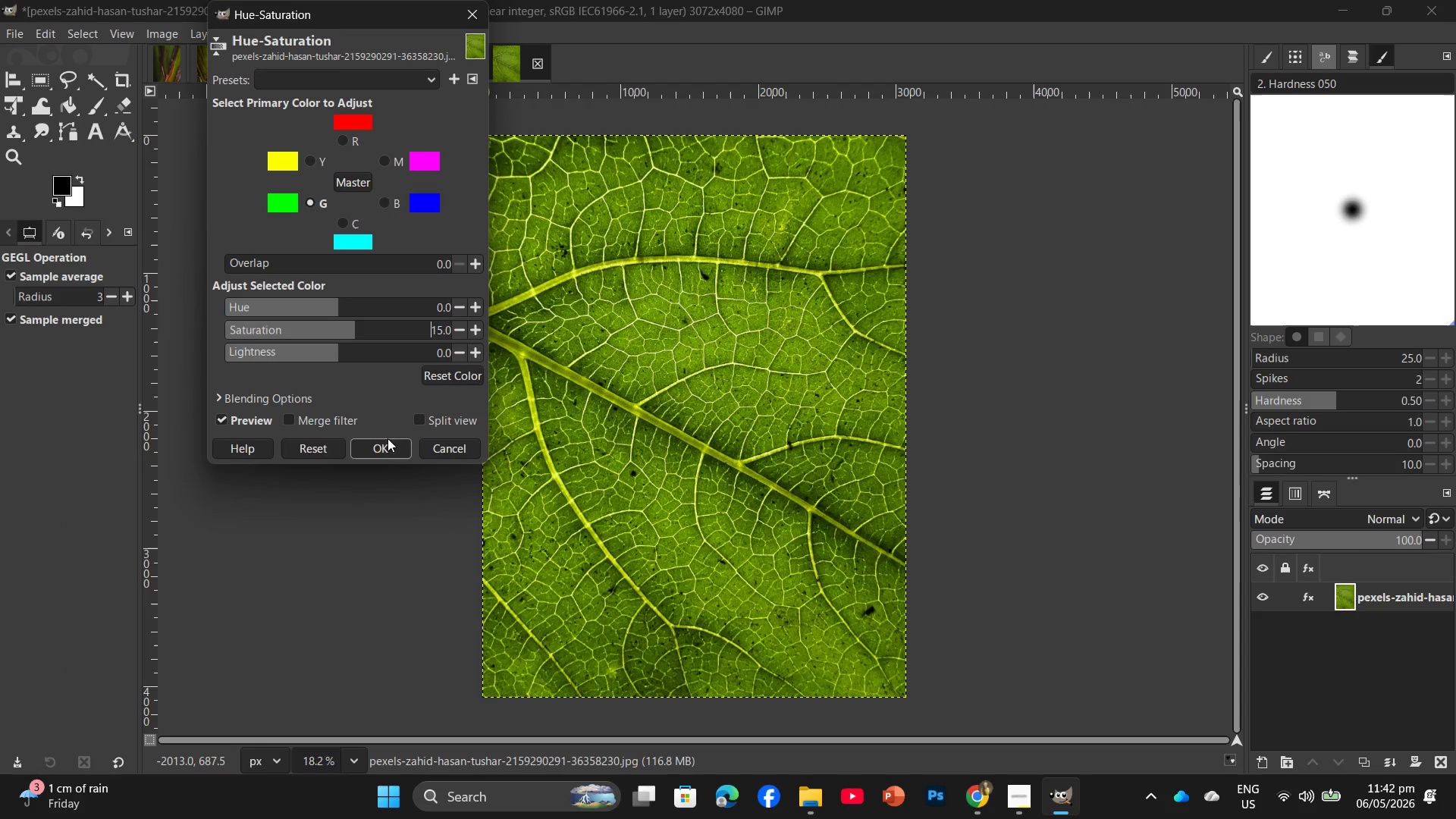 
left_click([383, 444])
 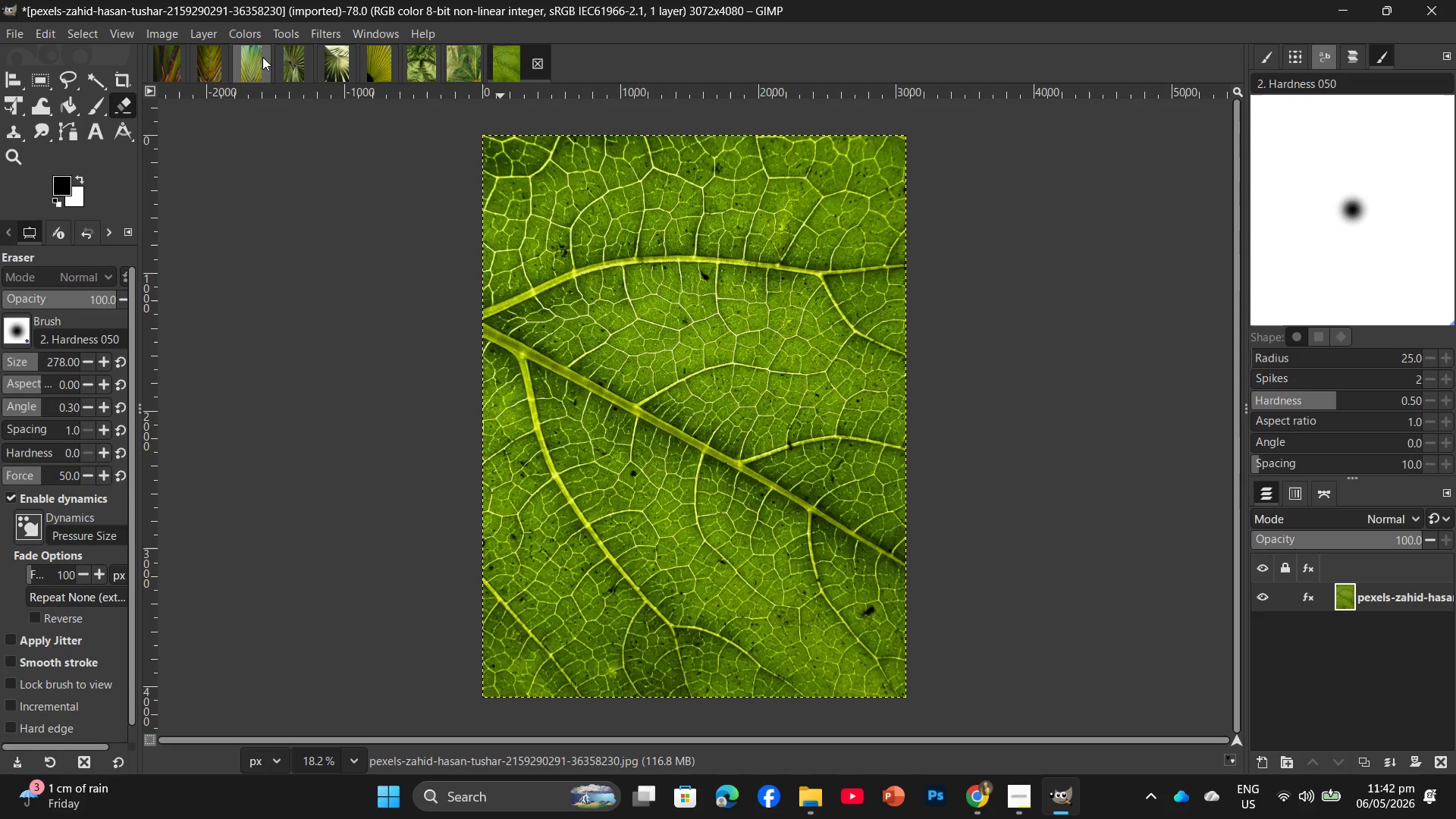 
left_click([331, 31])
 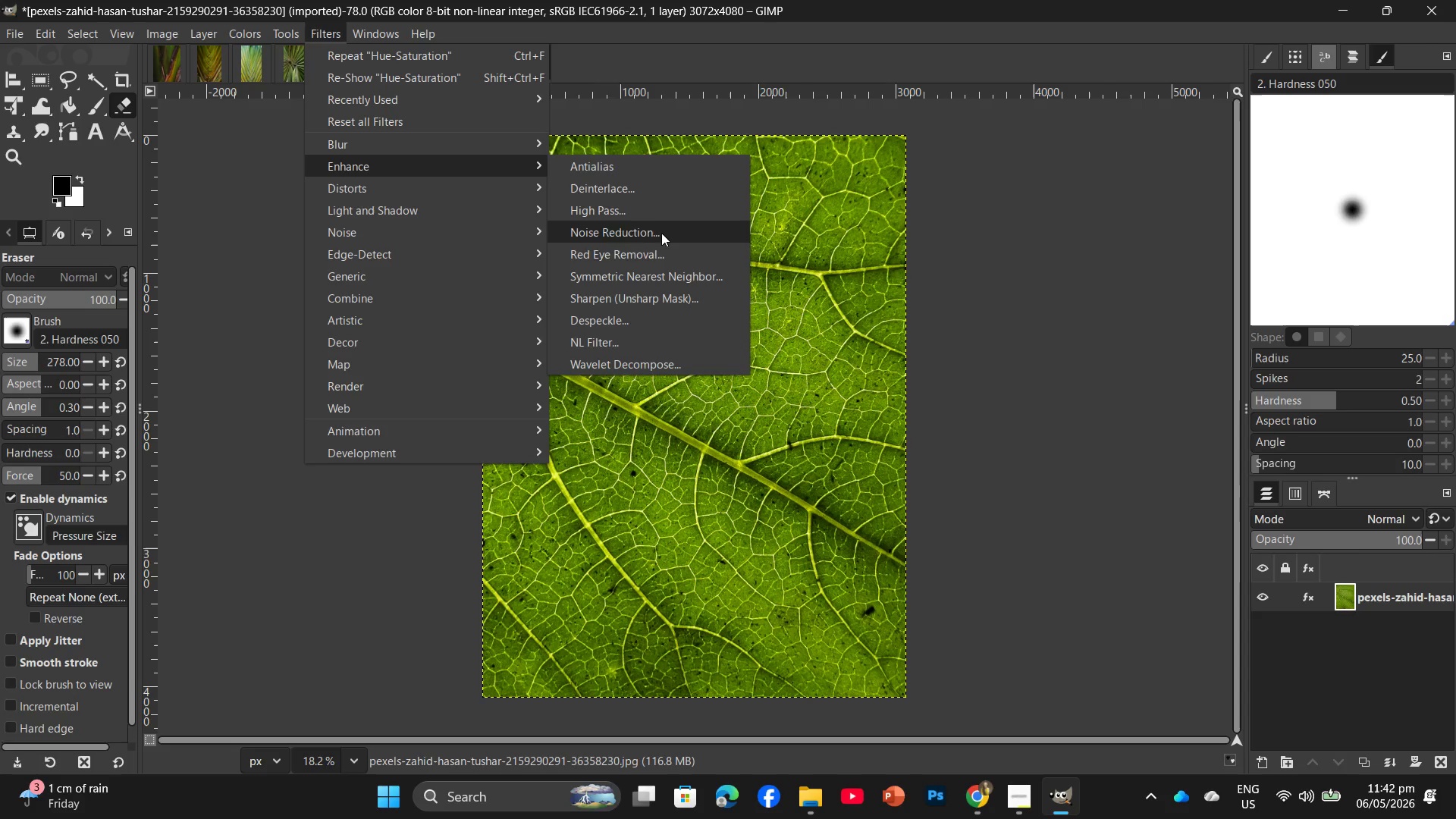 
left_click([642, 297])
 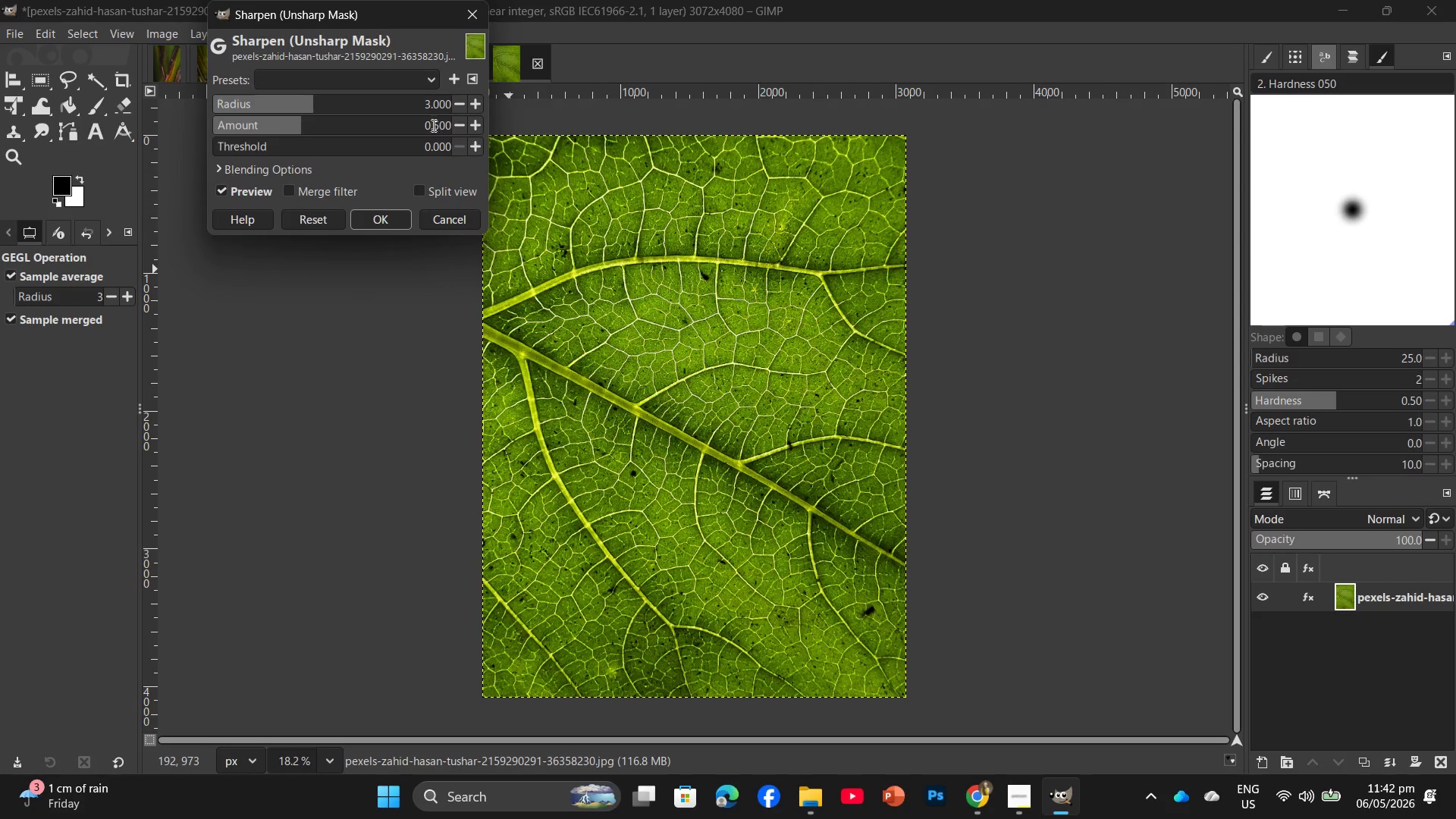 
double_click([432, 125])
 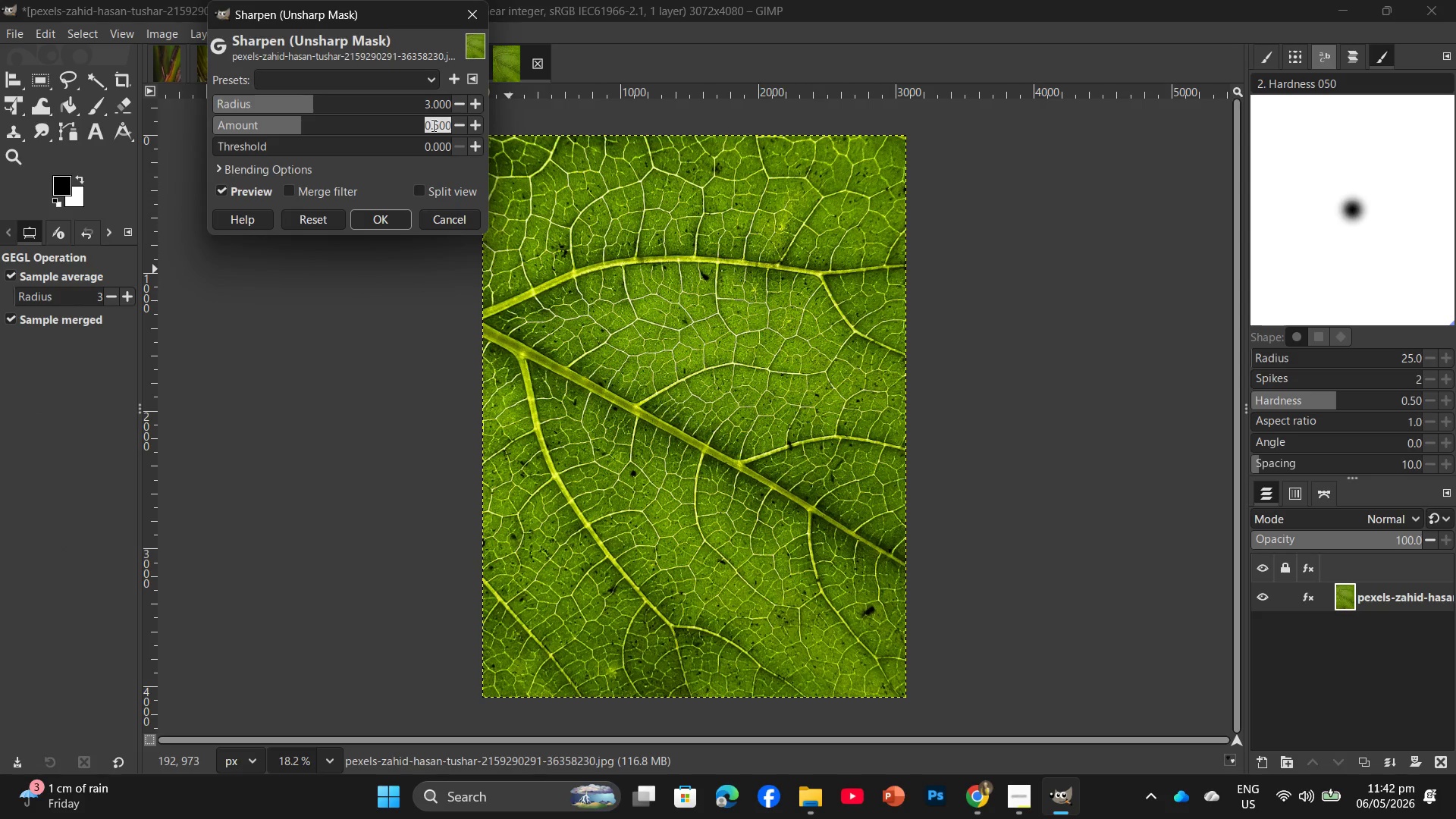 
key(Numpad1)
 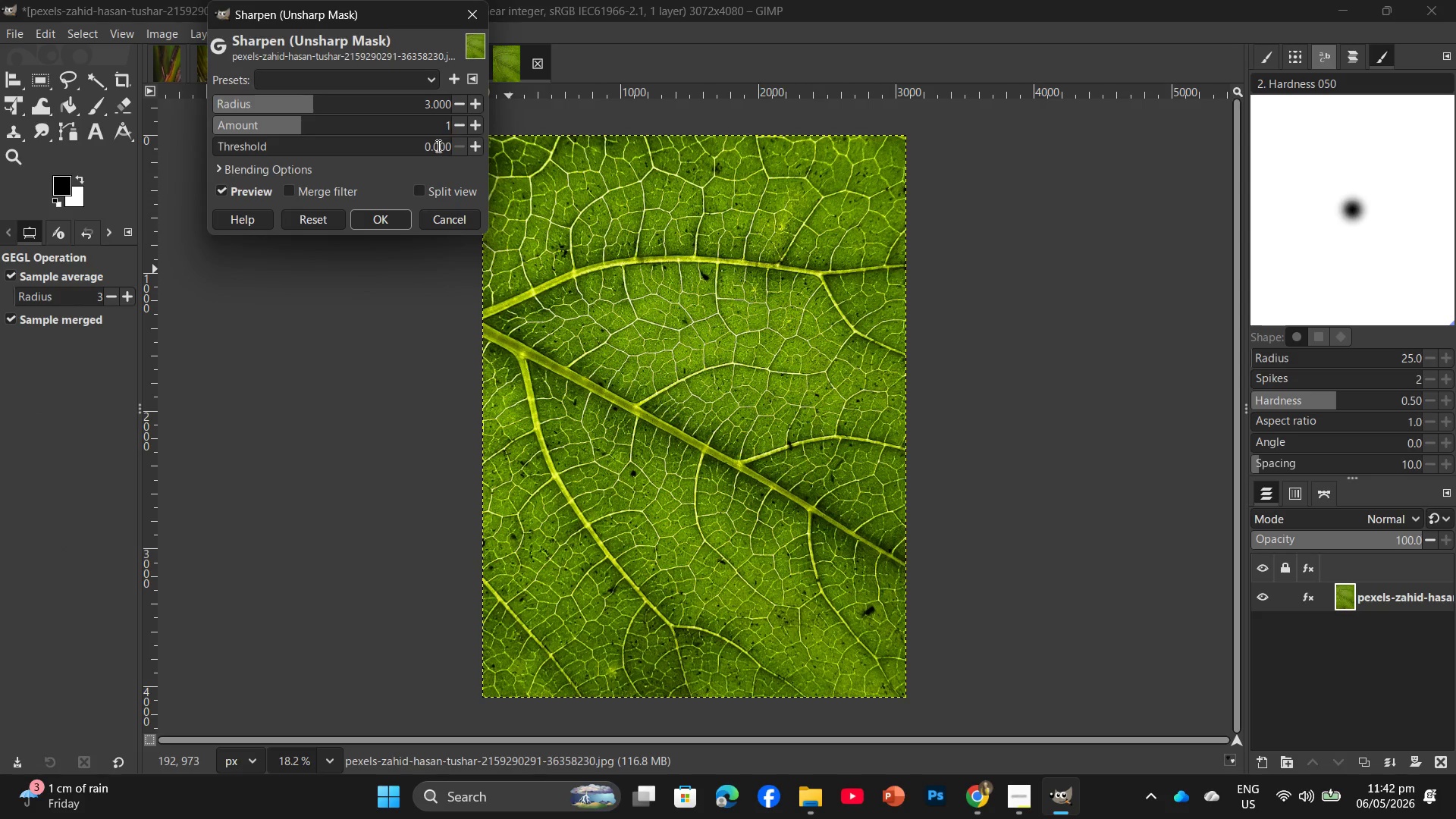 
double_click([437, 146])
 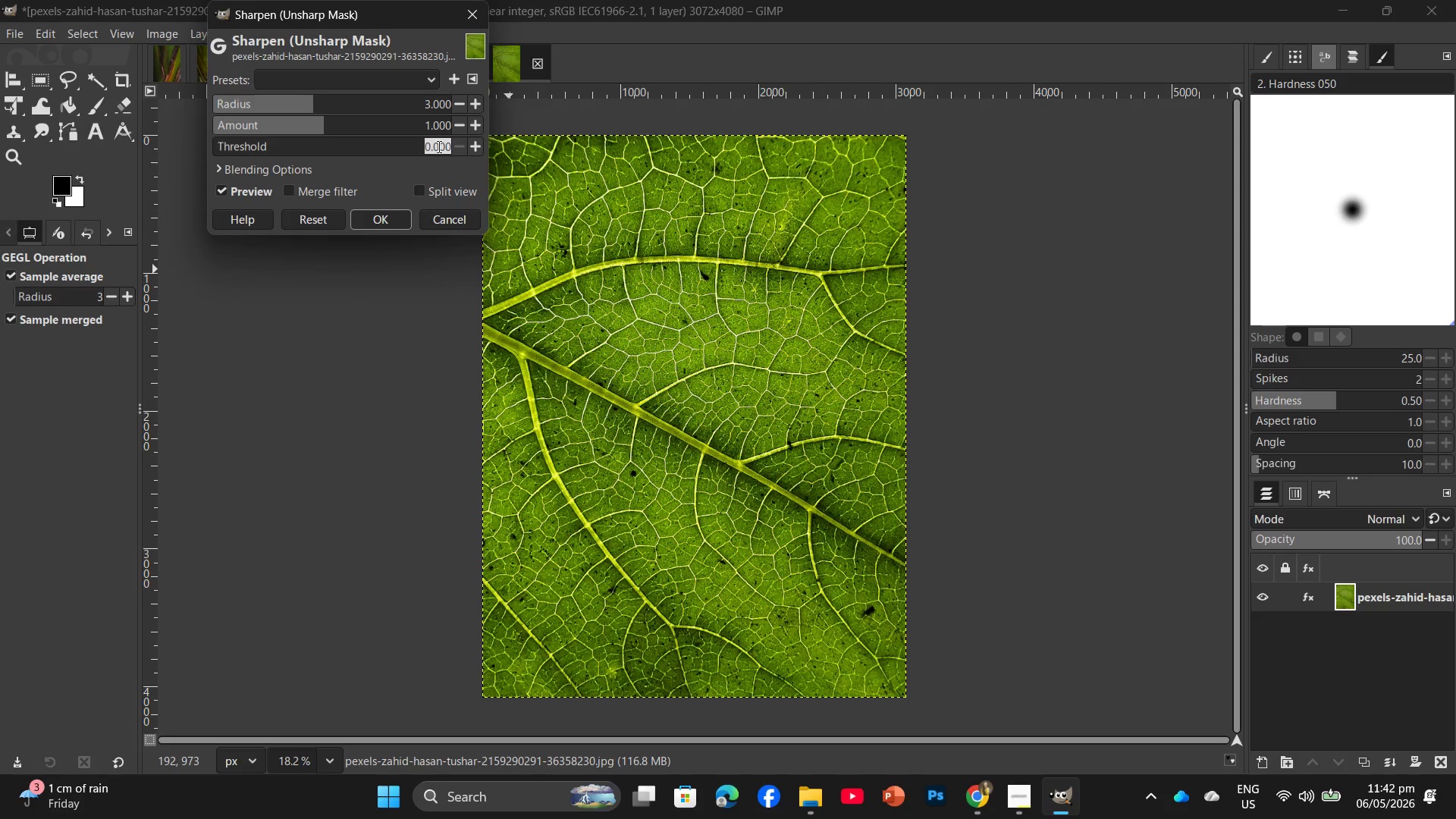 
key(Numpad1)
 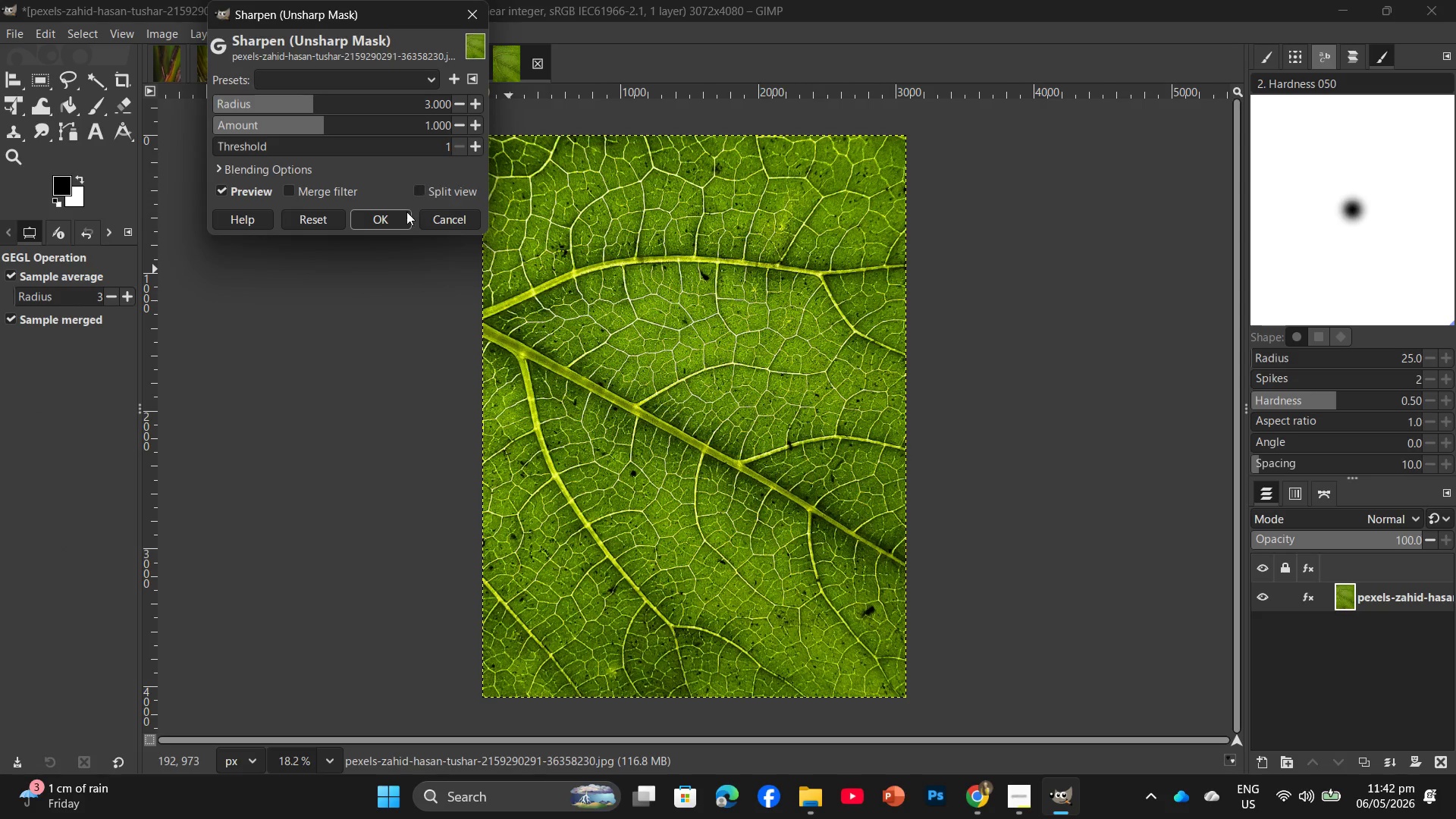 
left_click([397, 221])
 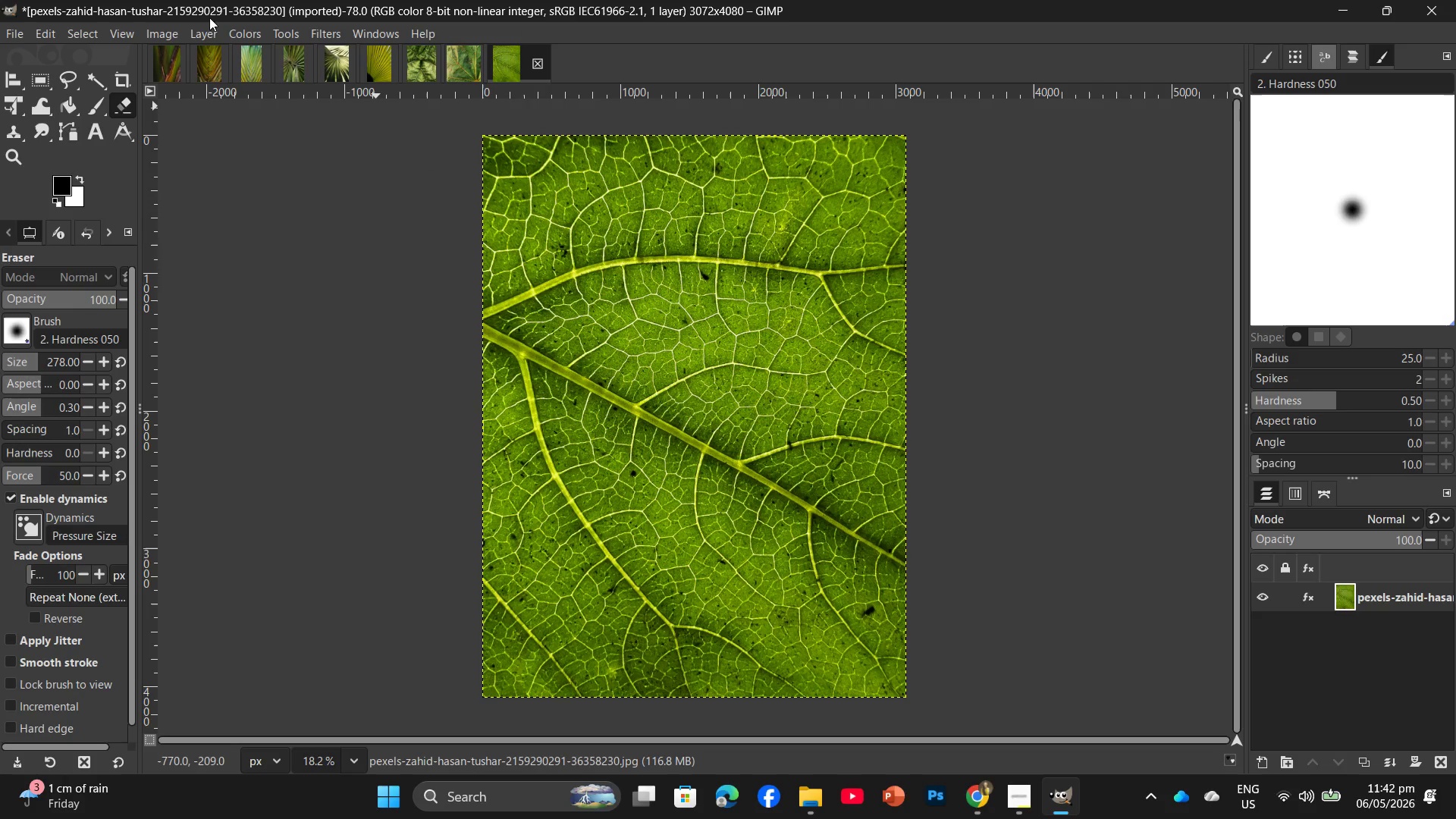 
left_click([158, 31])
 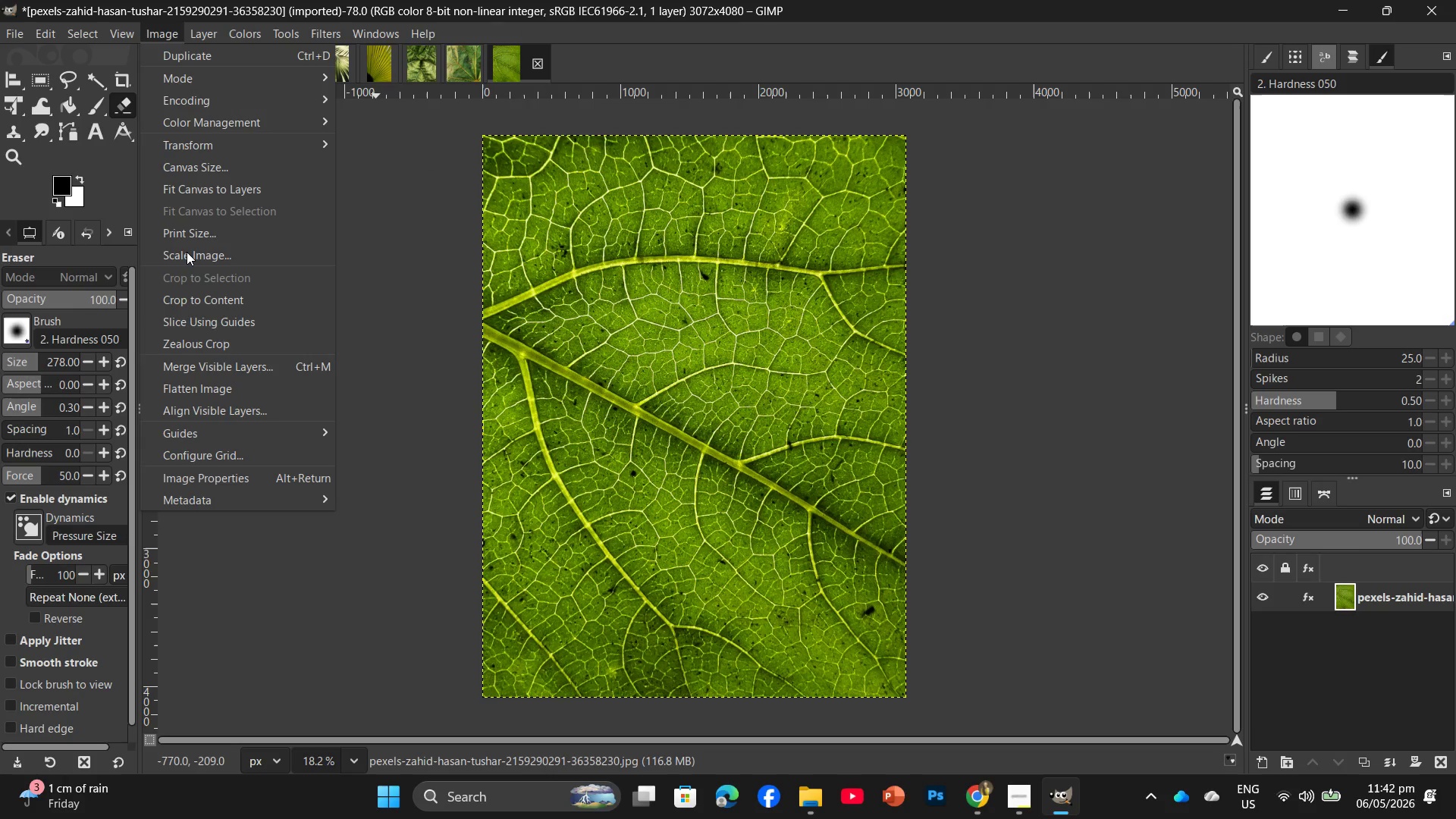 
left_click([187, 253])
 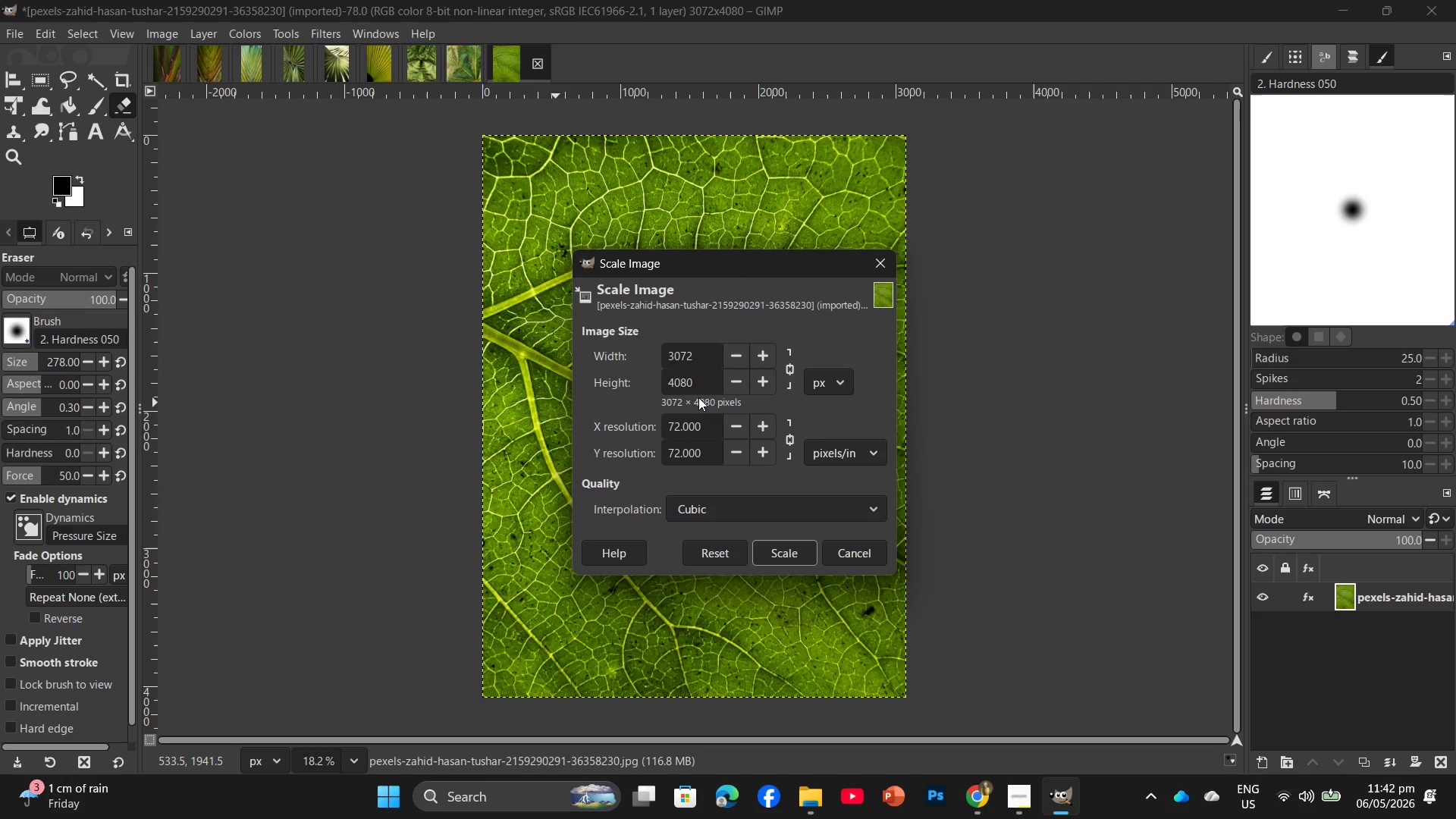 
left_click_drag(start_coordinate=[697, 379], to_coordinate=[661, 386])
 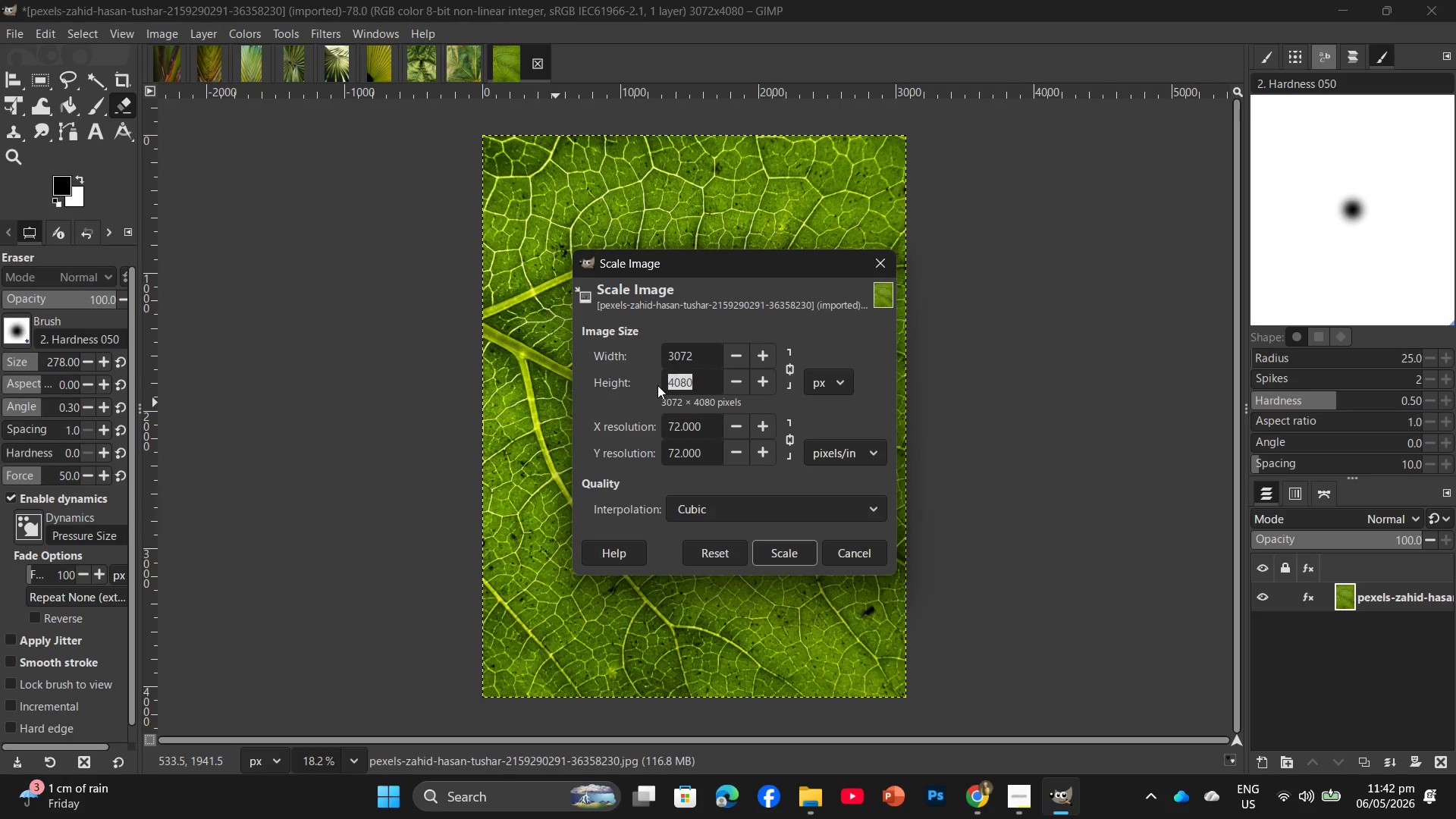 
key(Numpad2)
 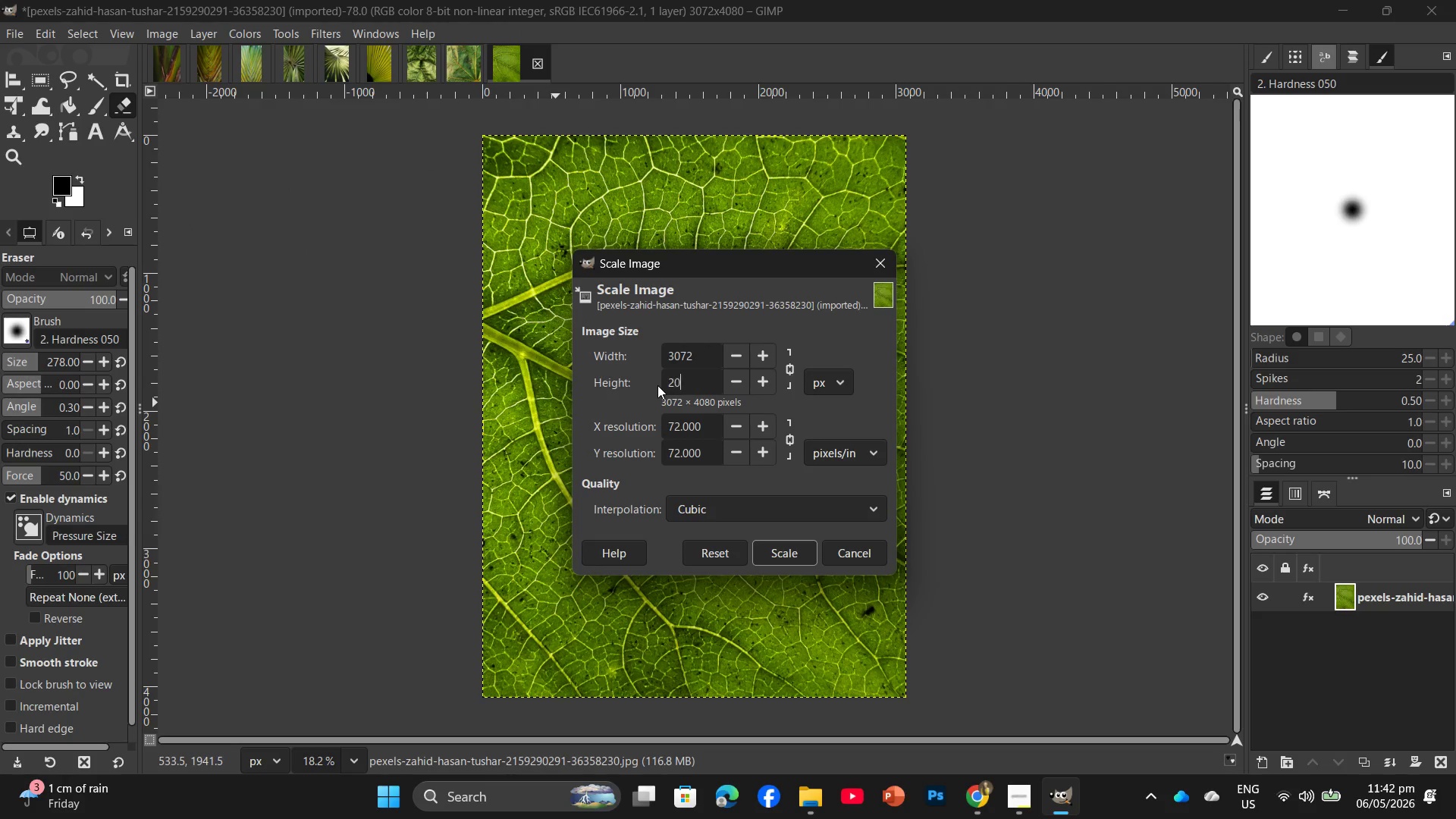 
key(Numpad0)
 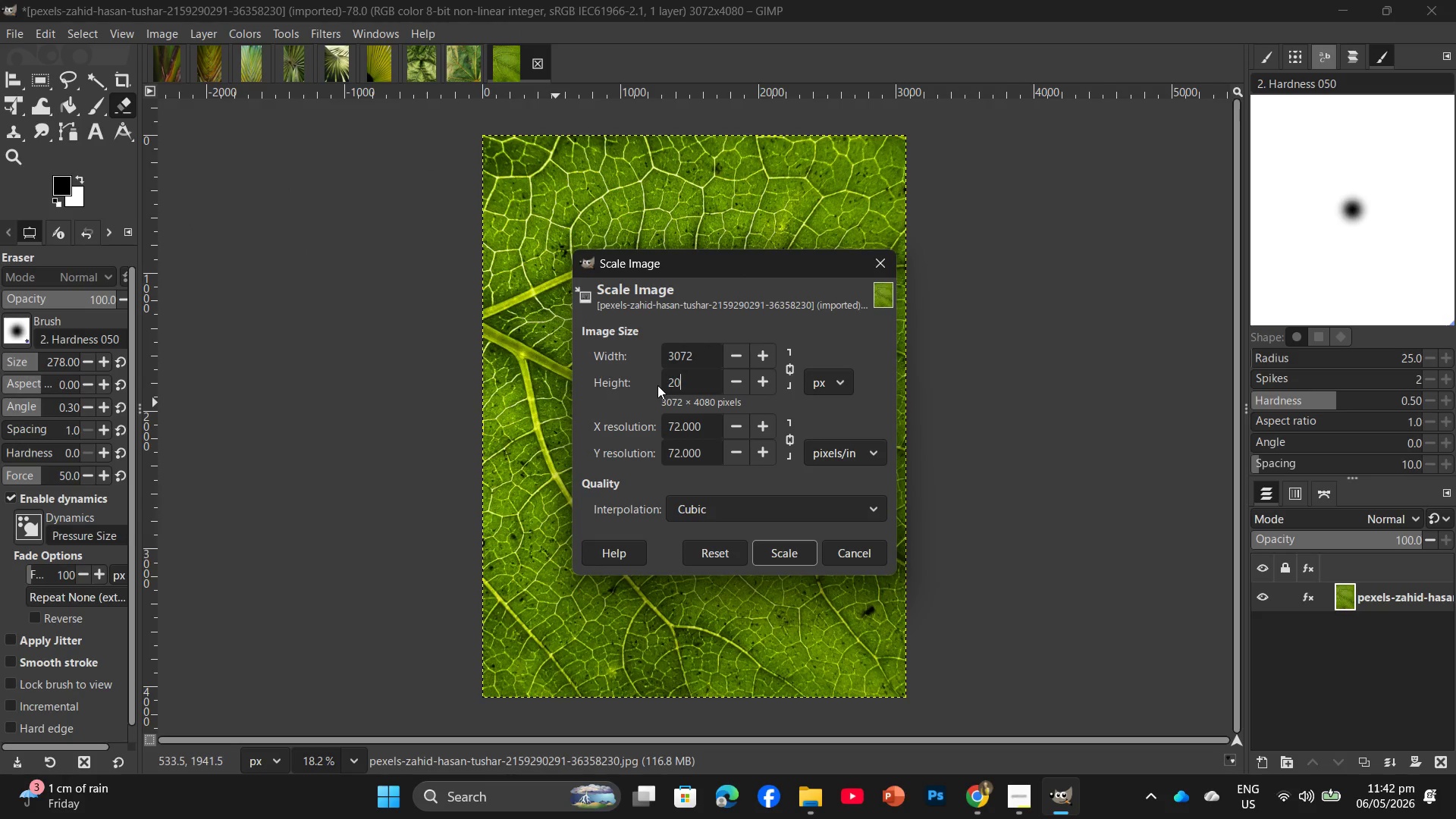 
key(Numpad0)
 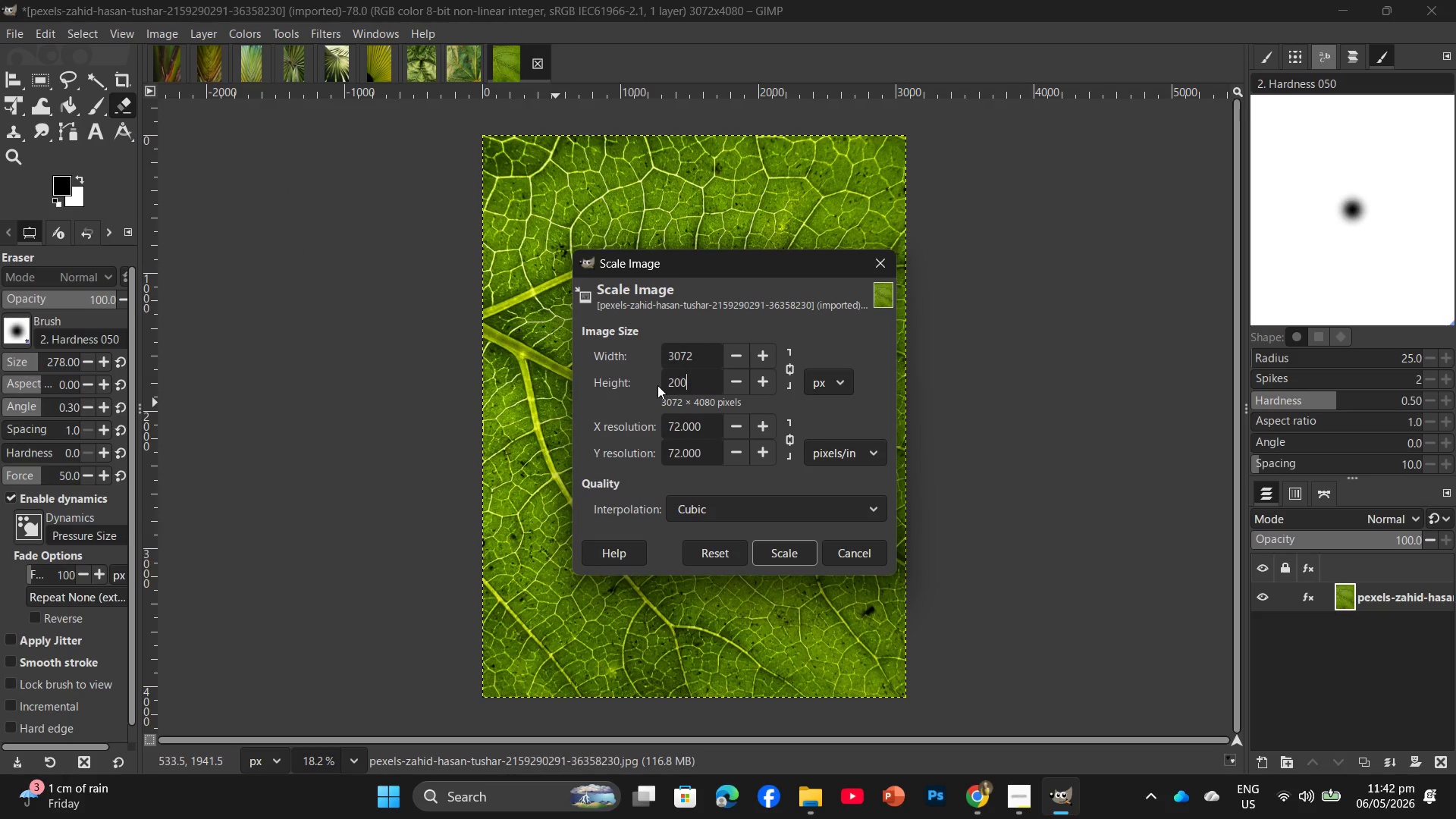 
key(Numpad0)
 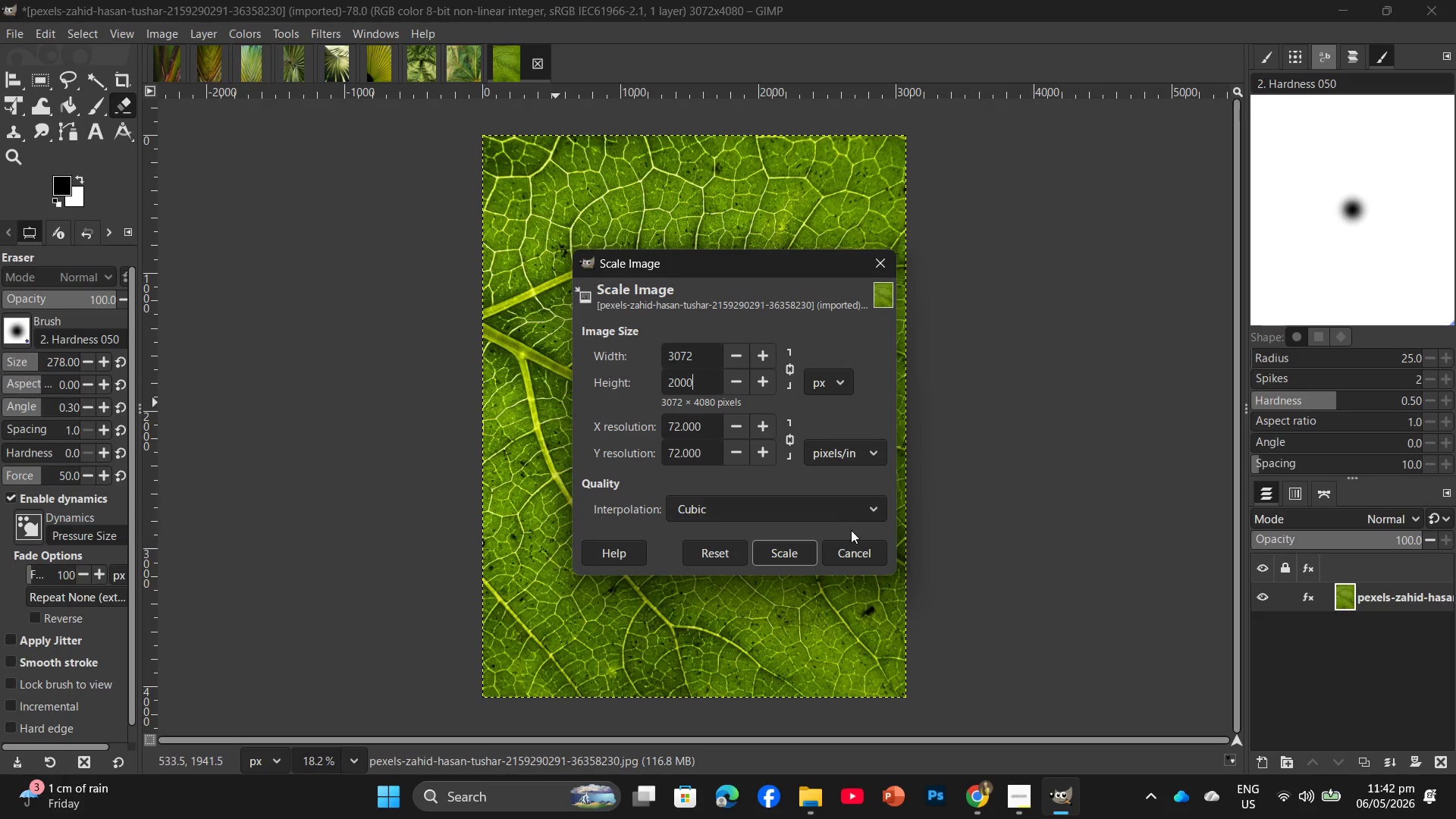 
left_click([787, 562])
 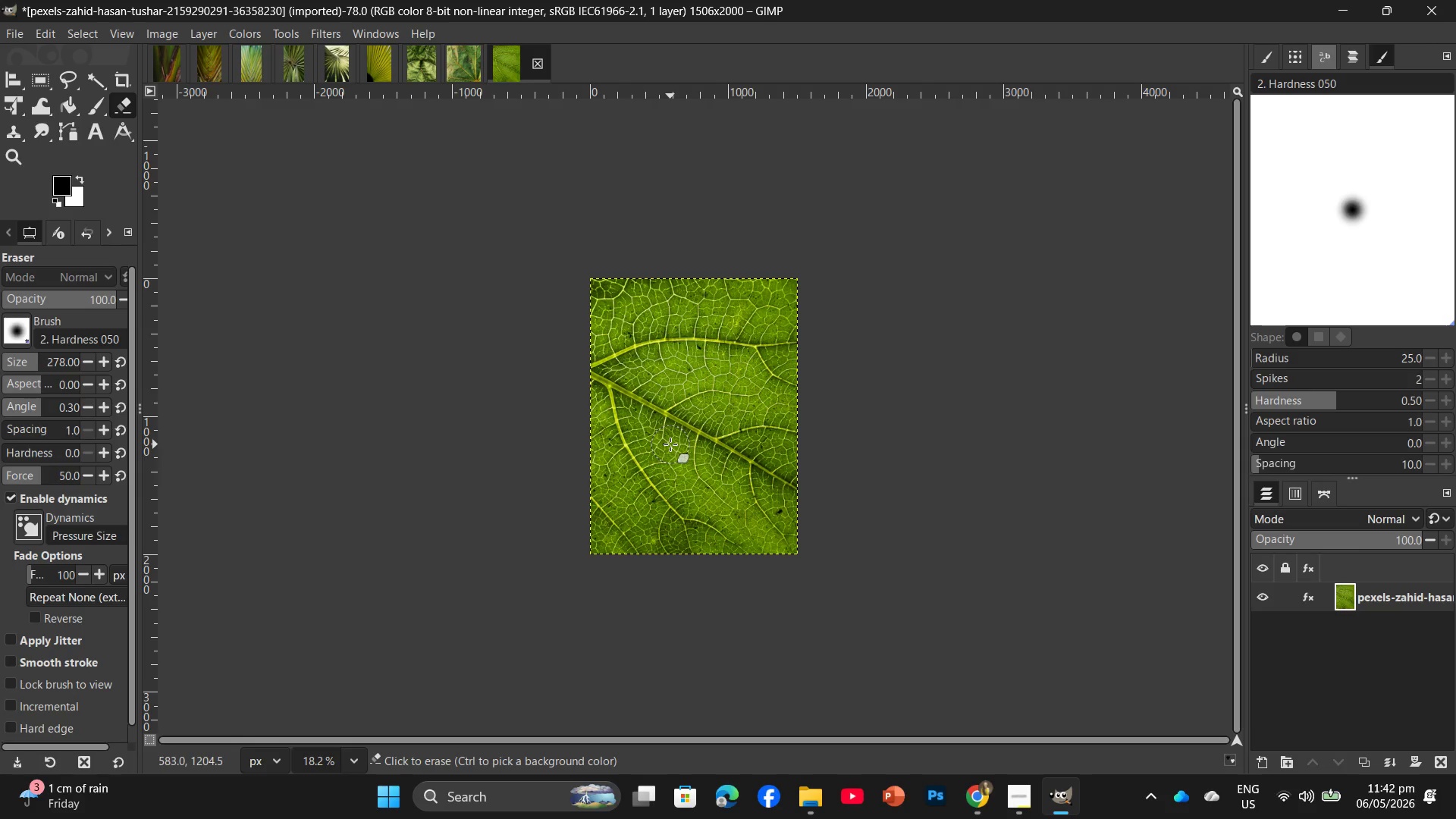 
key(Control+Shift+E)
 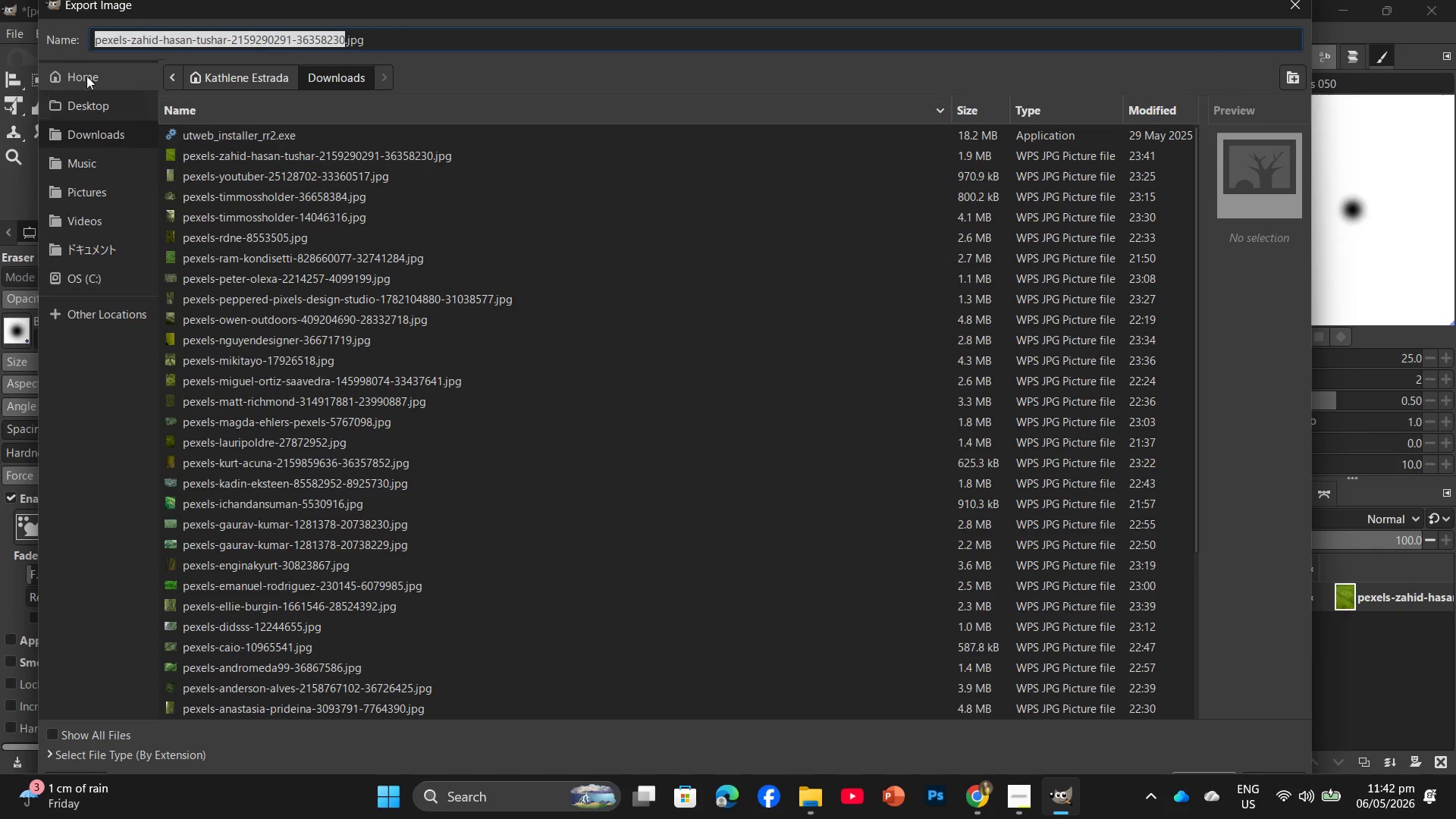 
left_click([88, 111])
 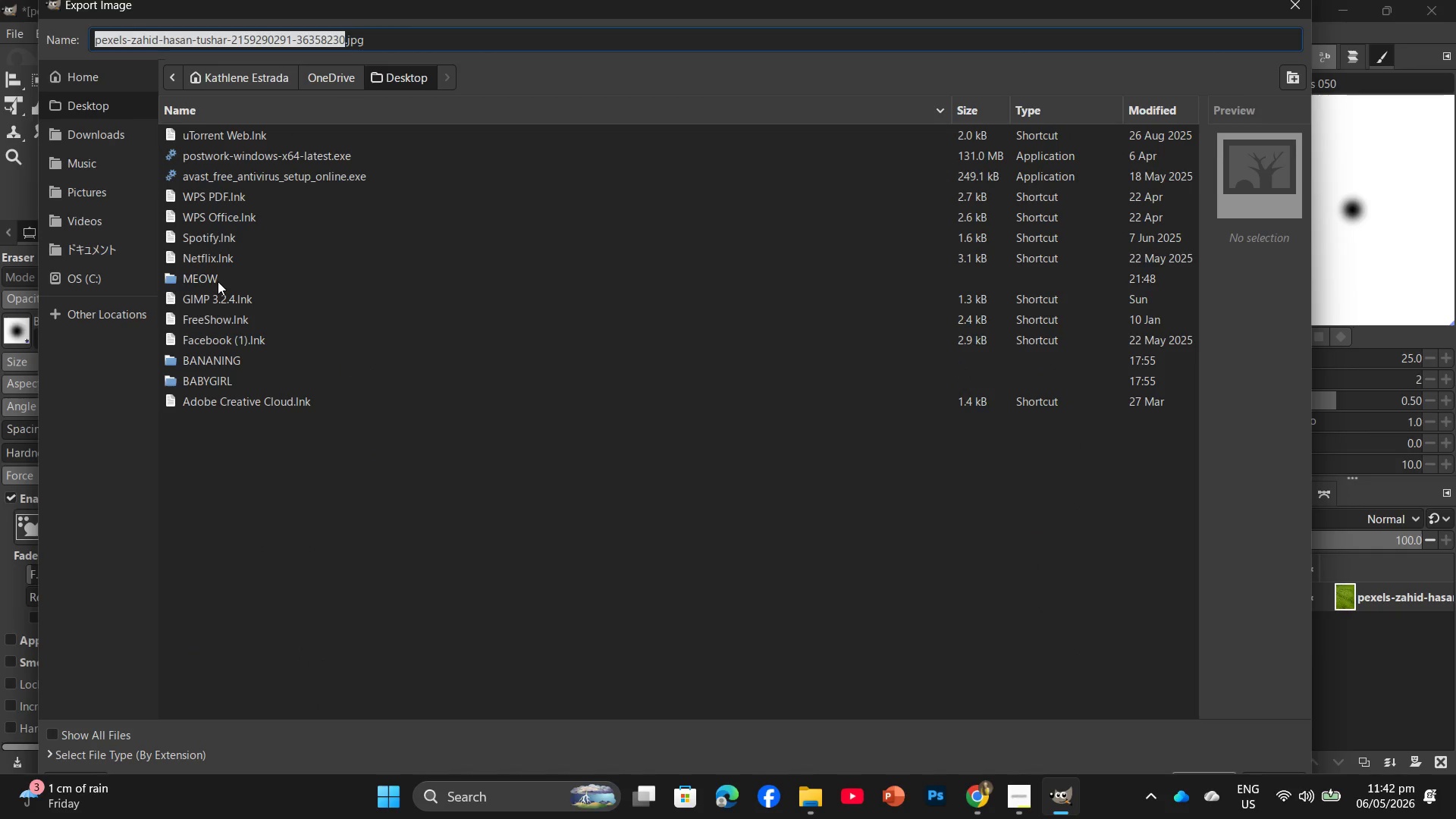 
double_click([218, 281])
 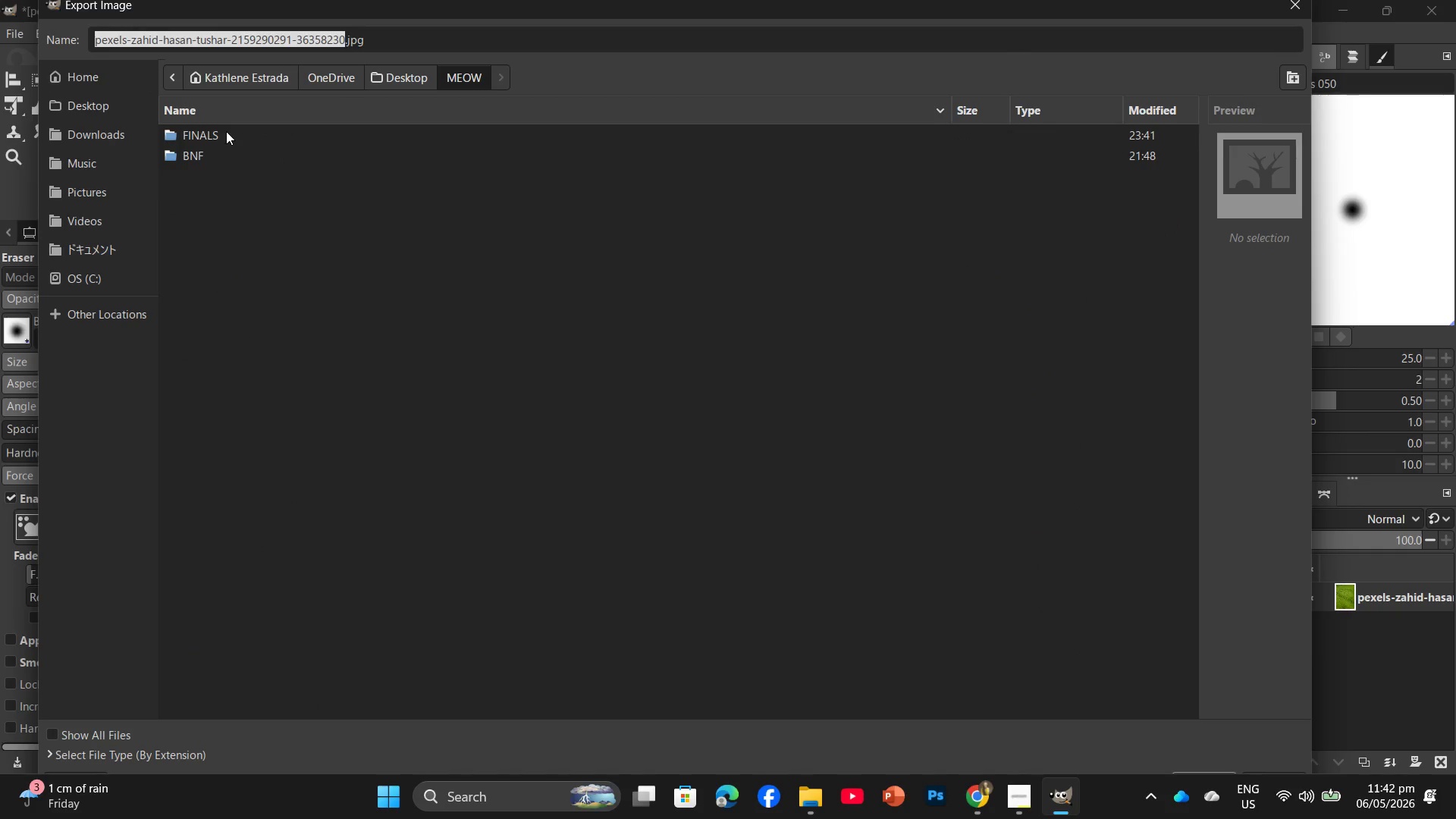 
double_click([226, 131])
 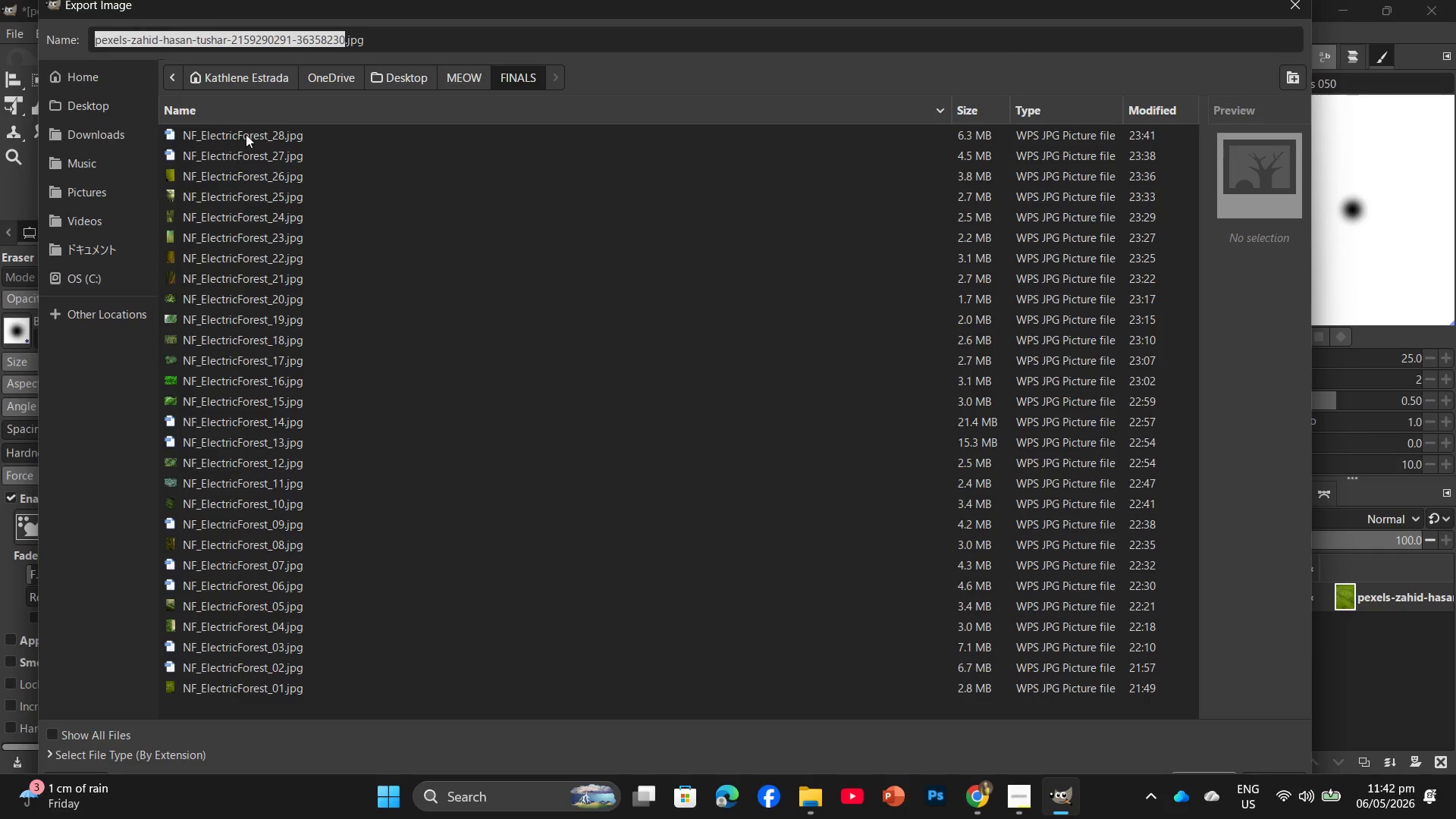 
left_click([247, 133])
 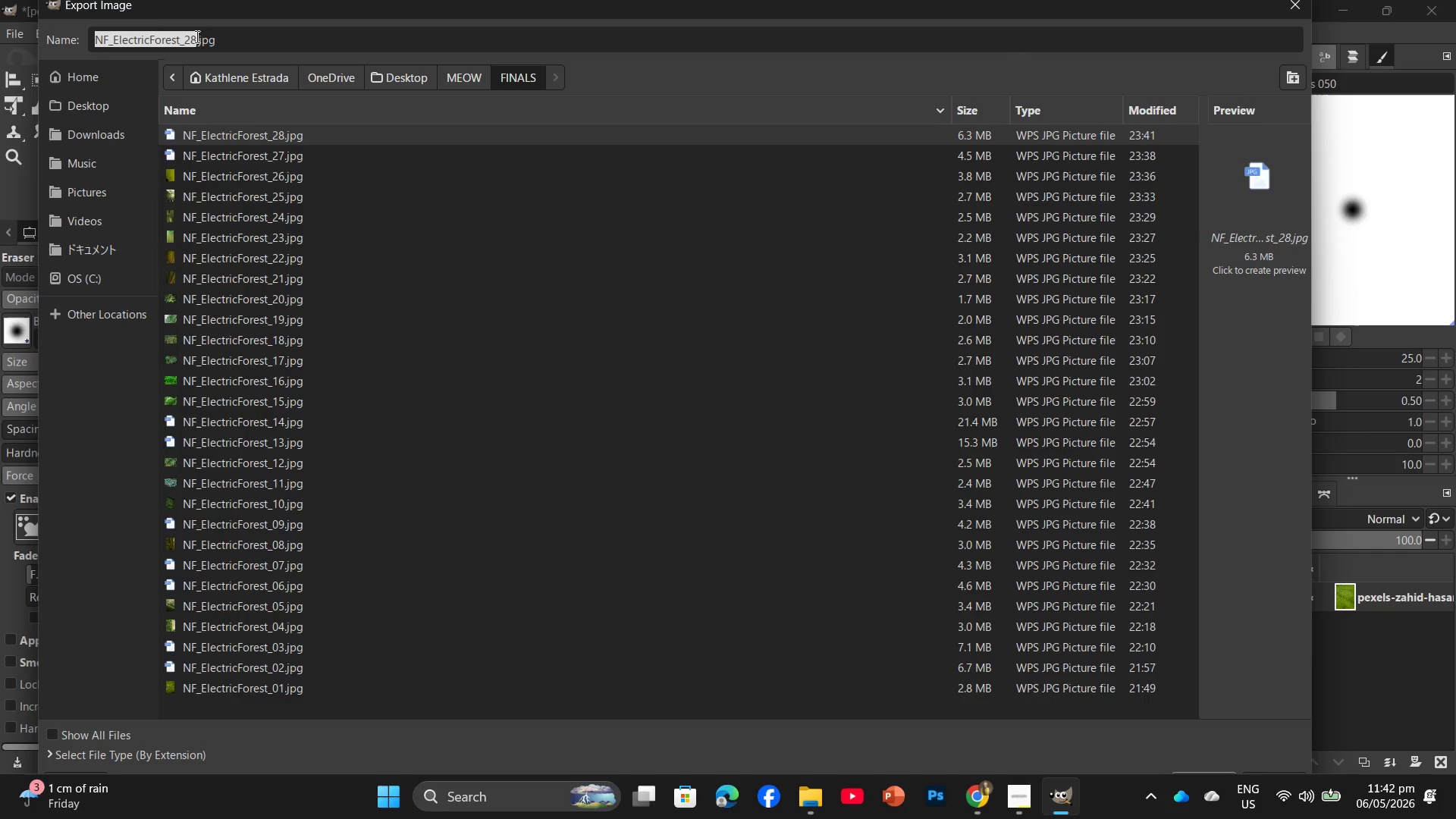 
left_click([194, 36])
 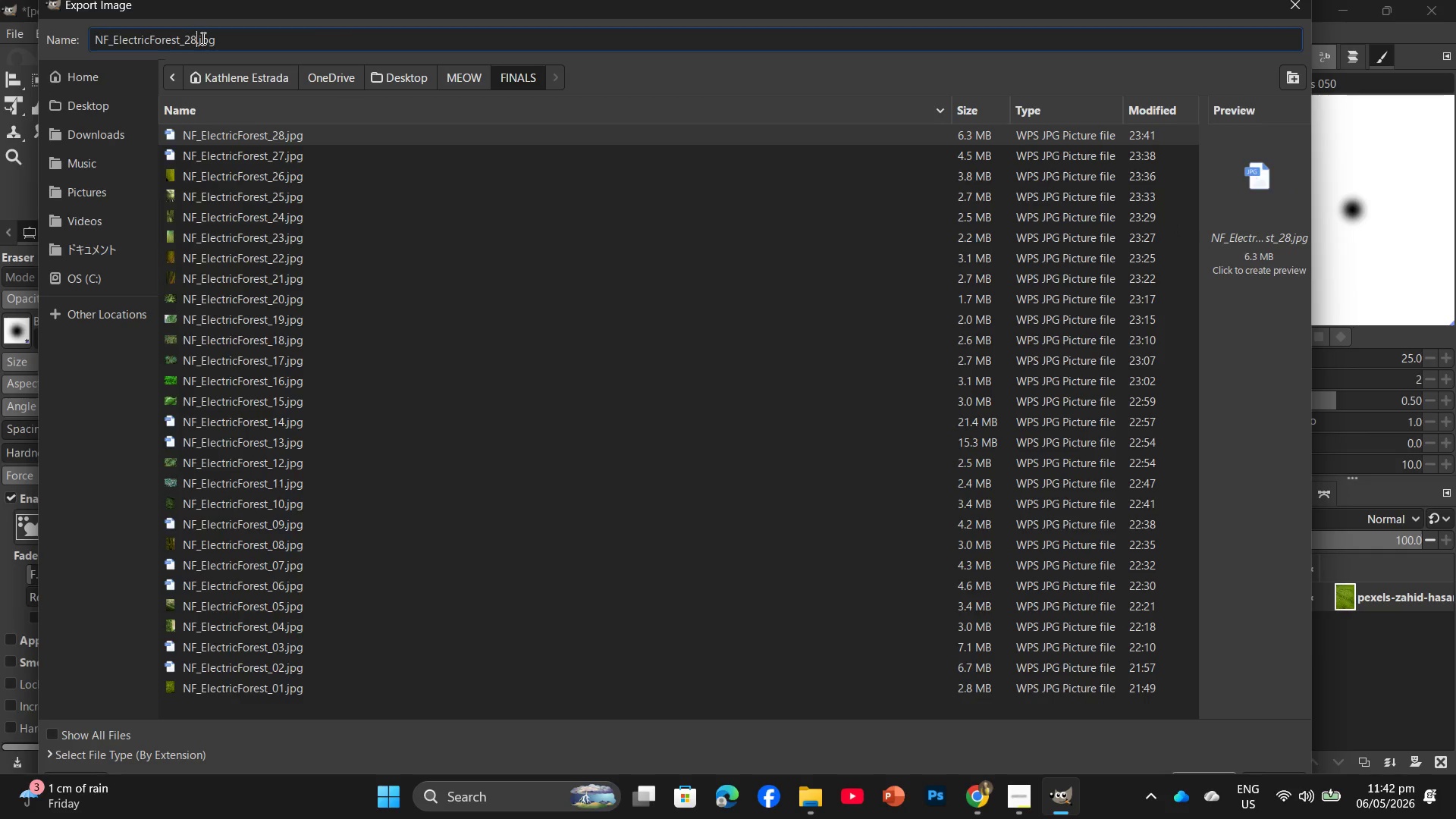 
key(Backspace)
 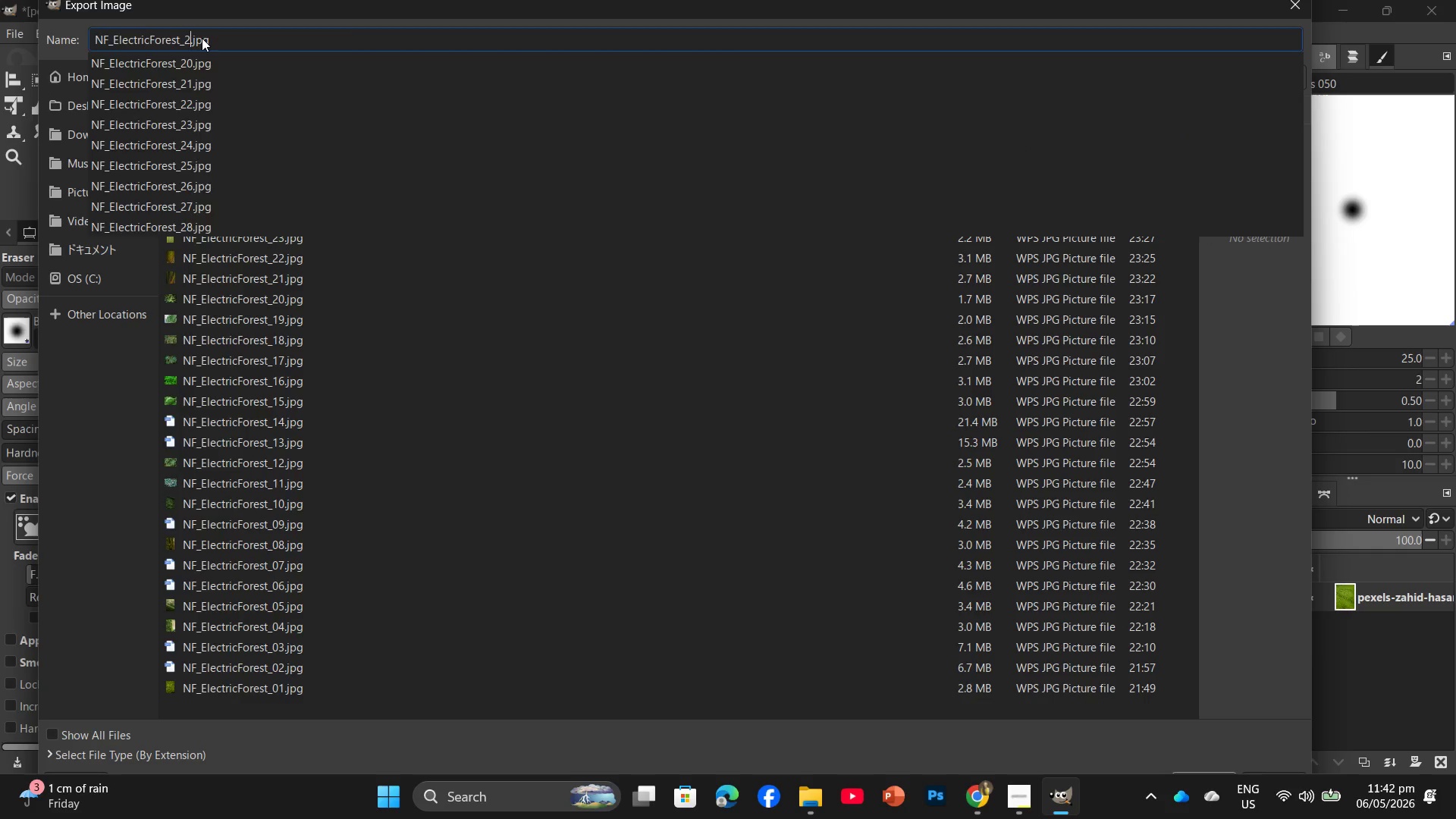 
key(Numpad9)
 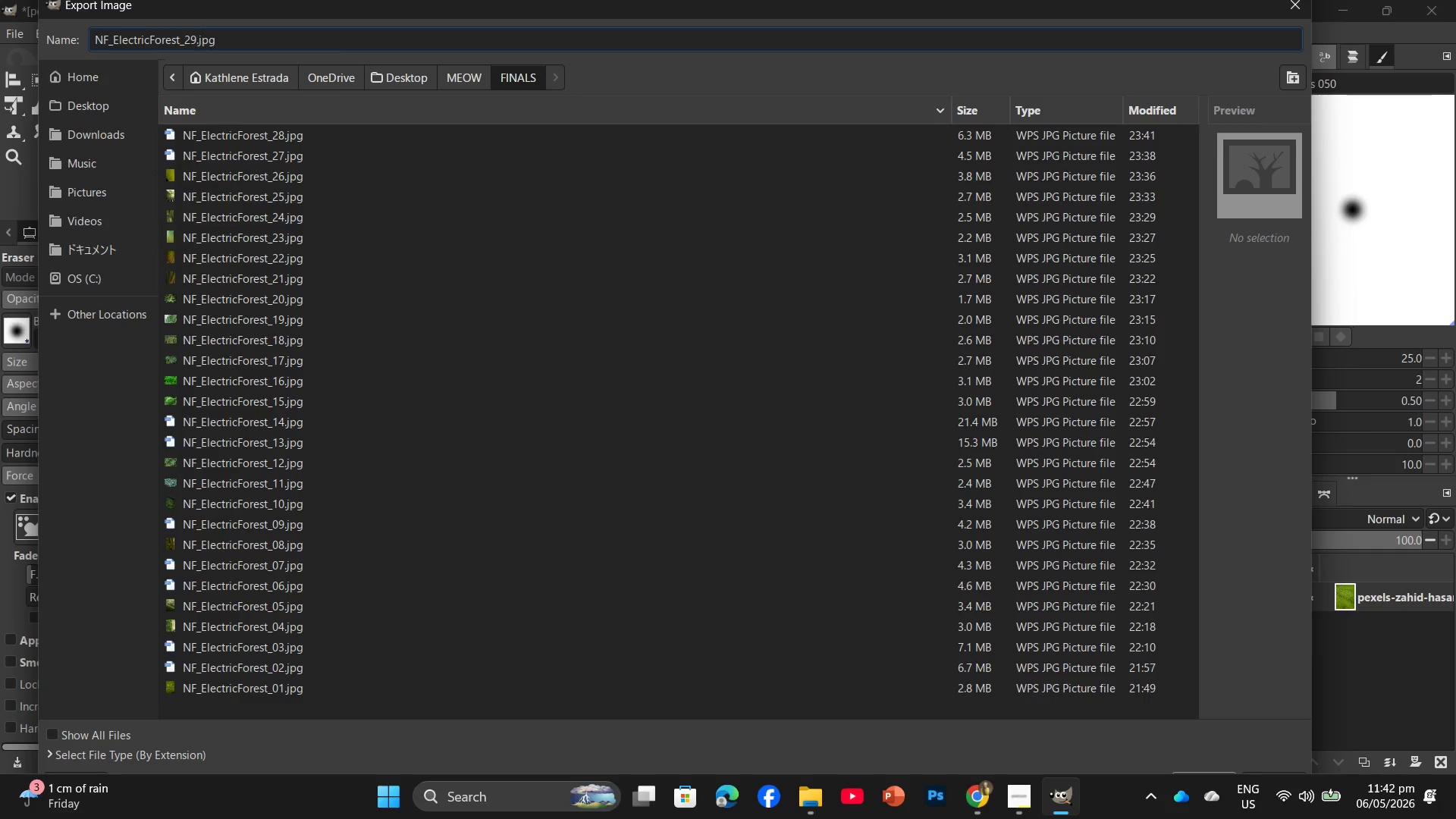 
key(Enter)
 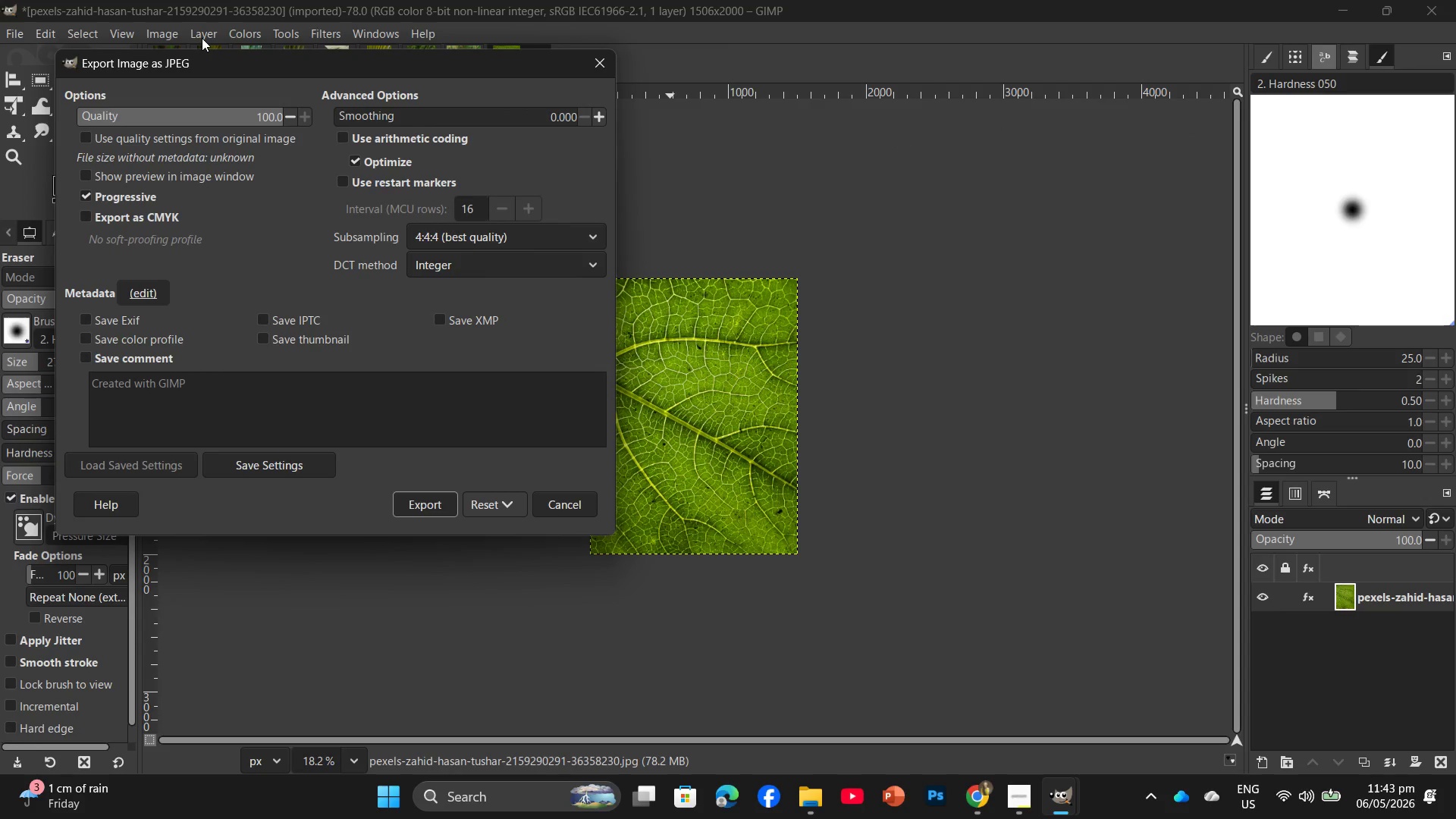 
key(Enter)
 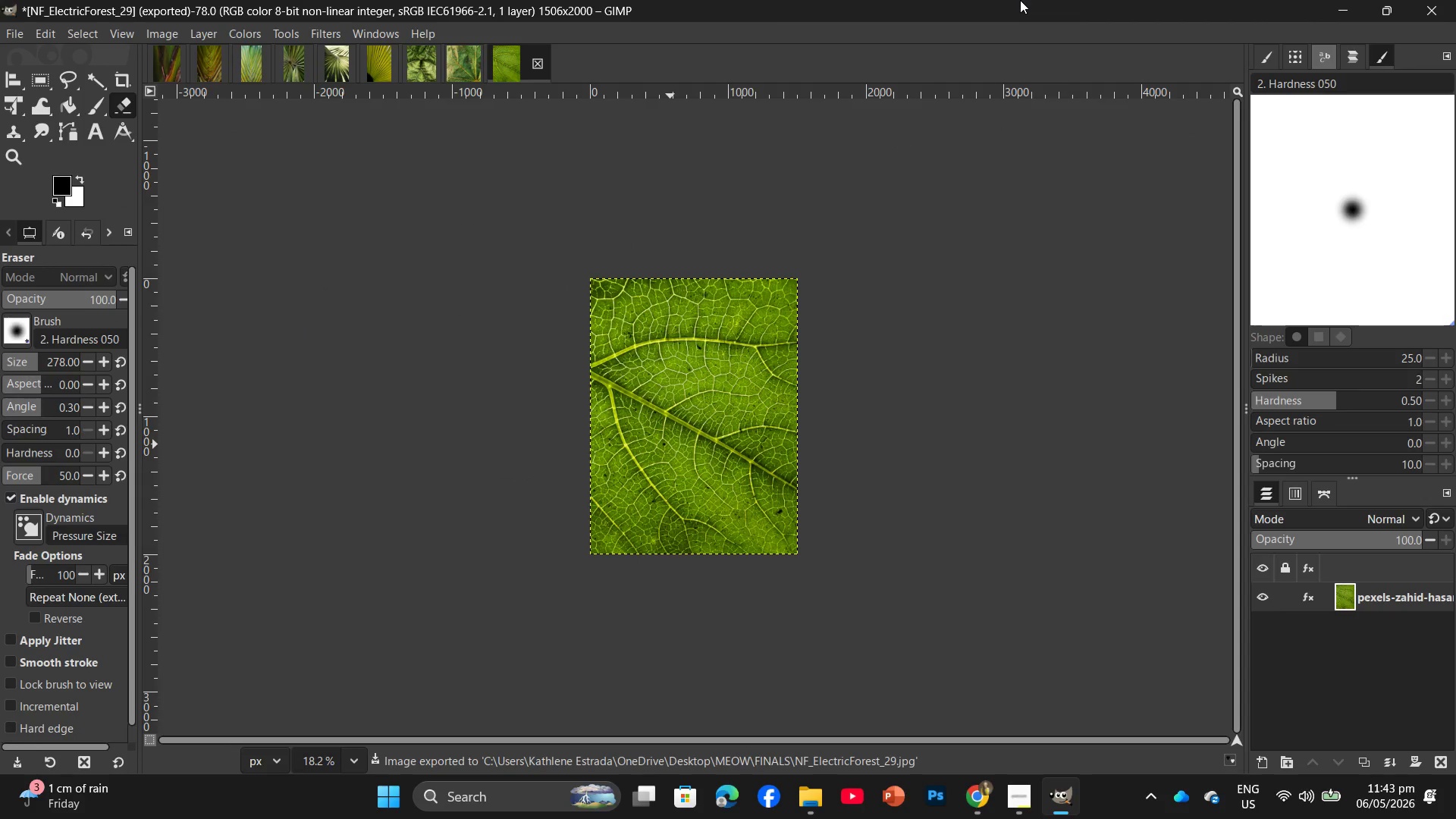 
wait(5.86)
 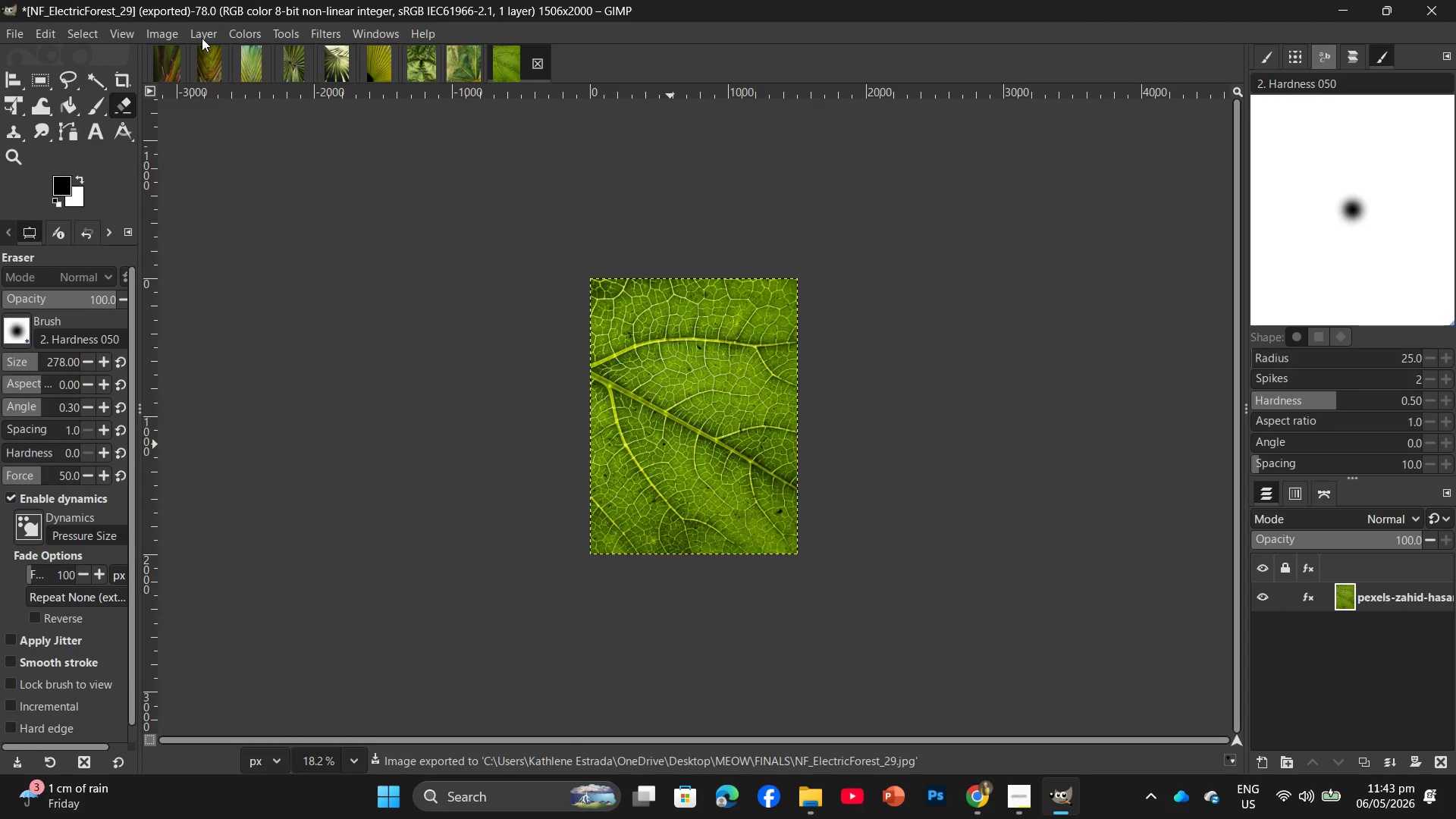 
left_click([981, 800])
 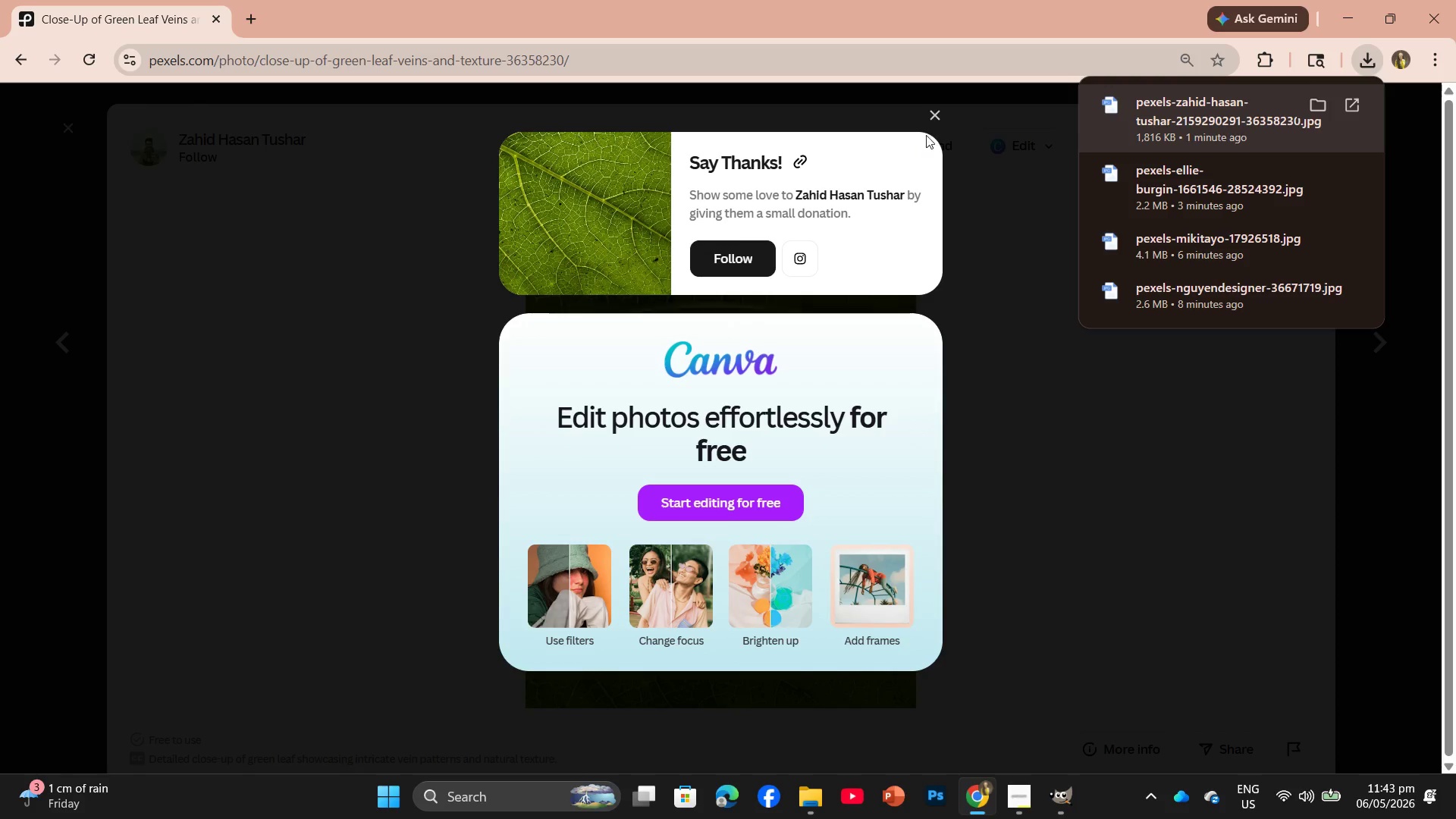 
left_click([935, 112])
 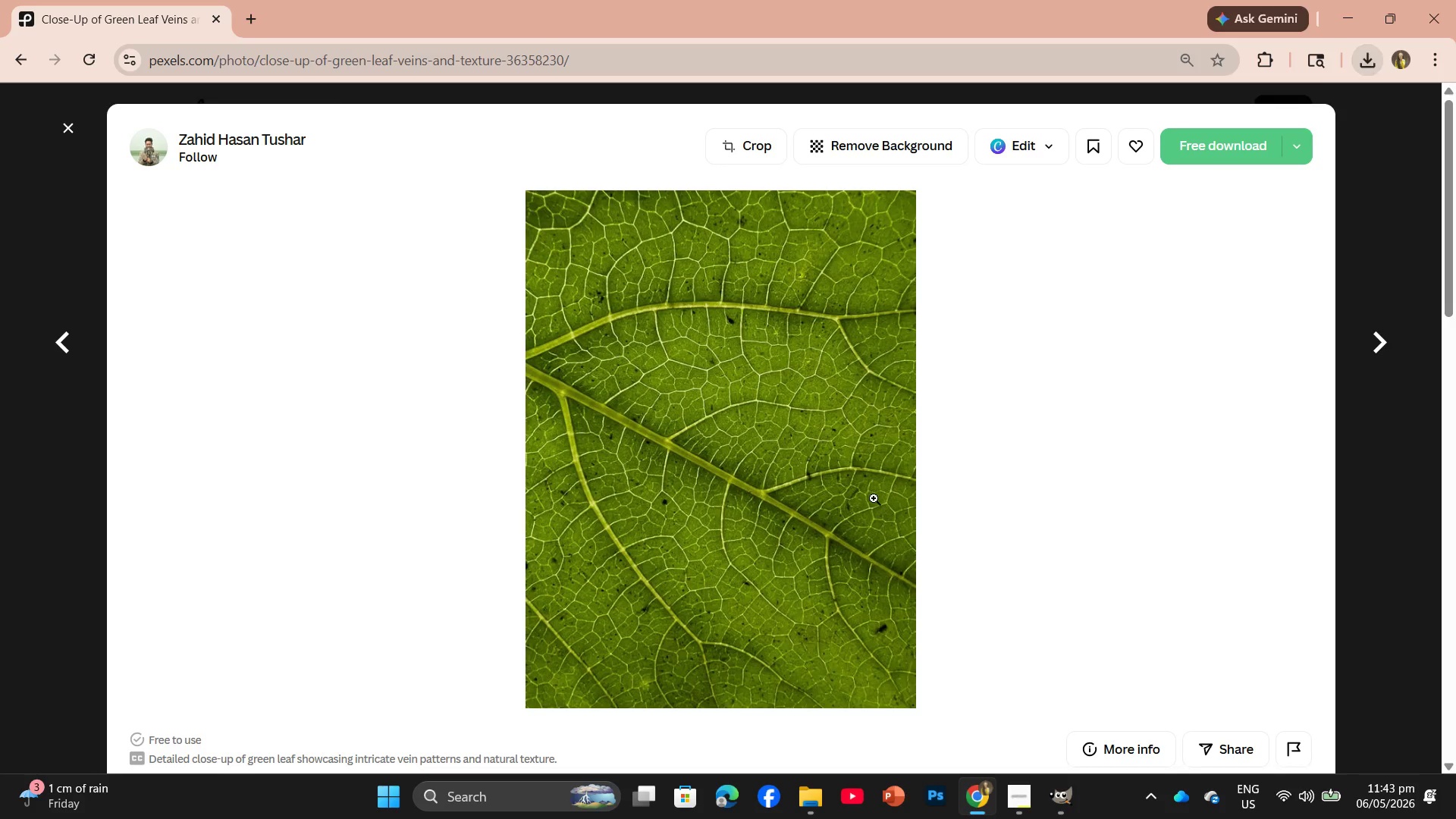 
scroll: coordinate [874, 499], scroll_direction: down, amount: 8.0
 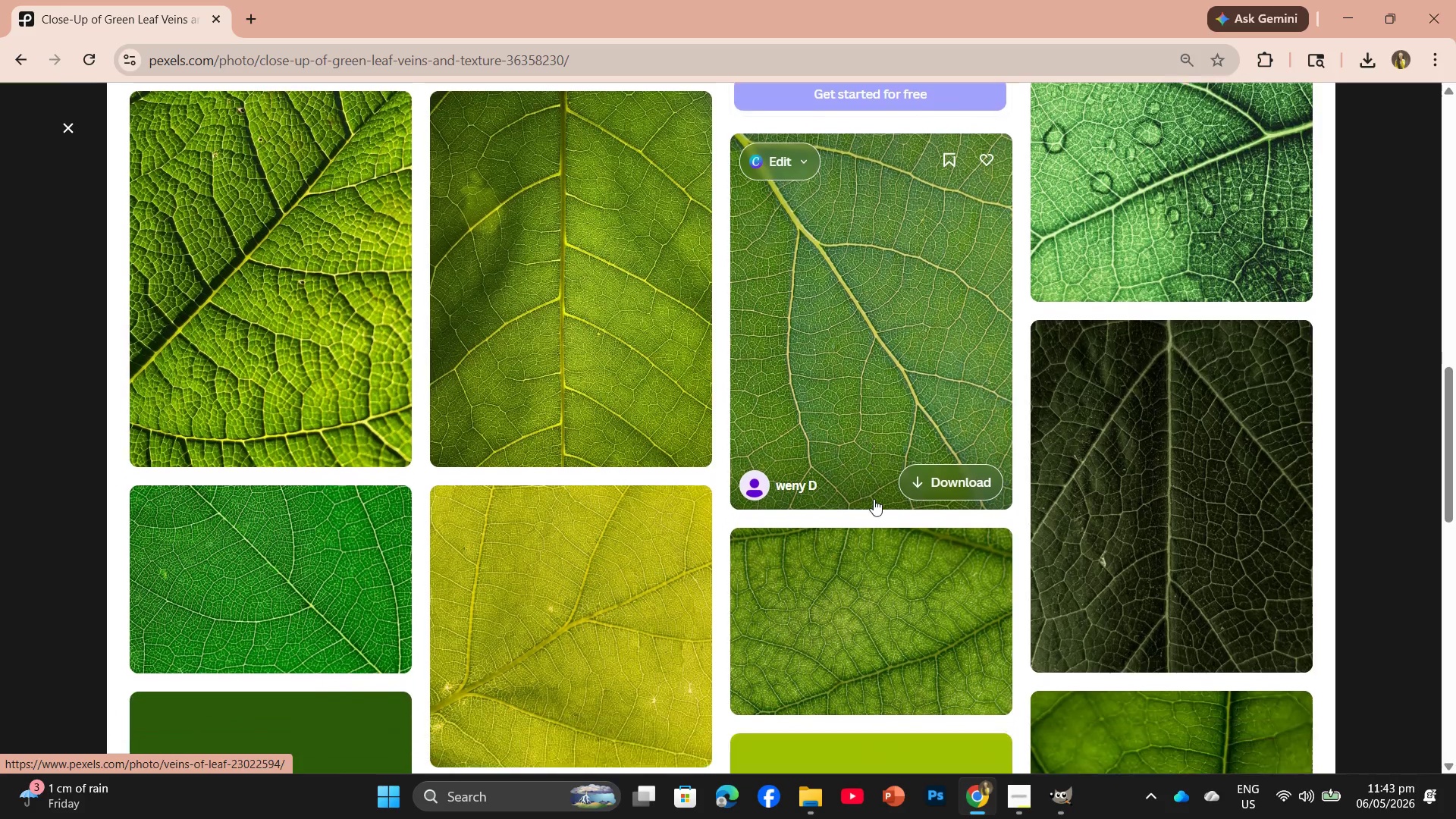 
scroll: coordinate [874, 499], scroll_direction: none, amount: 0.0
 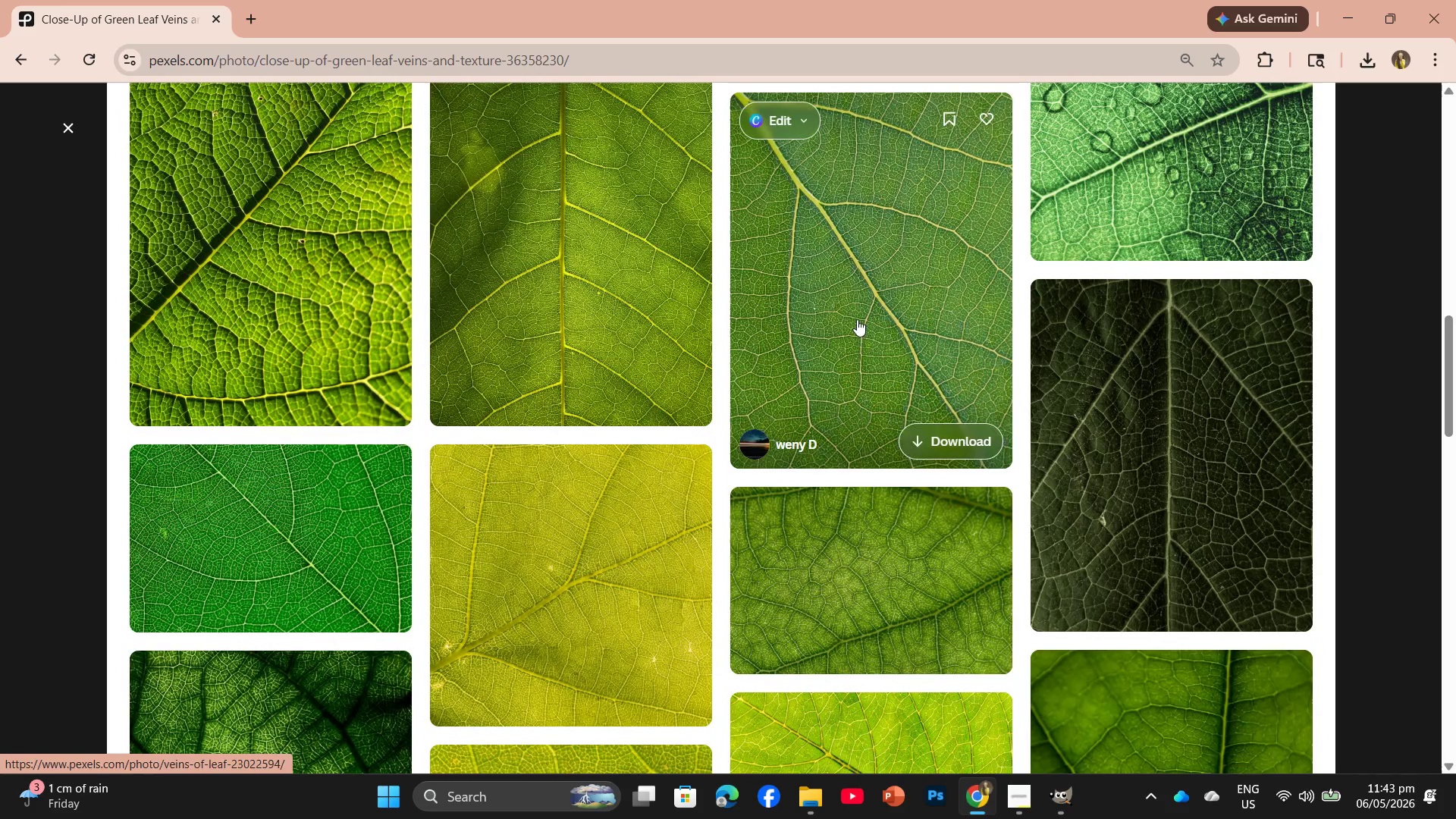 
left_click([857, 319])
 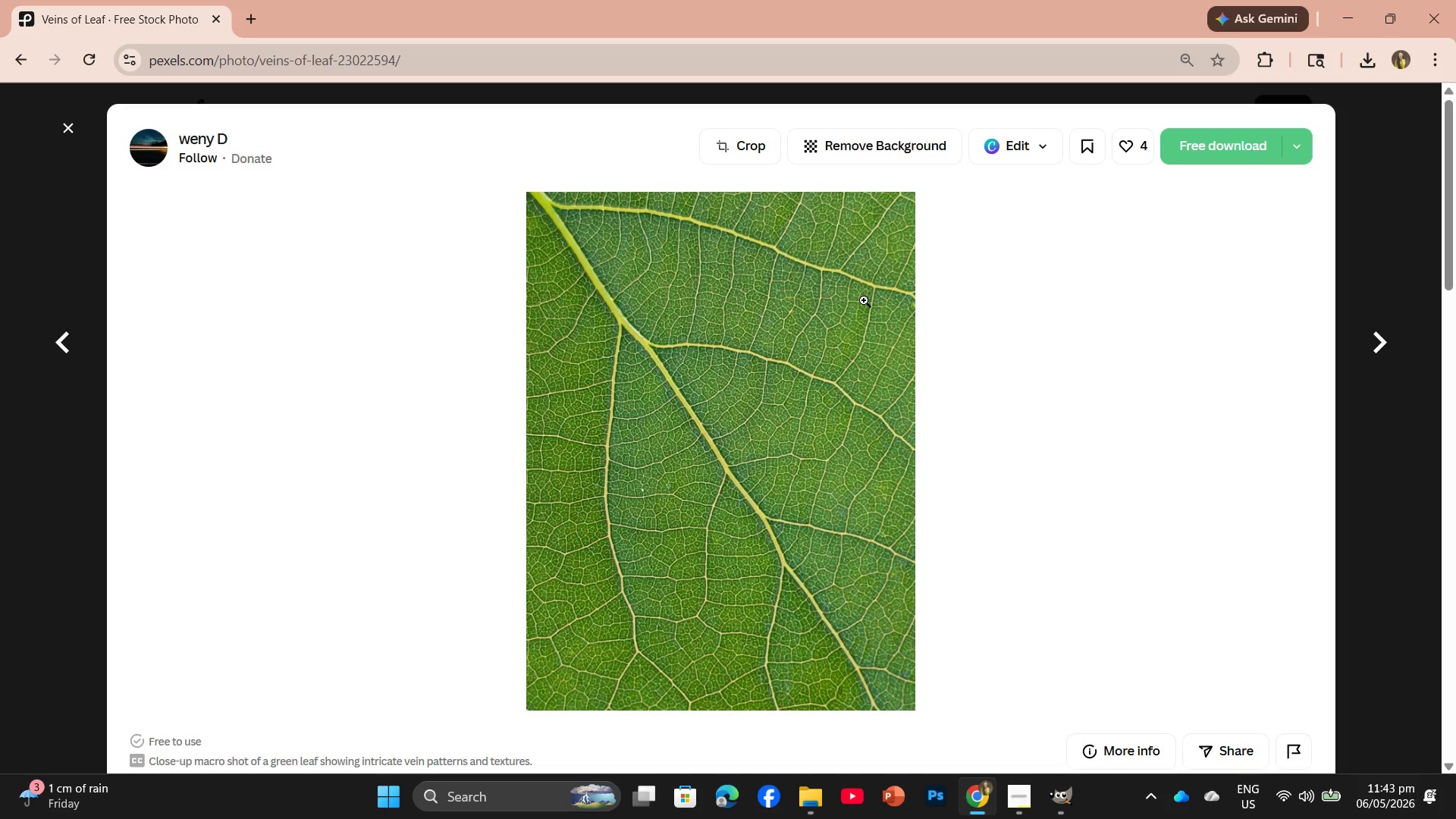 
left_click([1188, 155])
 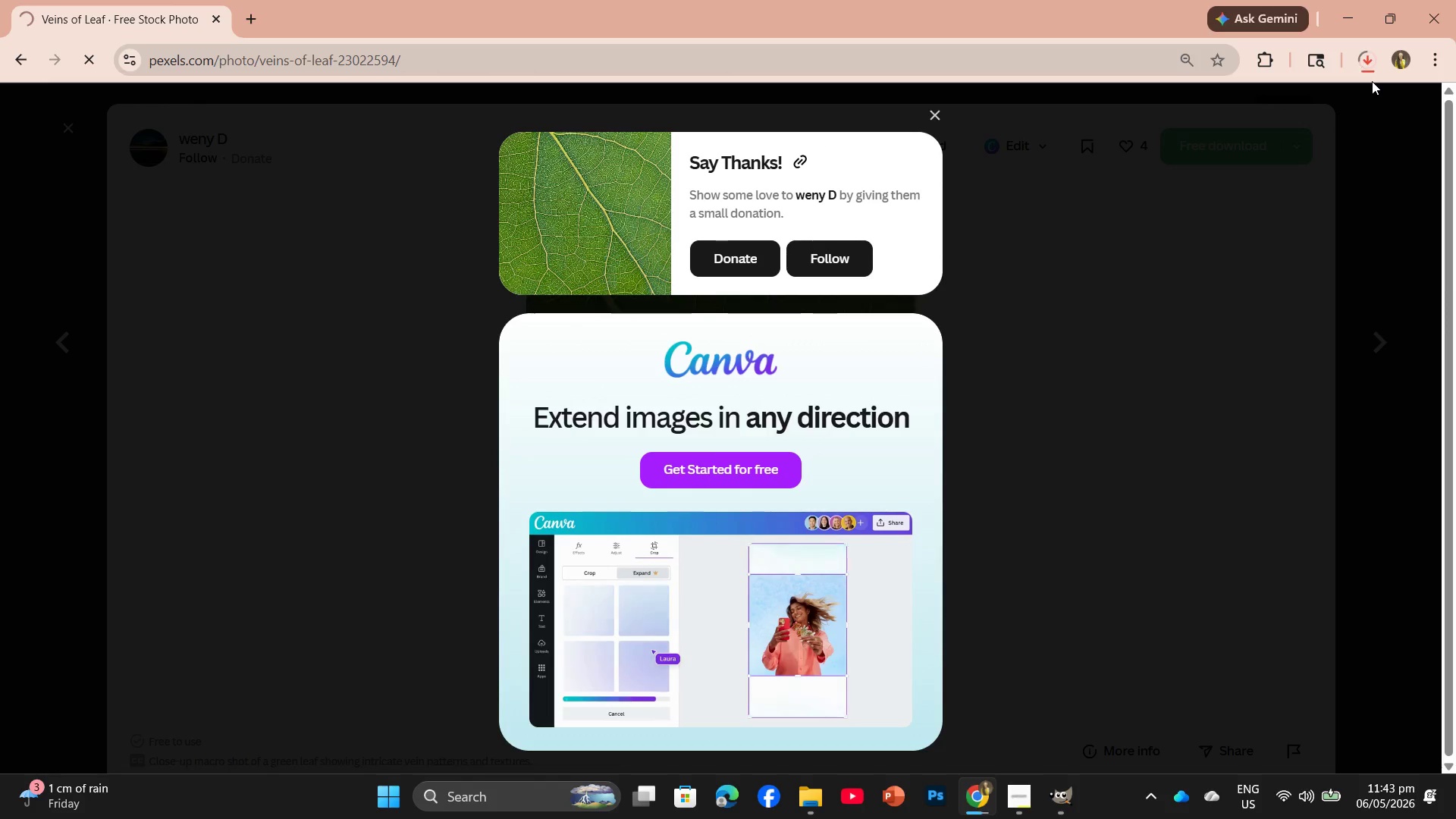 
mouse_move([1335, 146])
 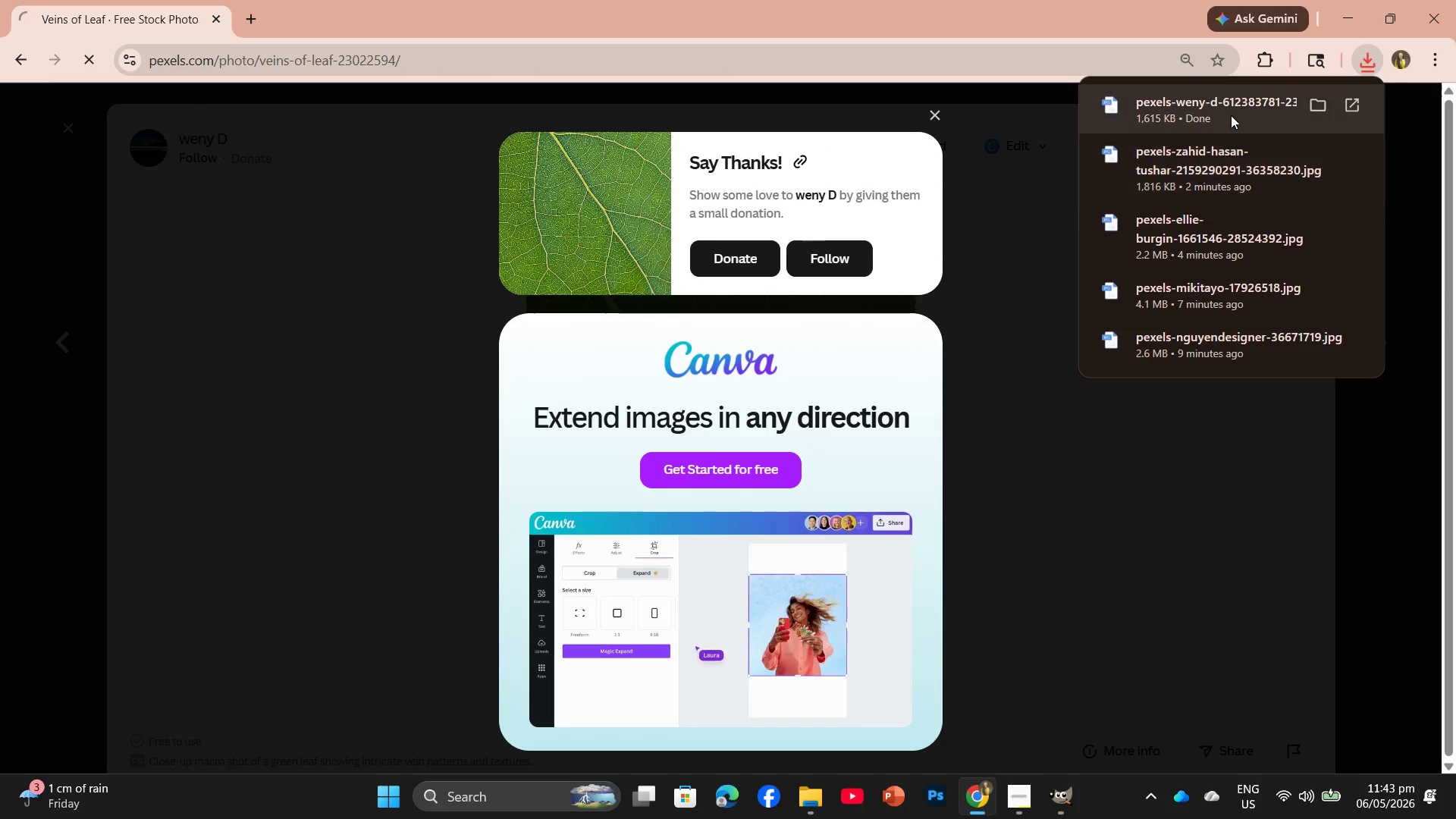 
left_click_drag(start_coordinate=[1230, 115], to_coordinate=[670, 60])
 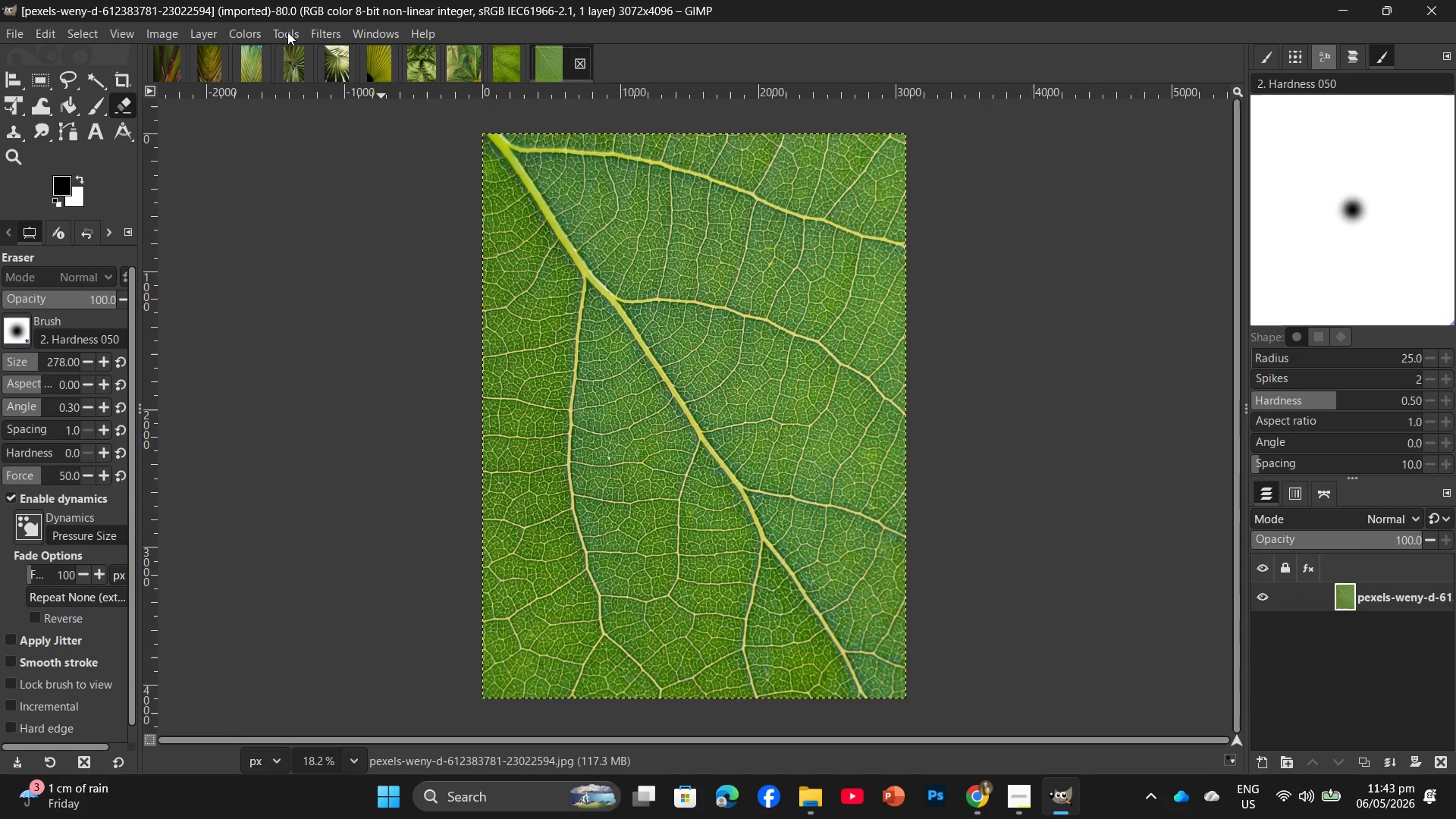 
left_click([236, 33])
 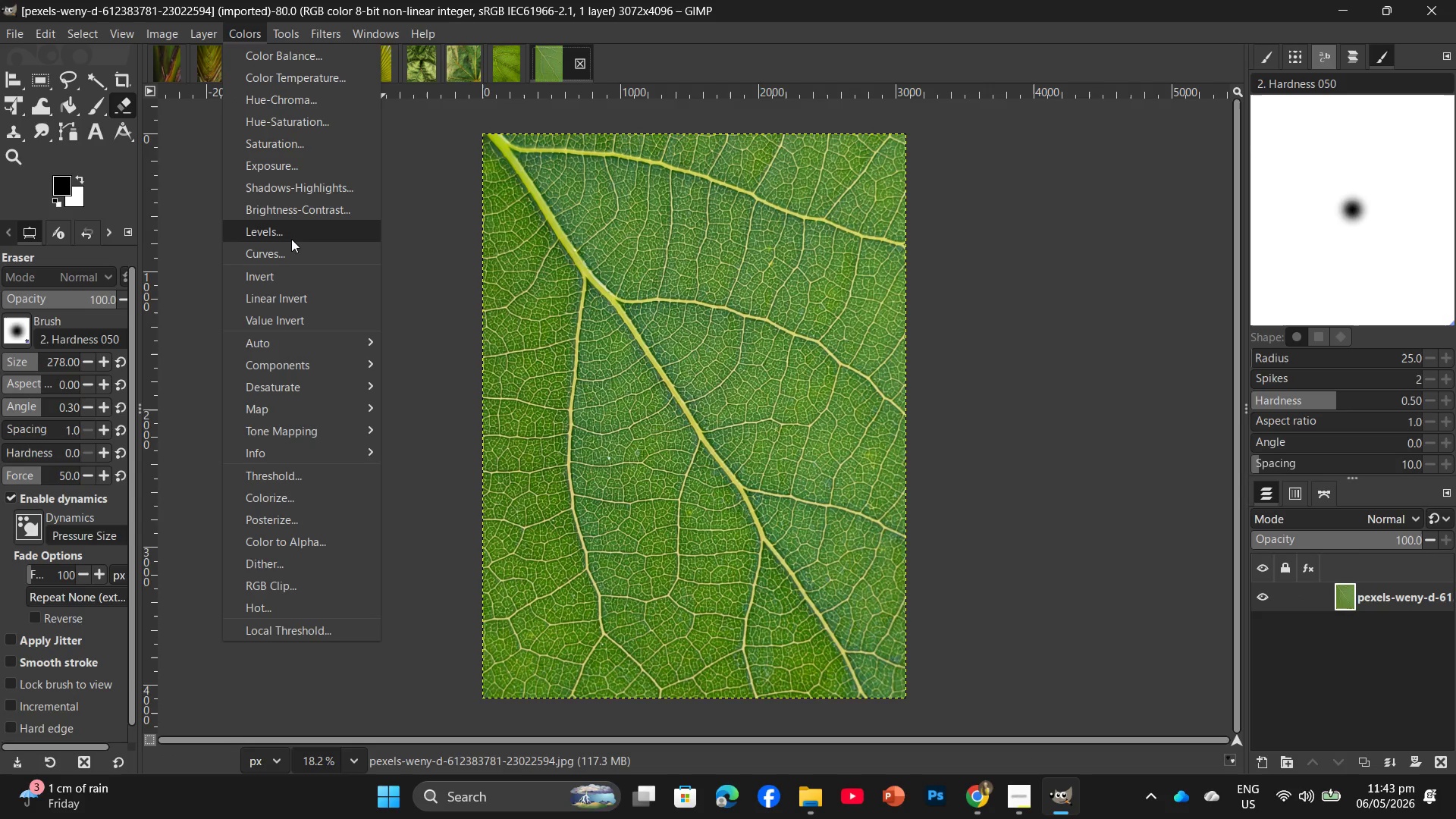 
left_click([291, 238])
 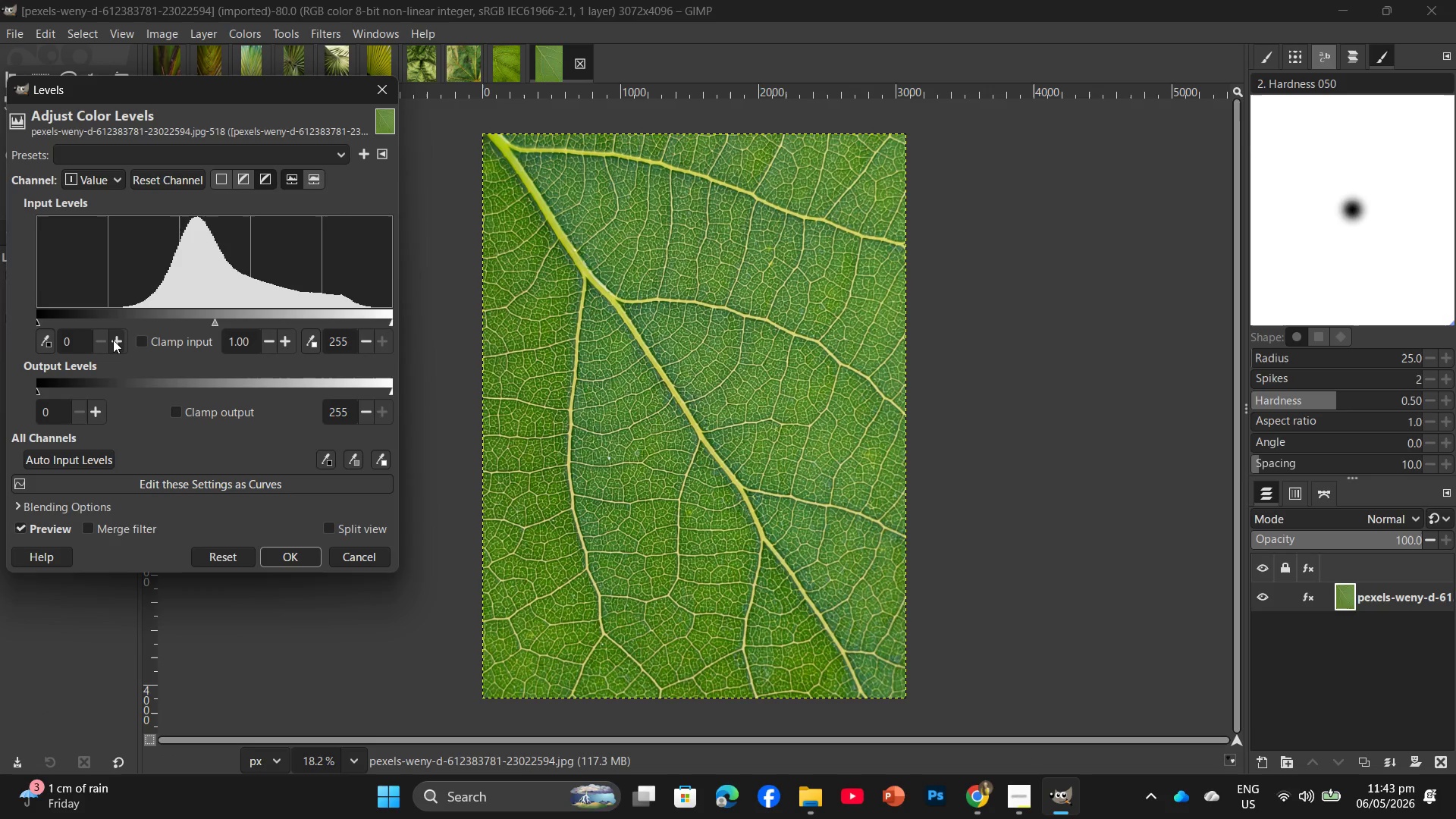 
double_click([113, 340])
 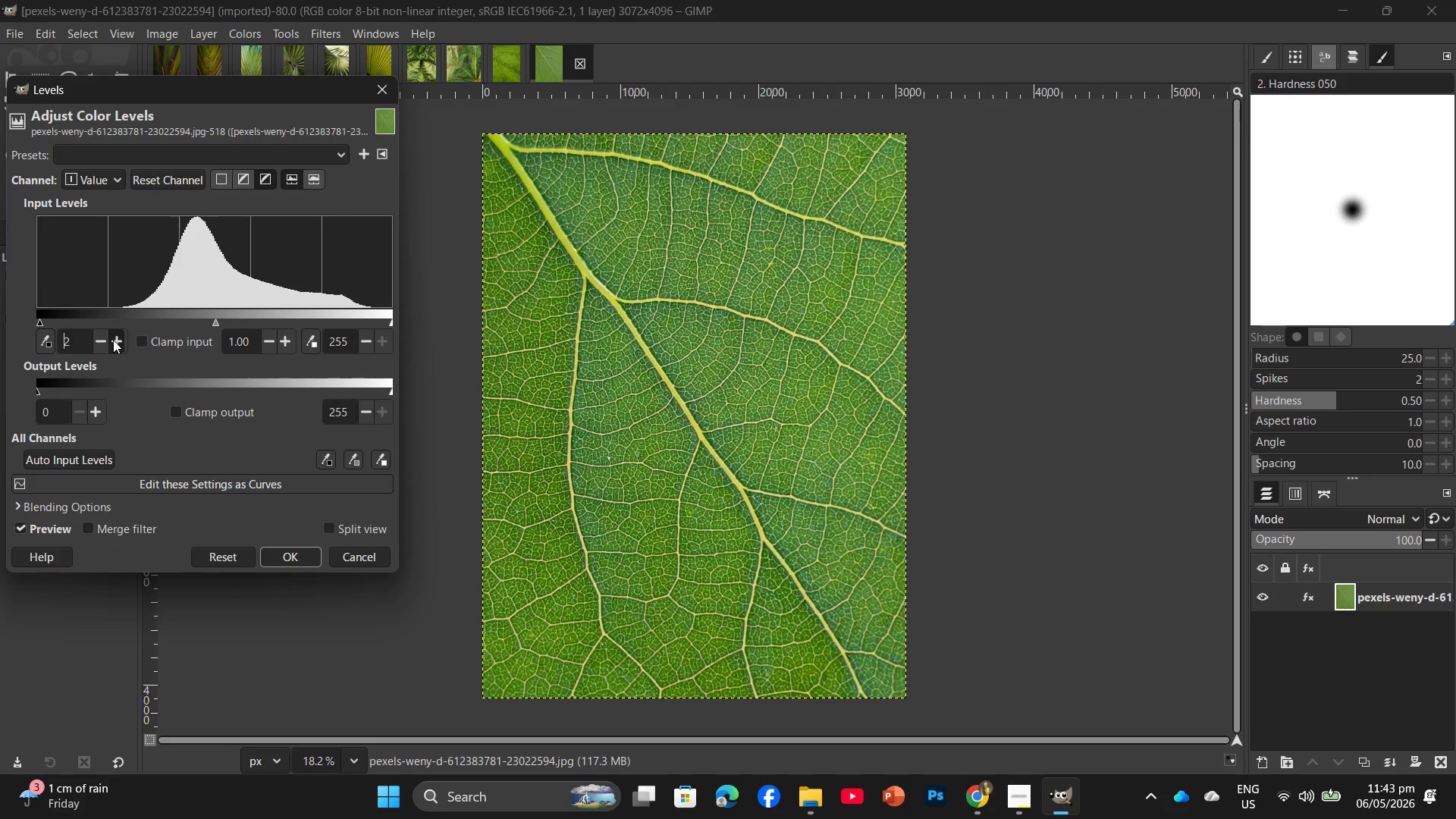 
triple_click([113, 340])
 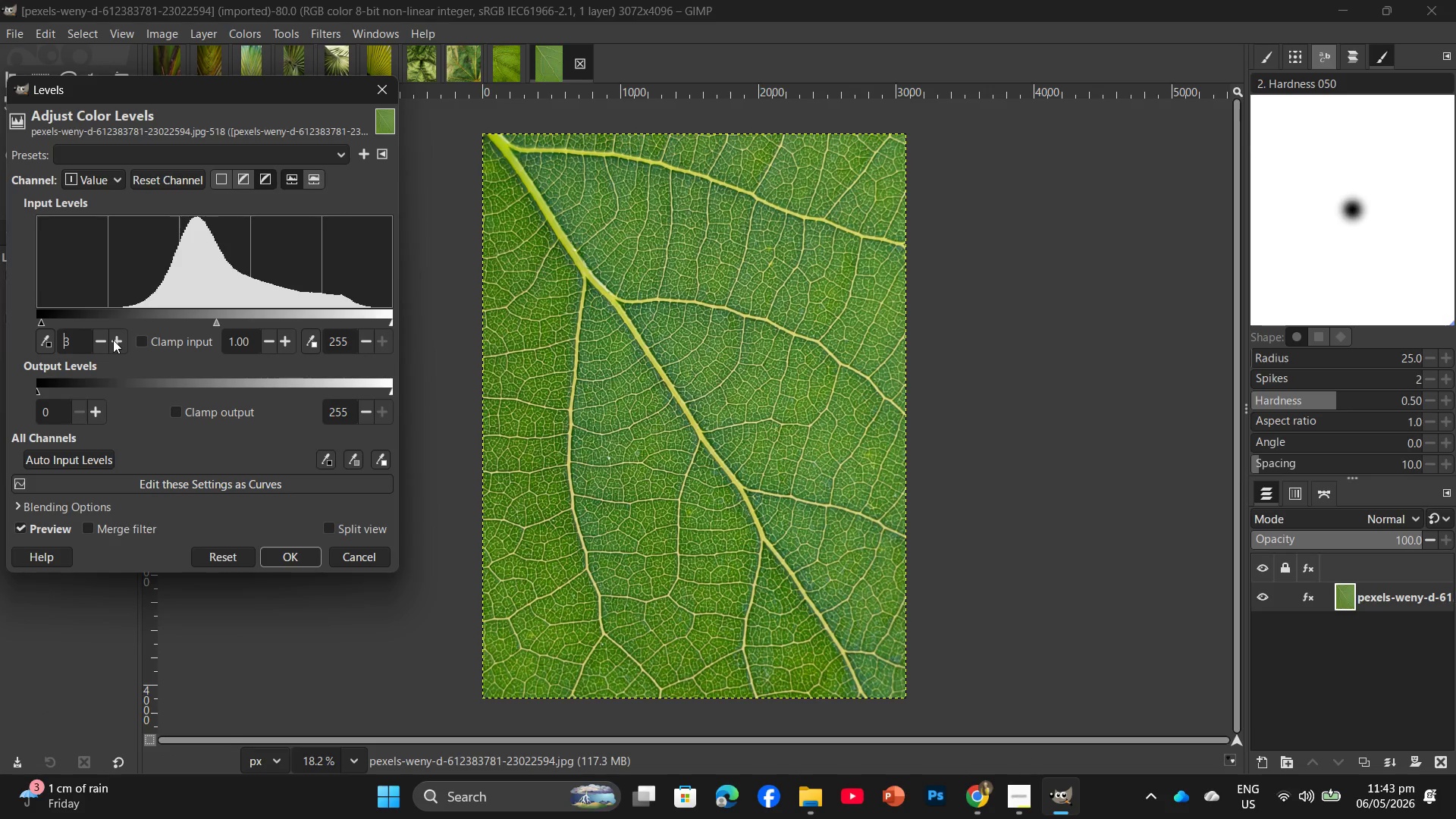 
triple_click([113, 340])
 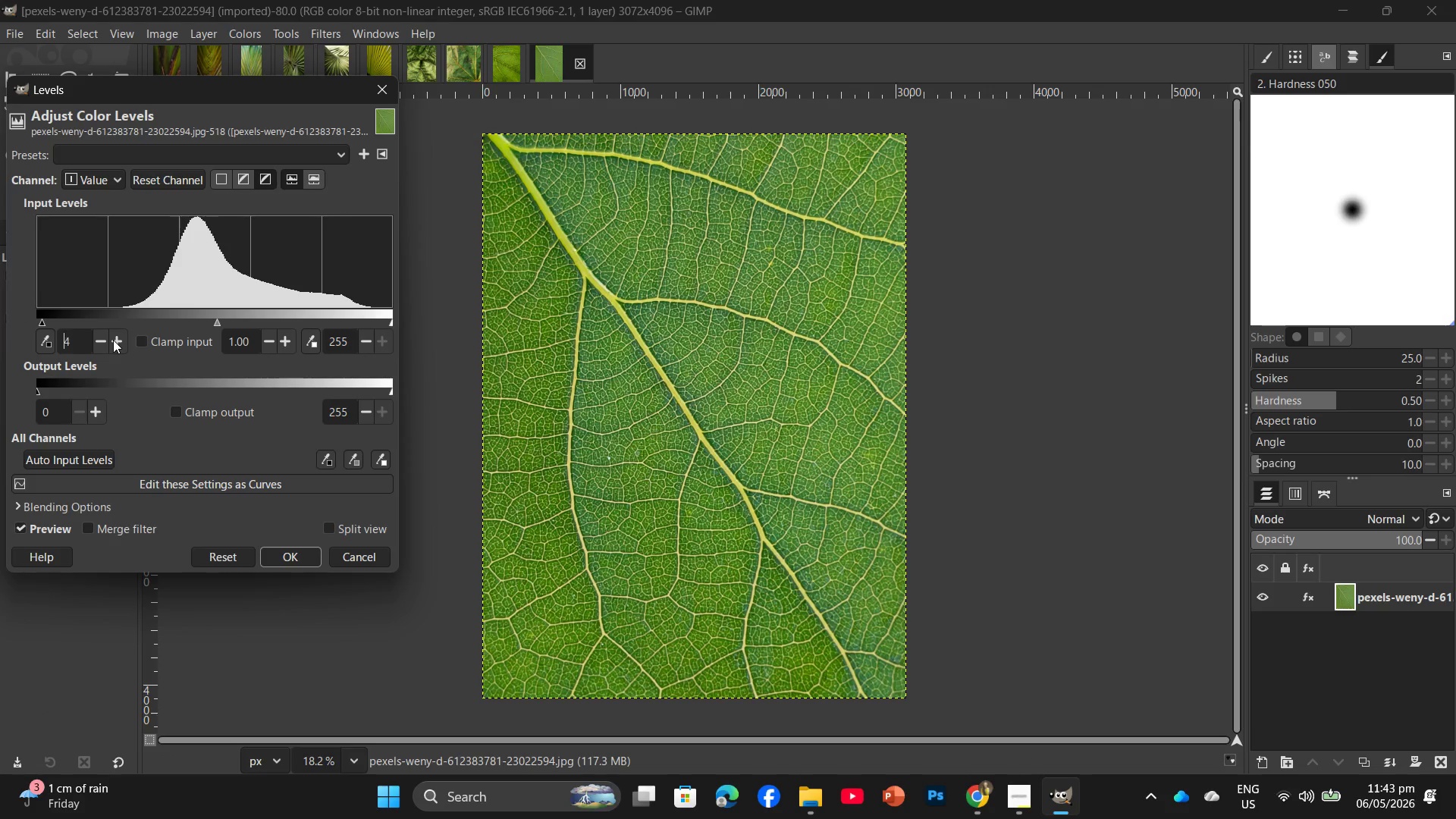 
triple_click([113, 340])
 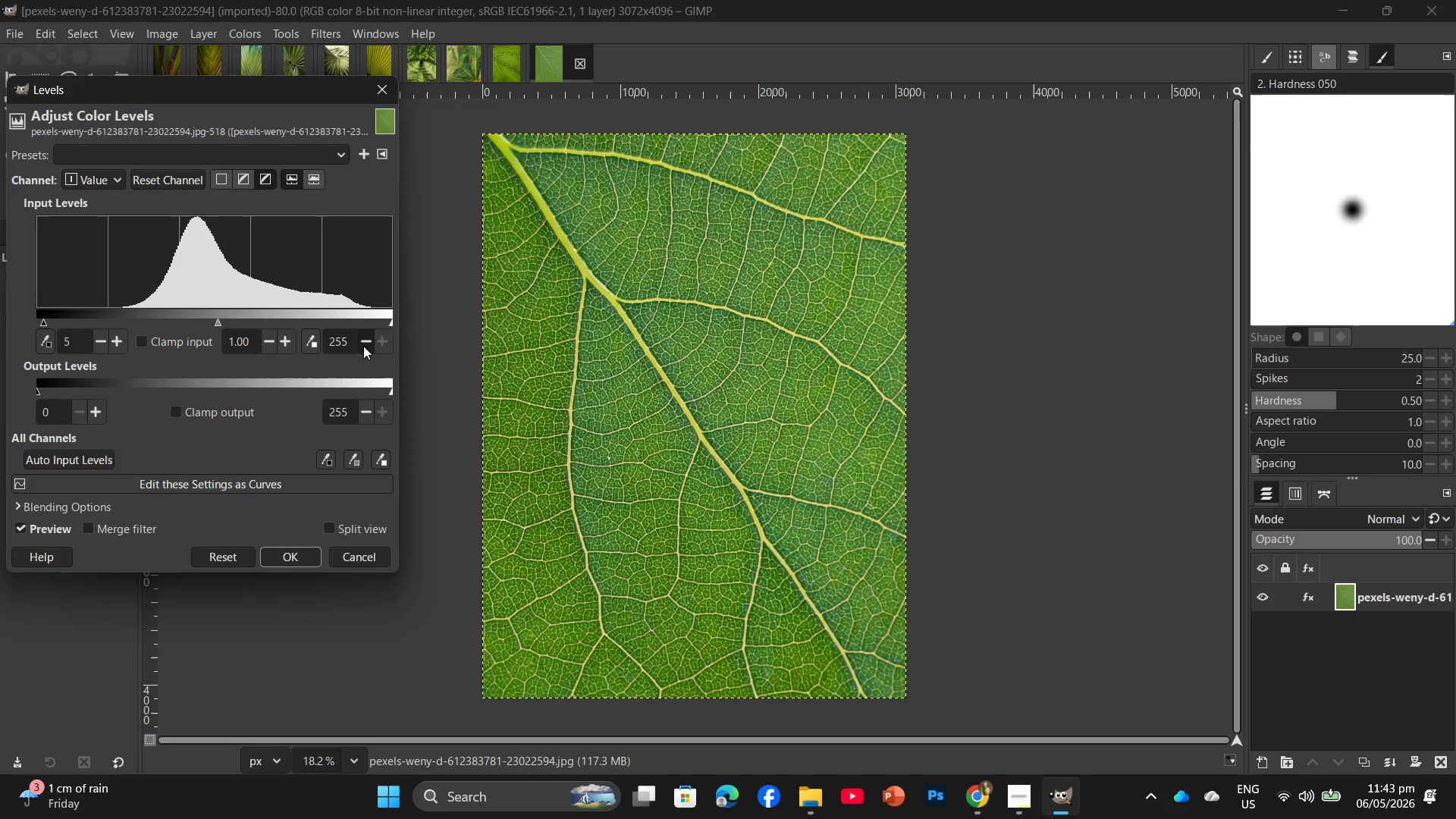 
double_click([363, 346])
 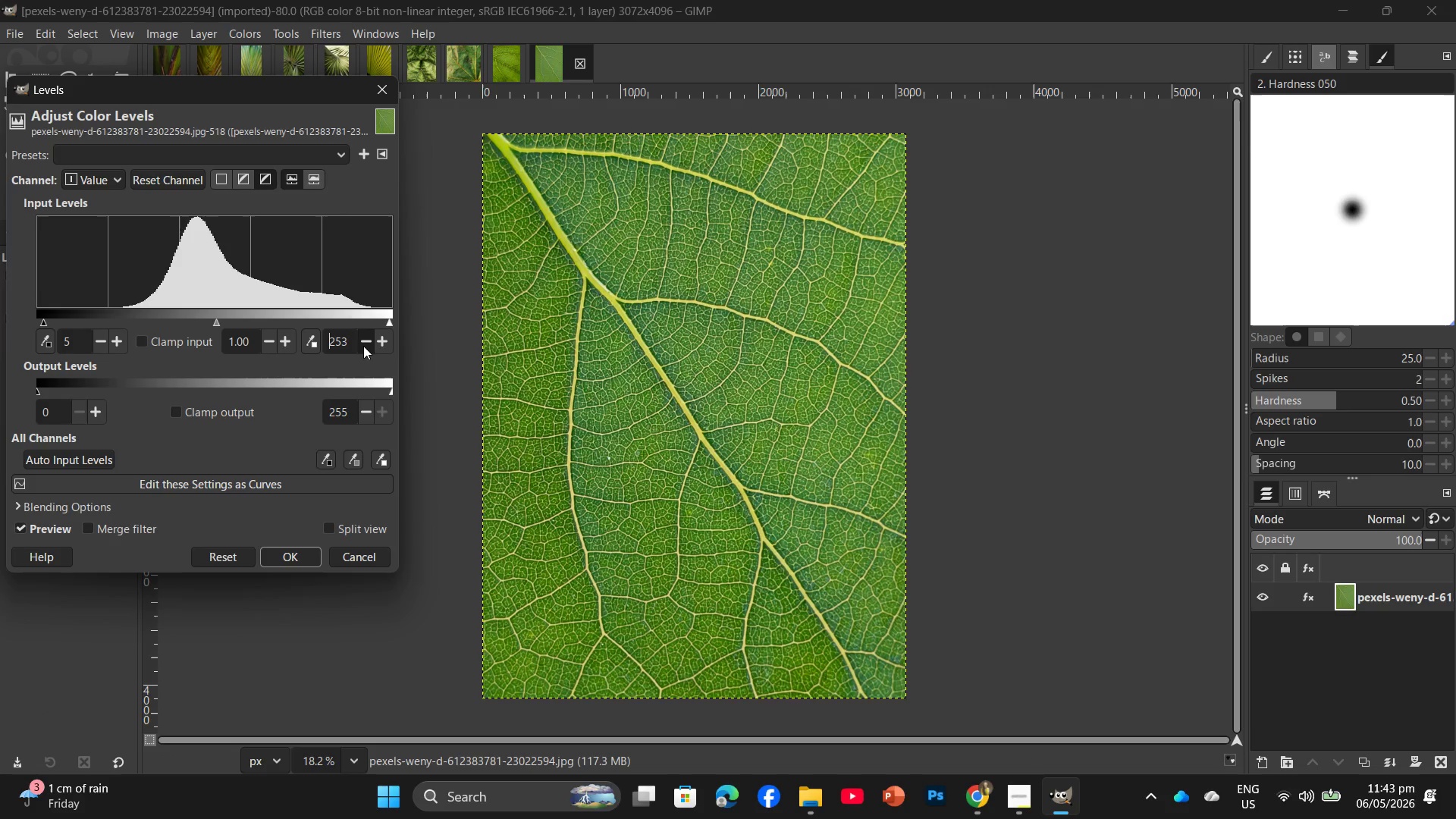 
triple_click([363, 346])
 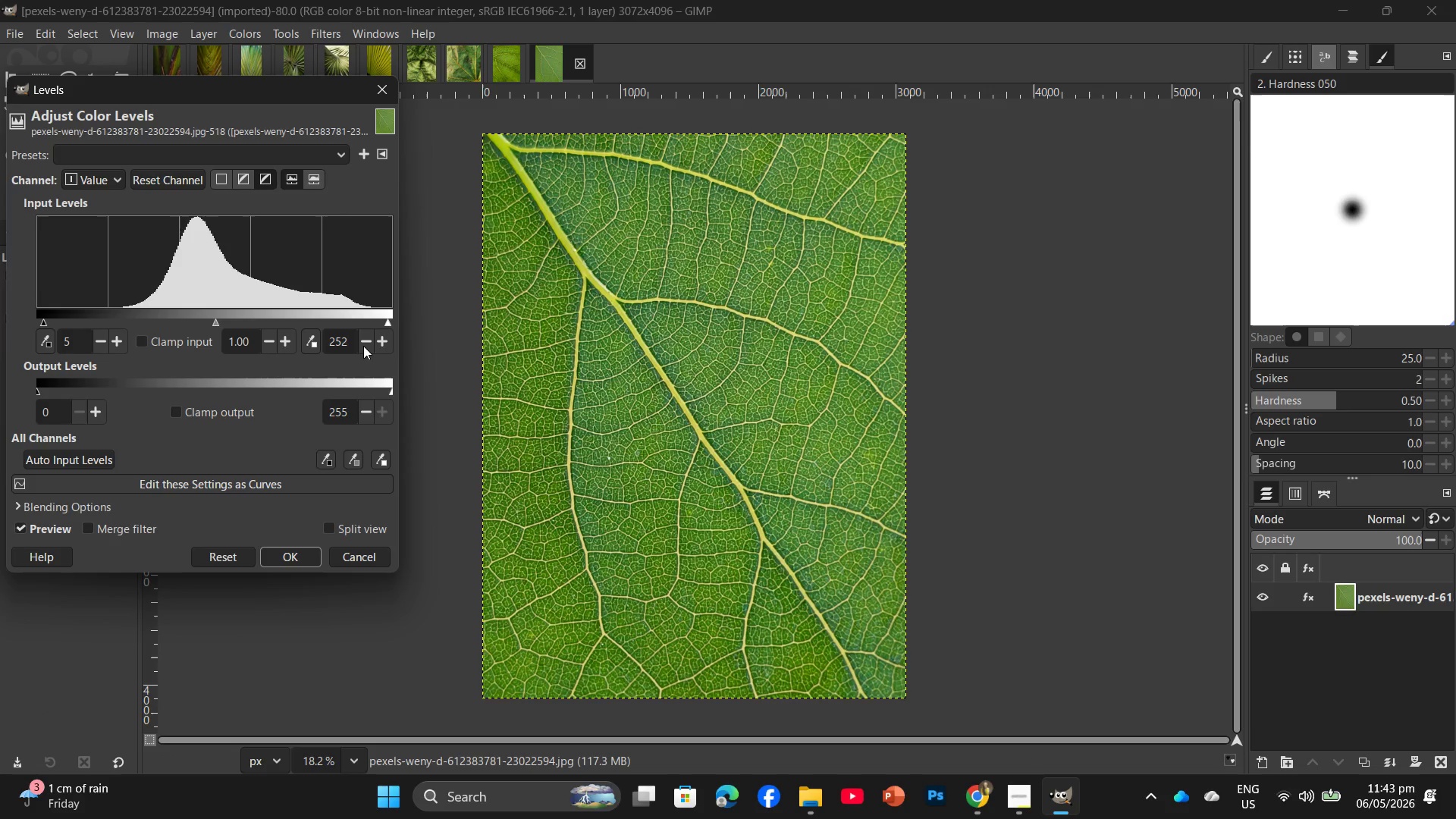 
triple_click([363, 346])
 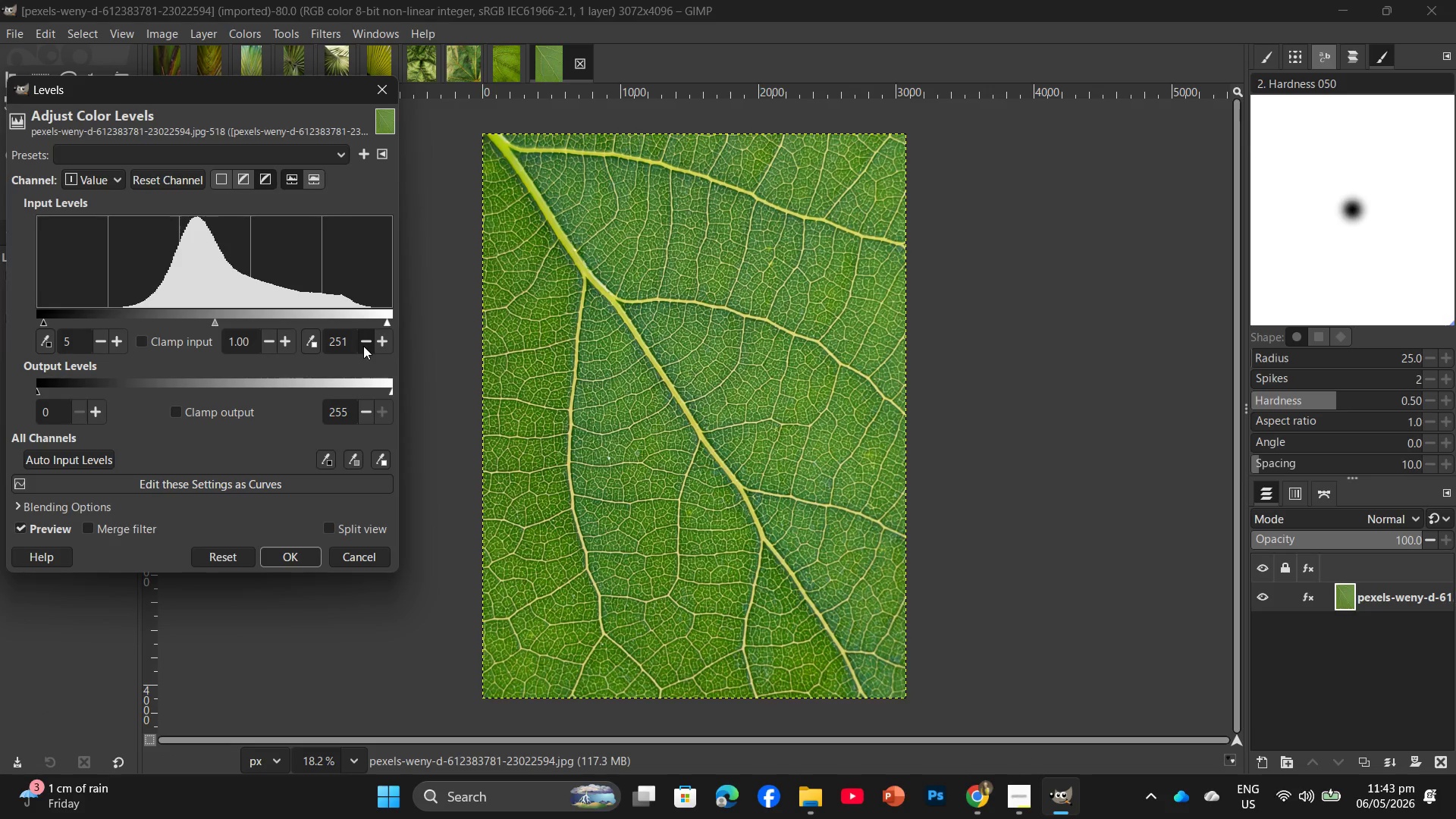 
triple_click([363, 346])
 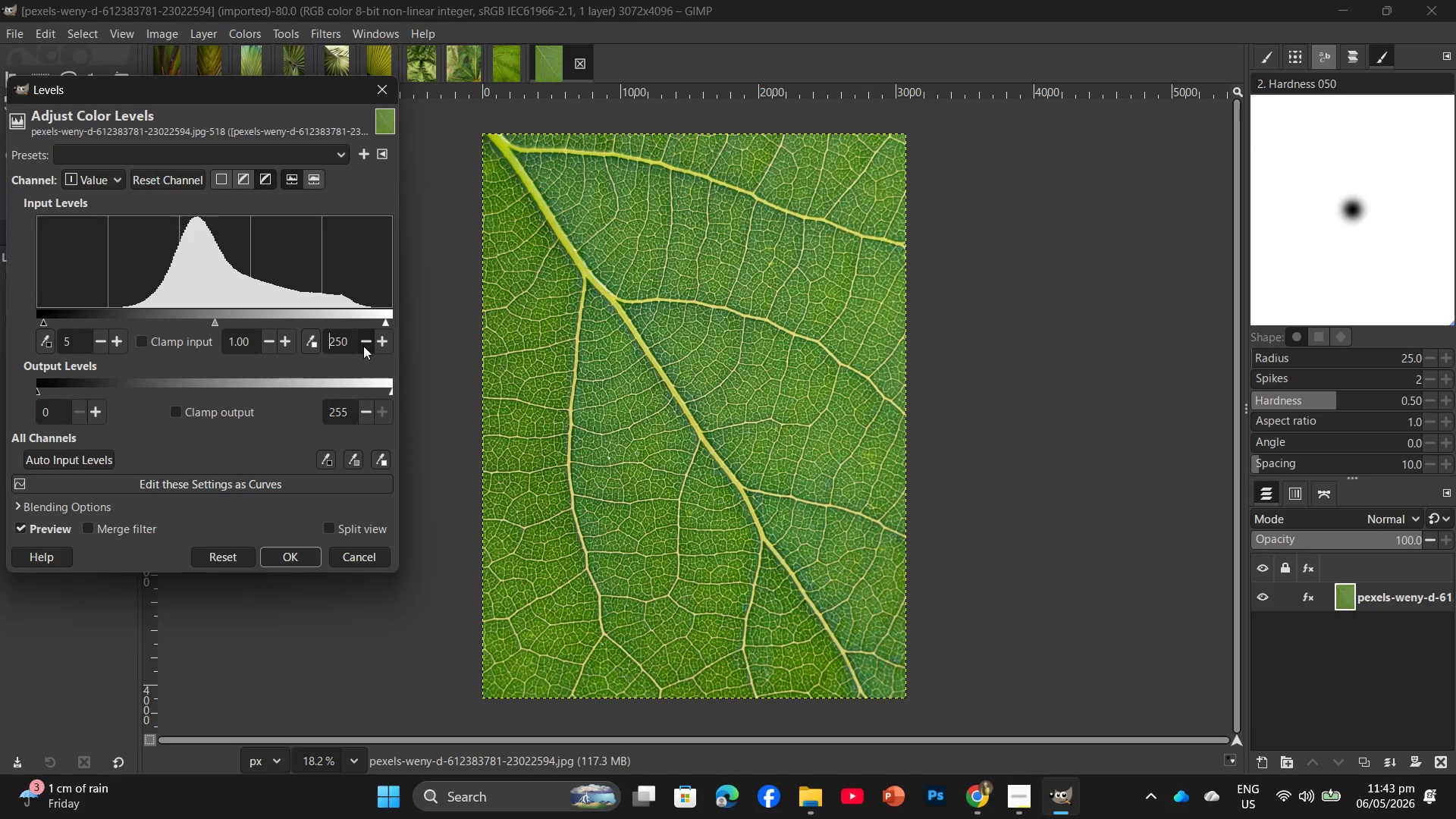 
triple_click([363, 346])
 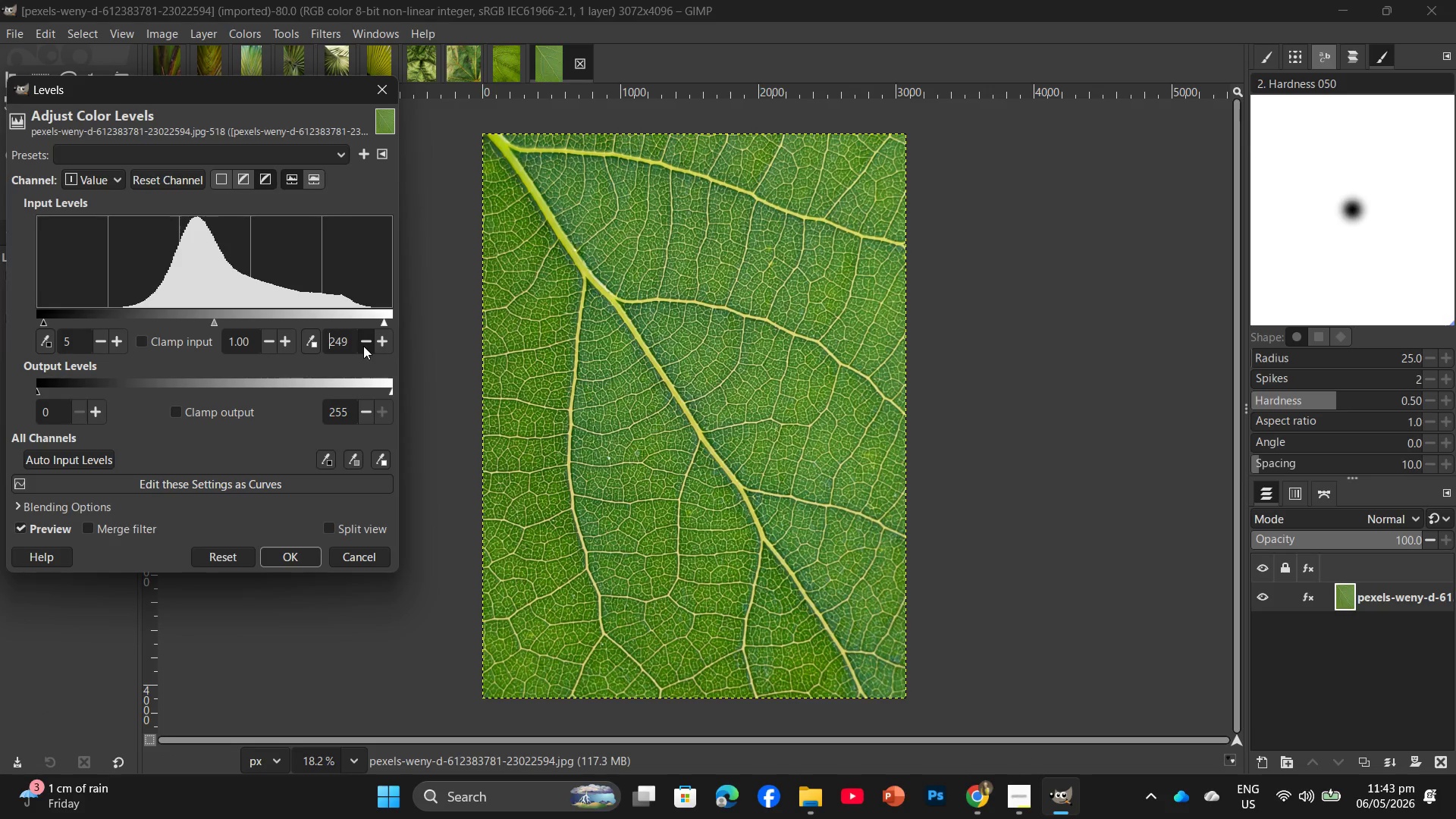 
triple_click([363, 346])
 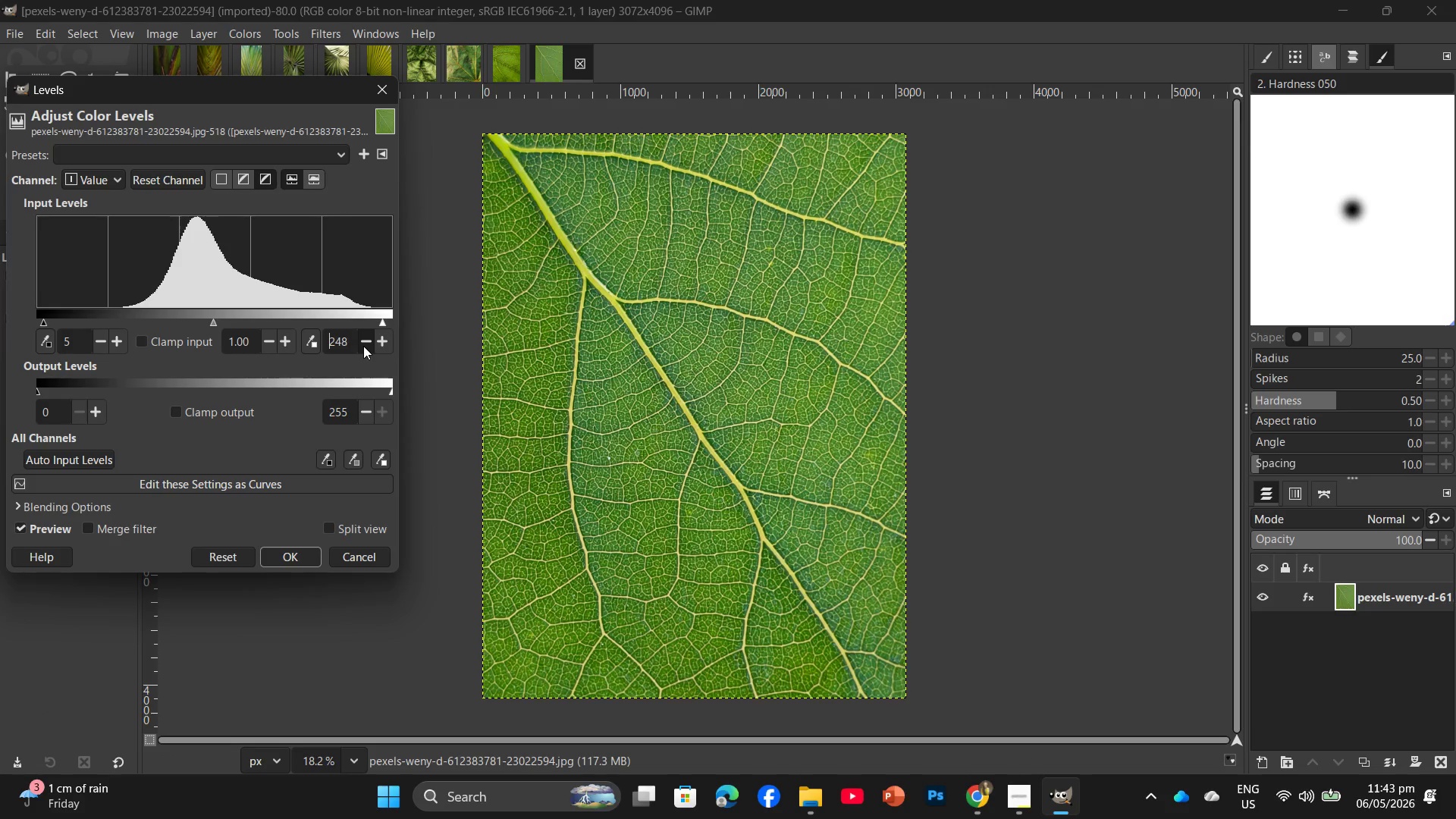 
triple_click([363, 346])
 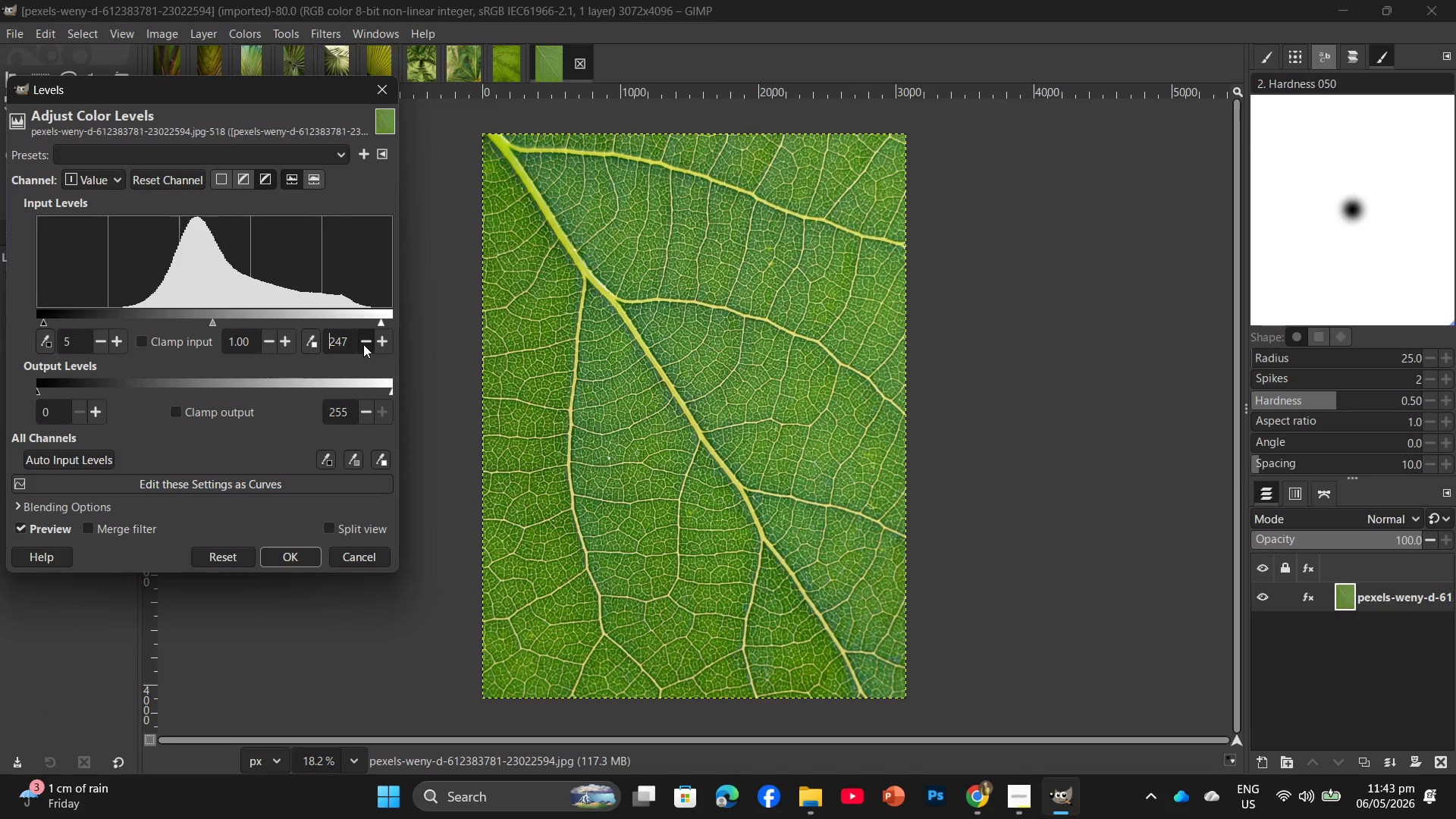 
triple_click([363, 344])
 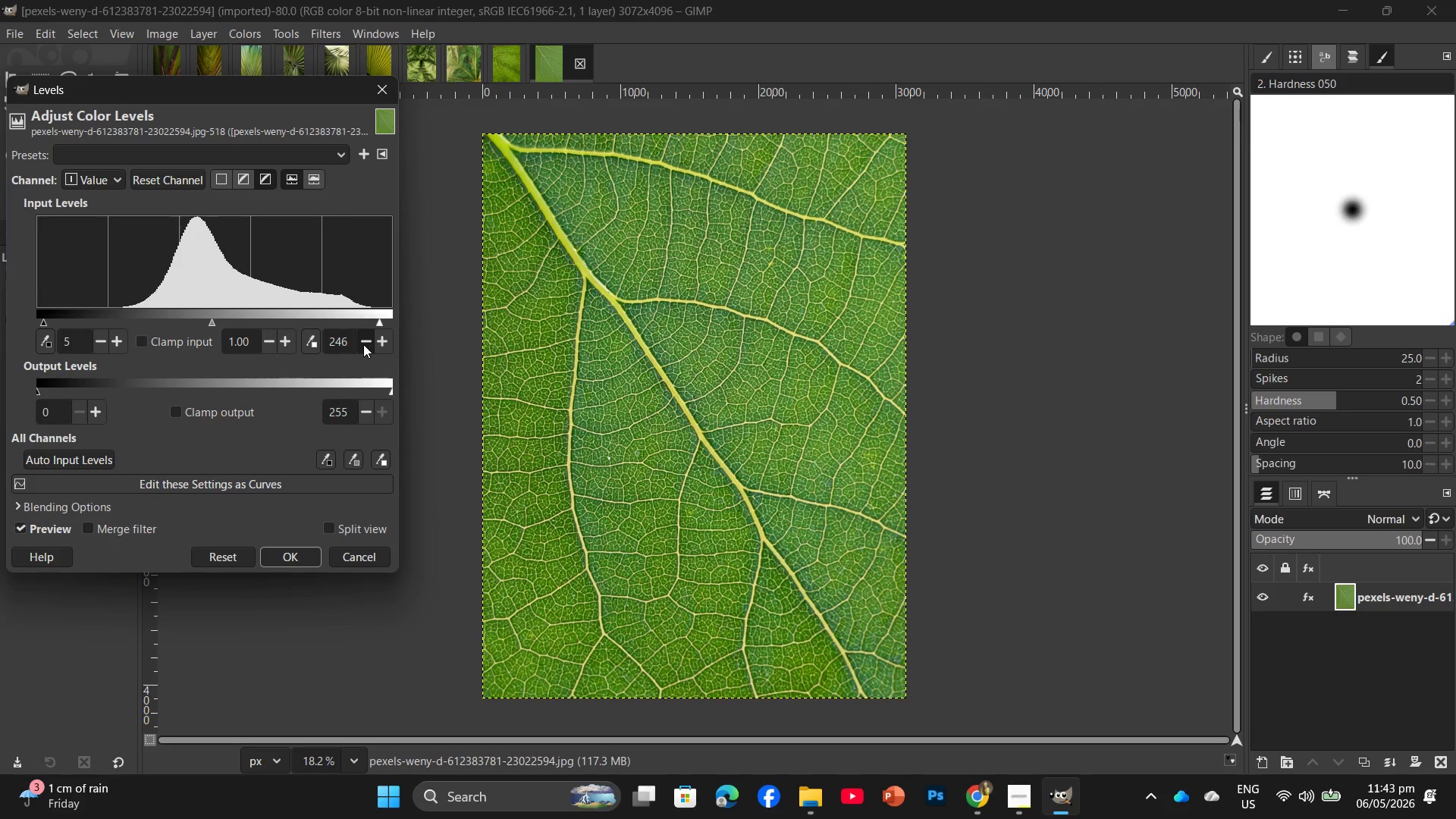 
triple_click([363, 344])
 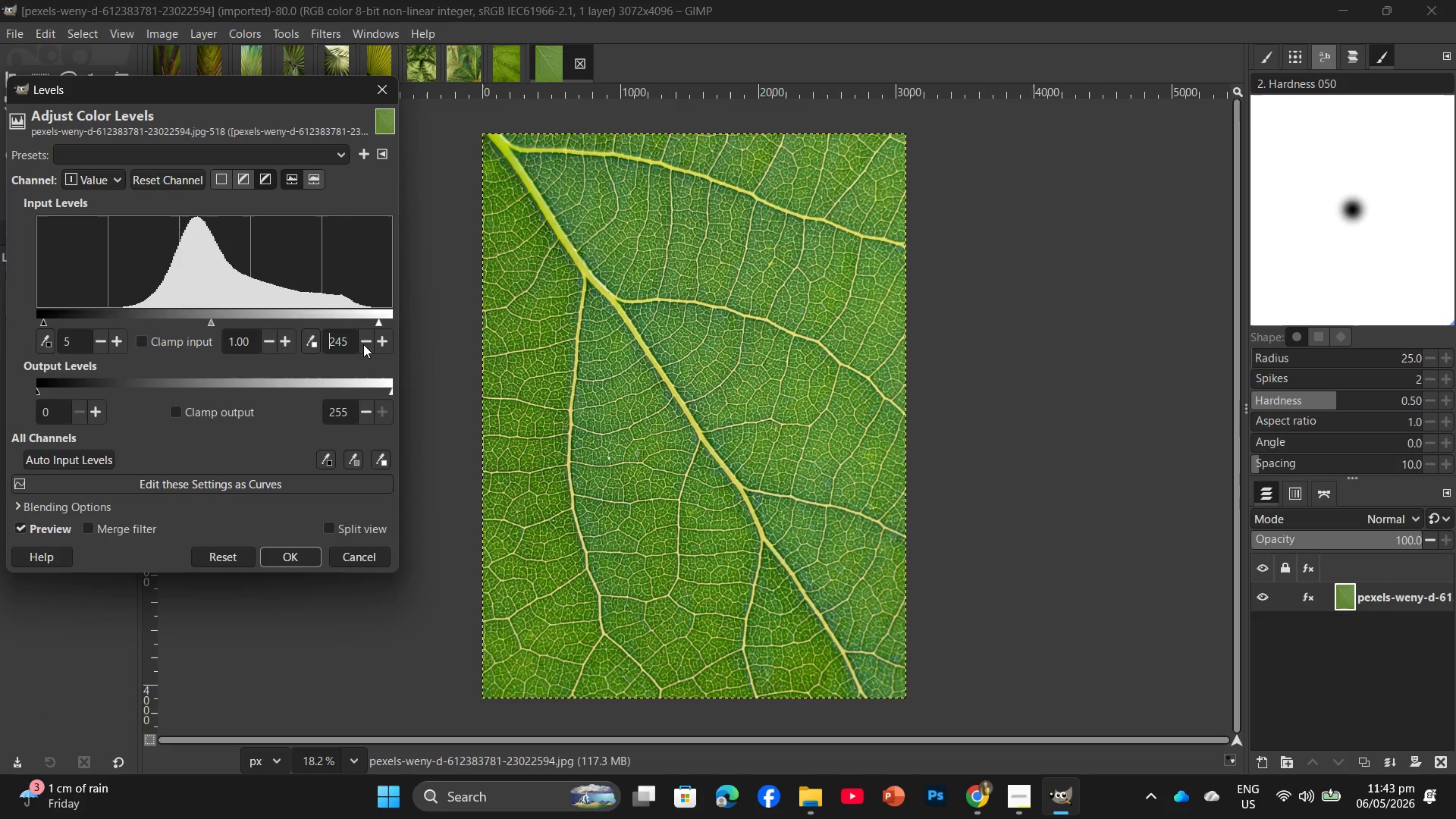 
triple_click([363, 344])
 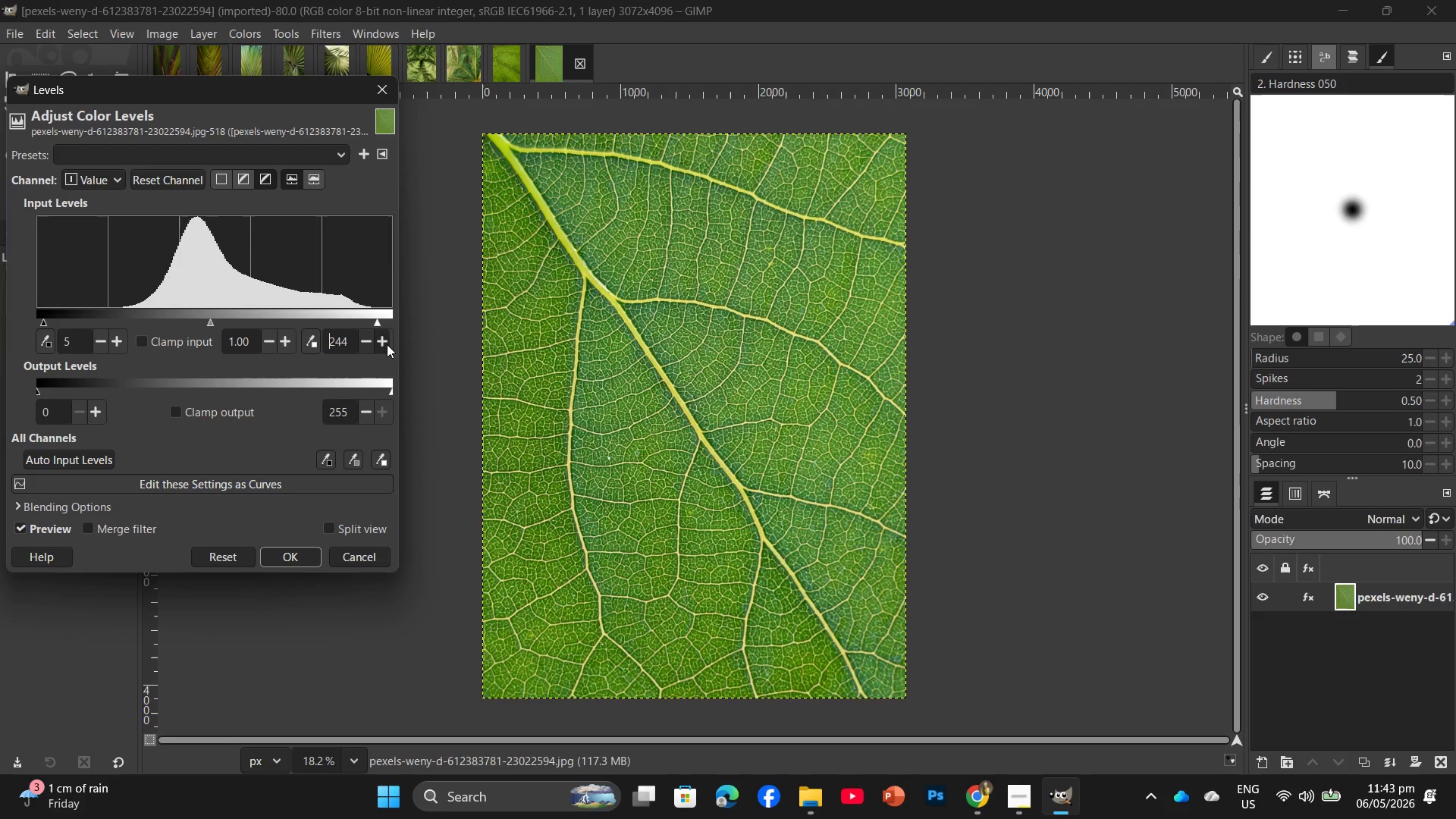 
left_click([387, 344])
 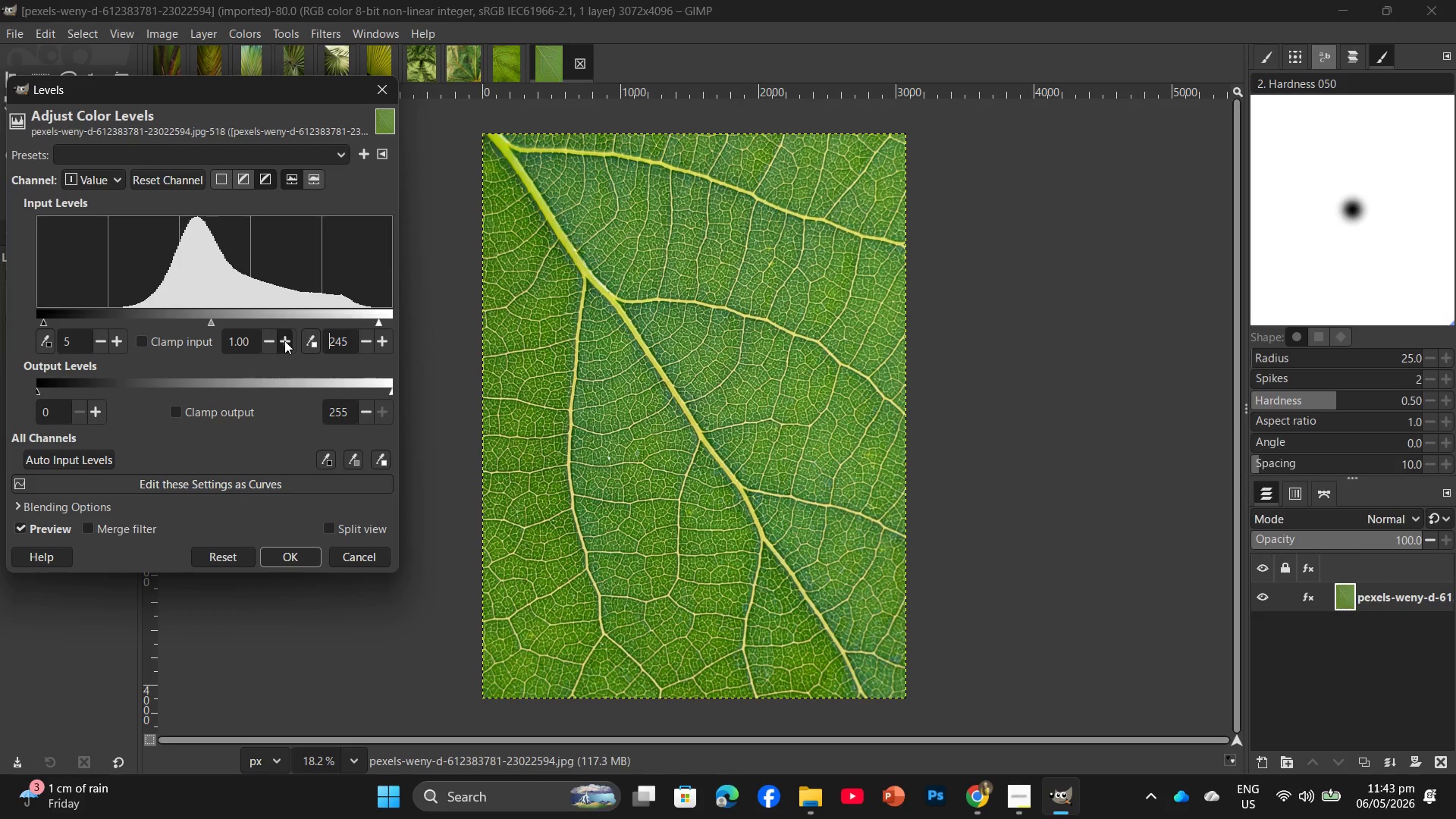 
double_click([284, 340])
 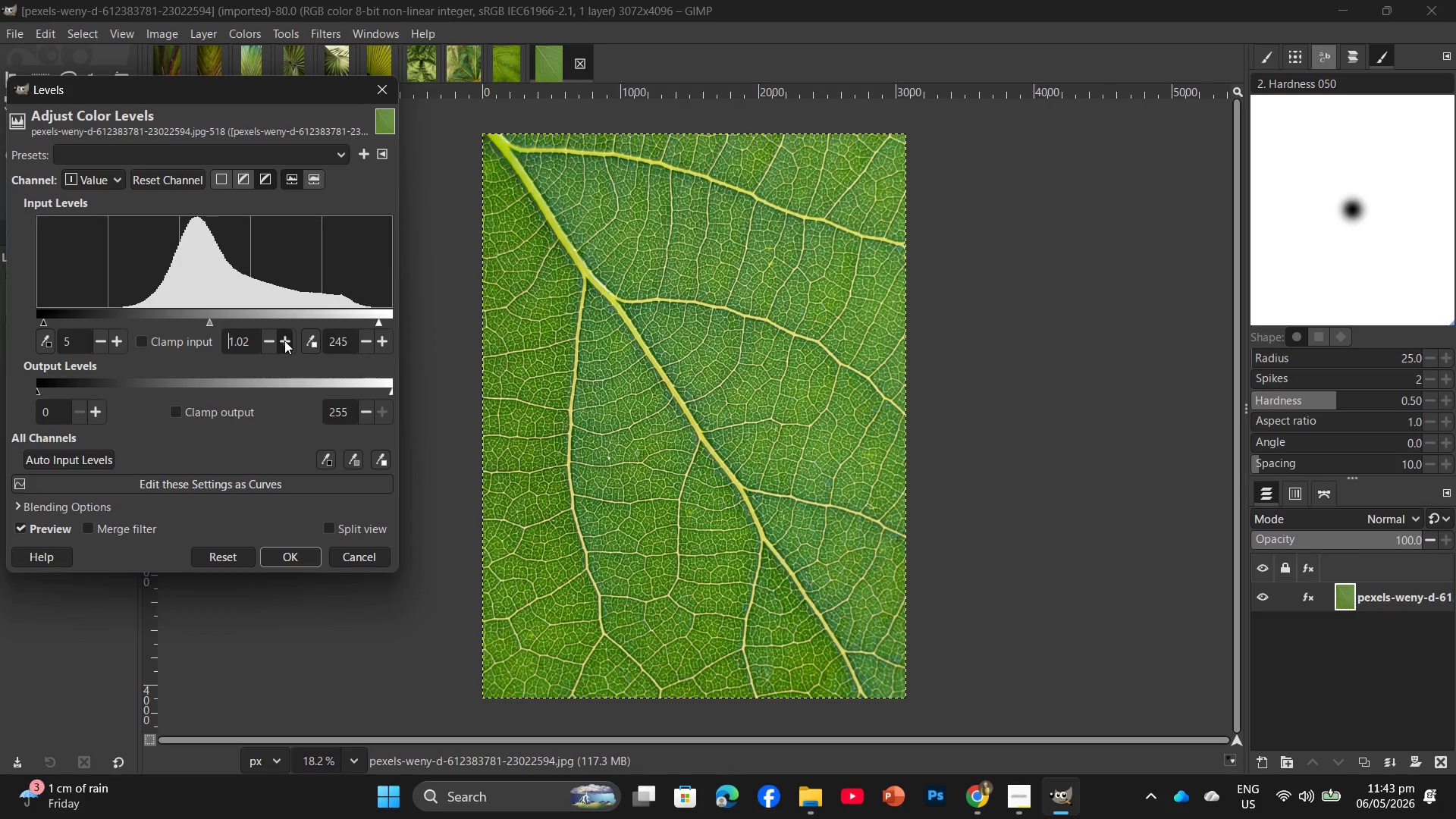 
triple_click([284, 340])
 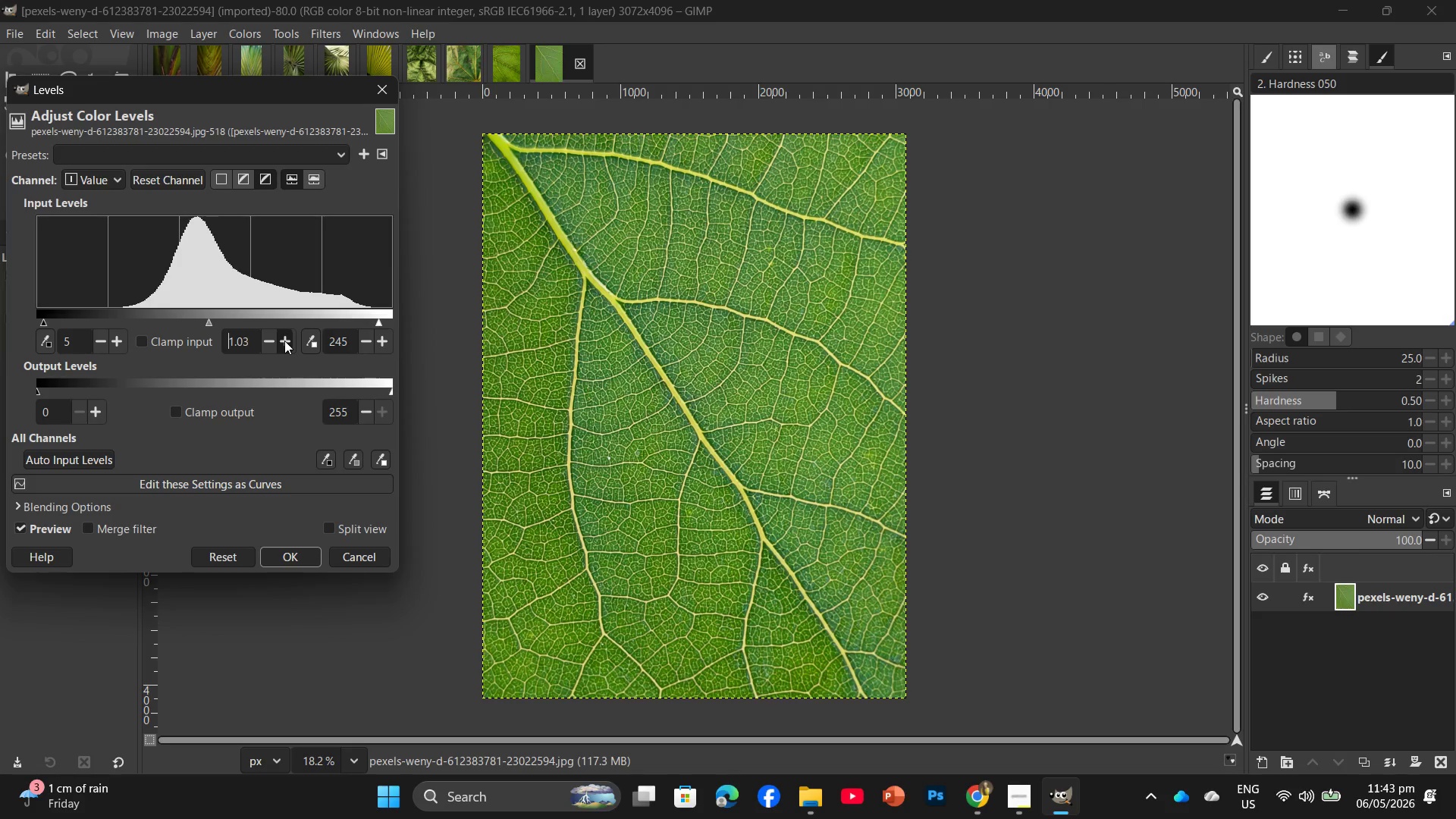 
triple_click([284, 340])
 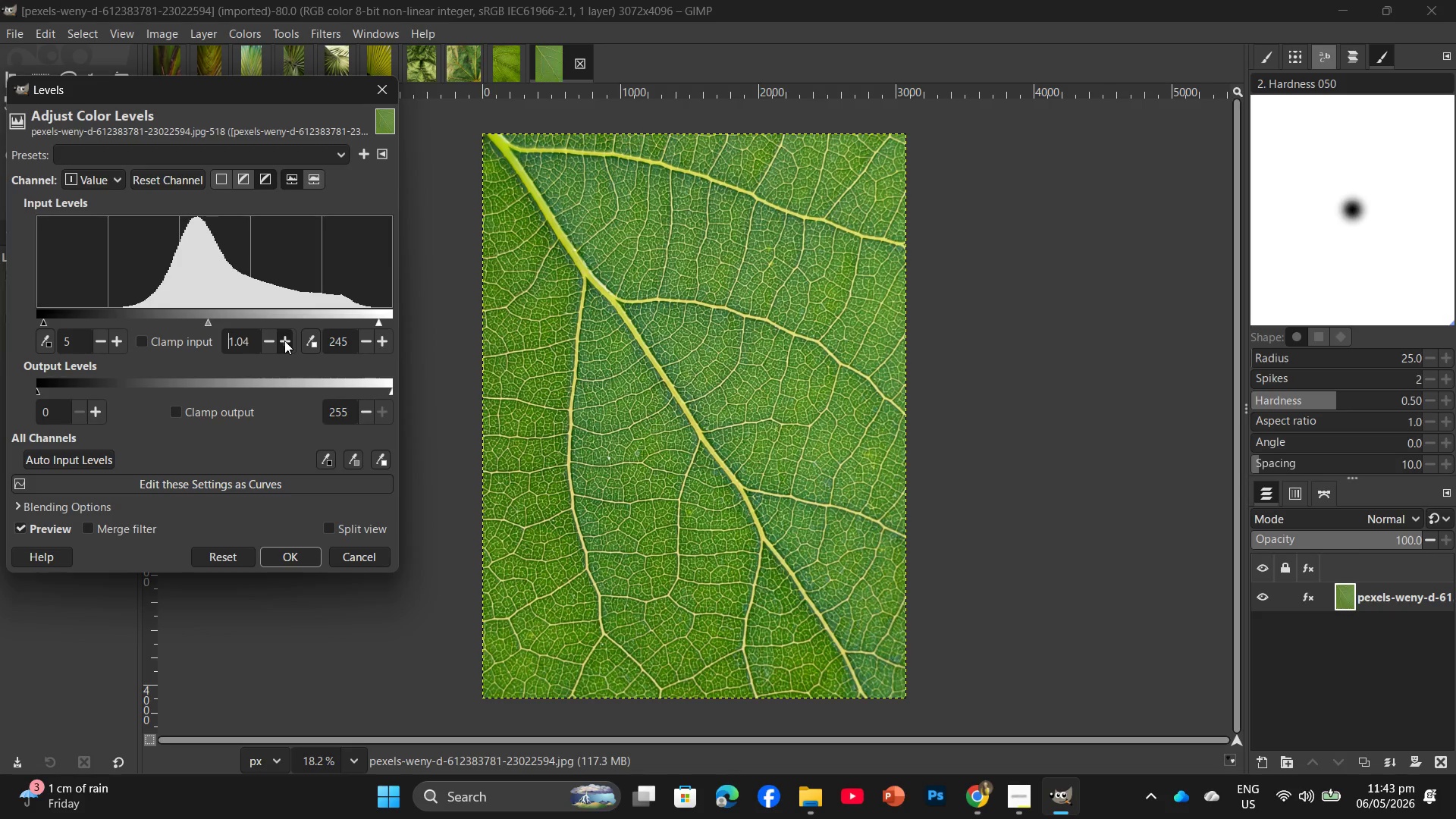 
triple_click([284, 340])
 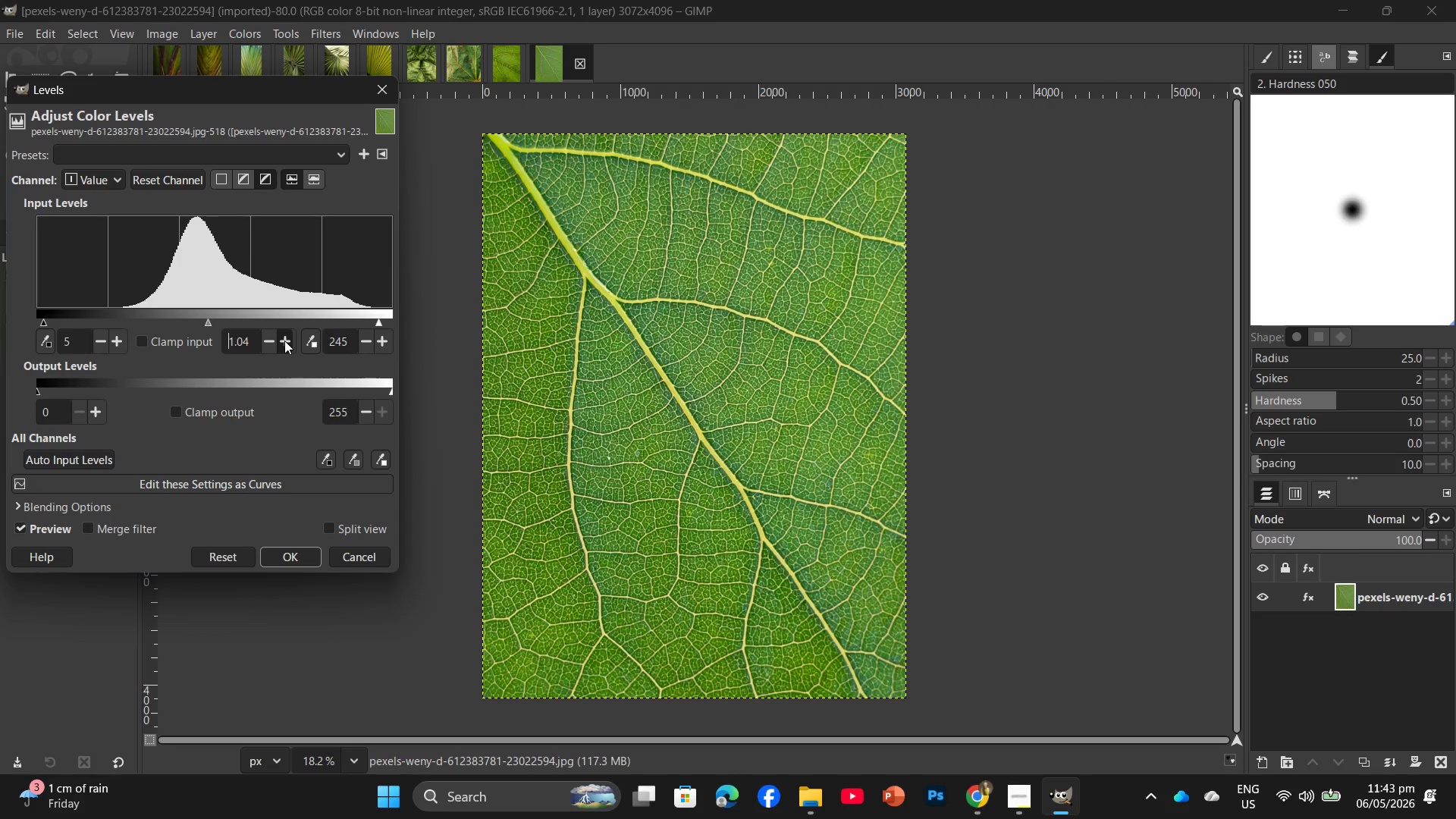 
triple_click([284, 340])
 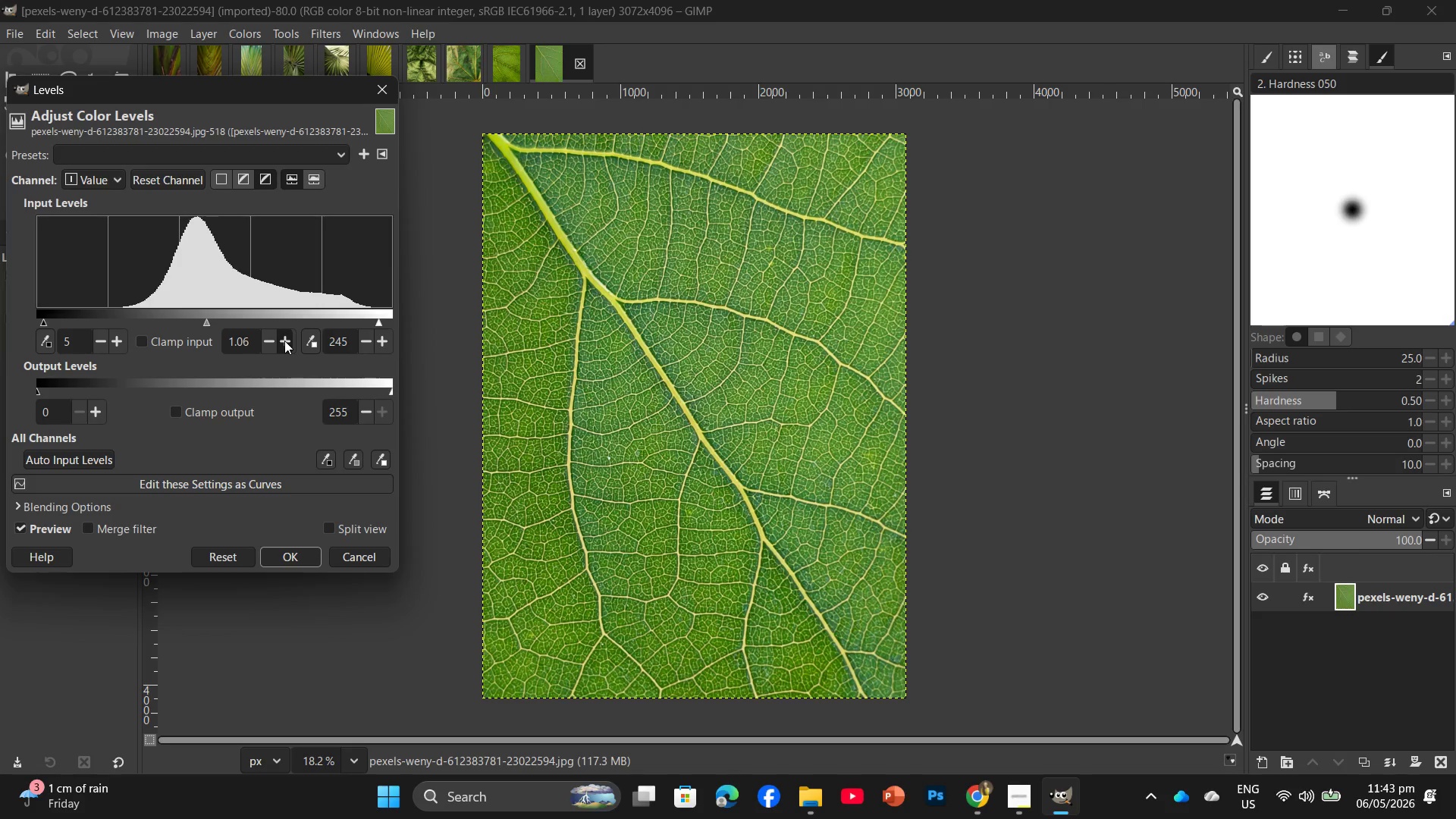 
triple_click([284, 340])
 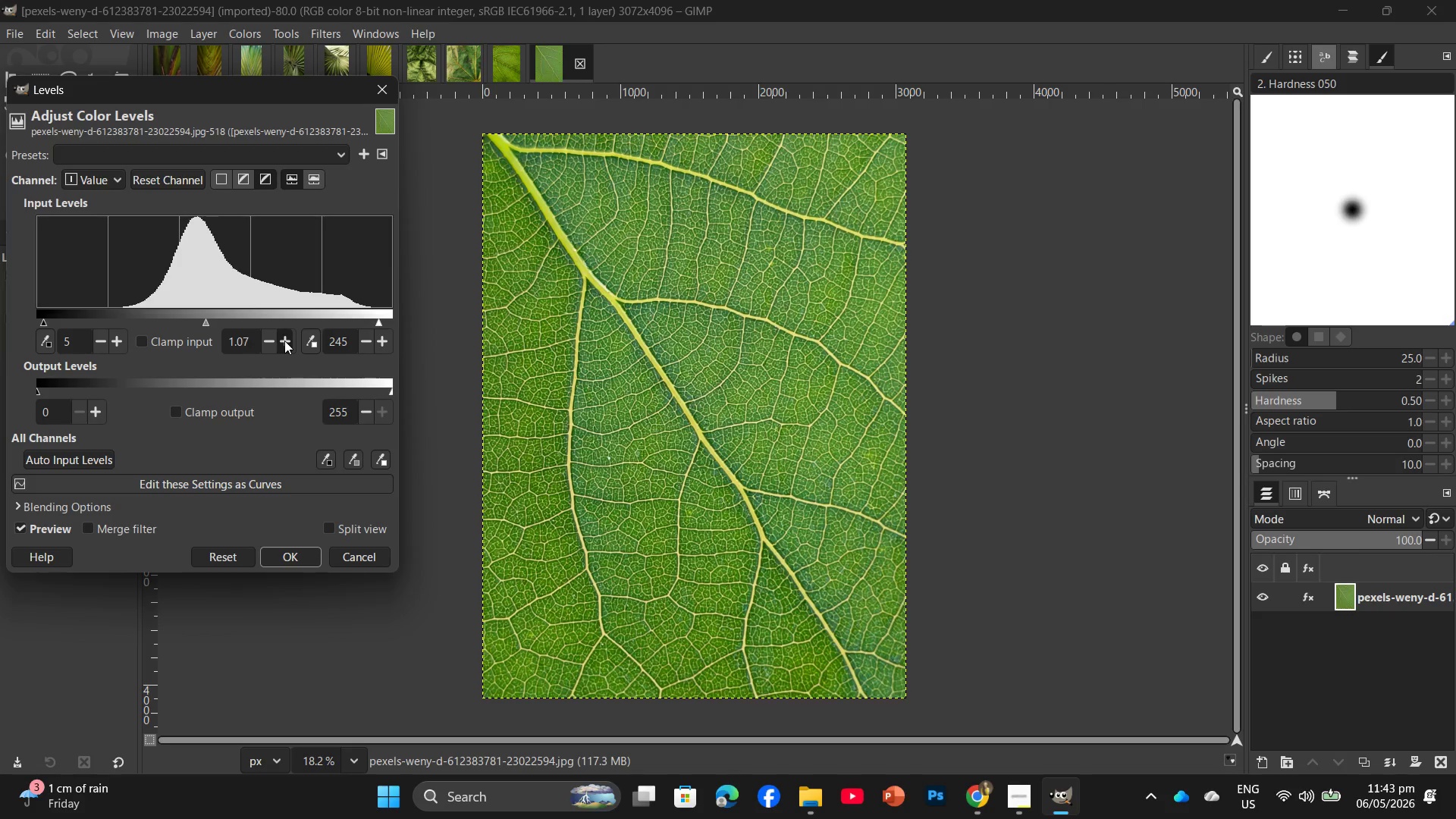 
triple_click([284, 340])
 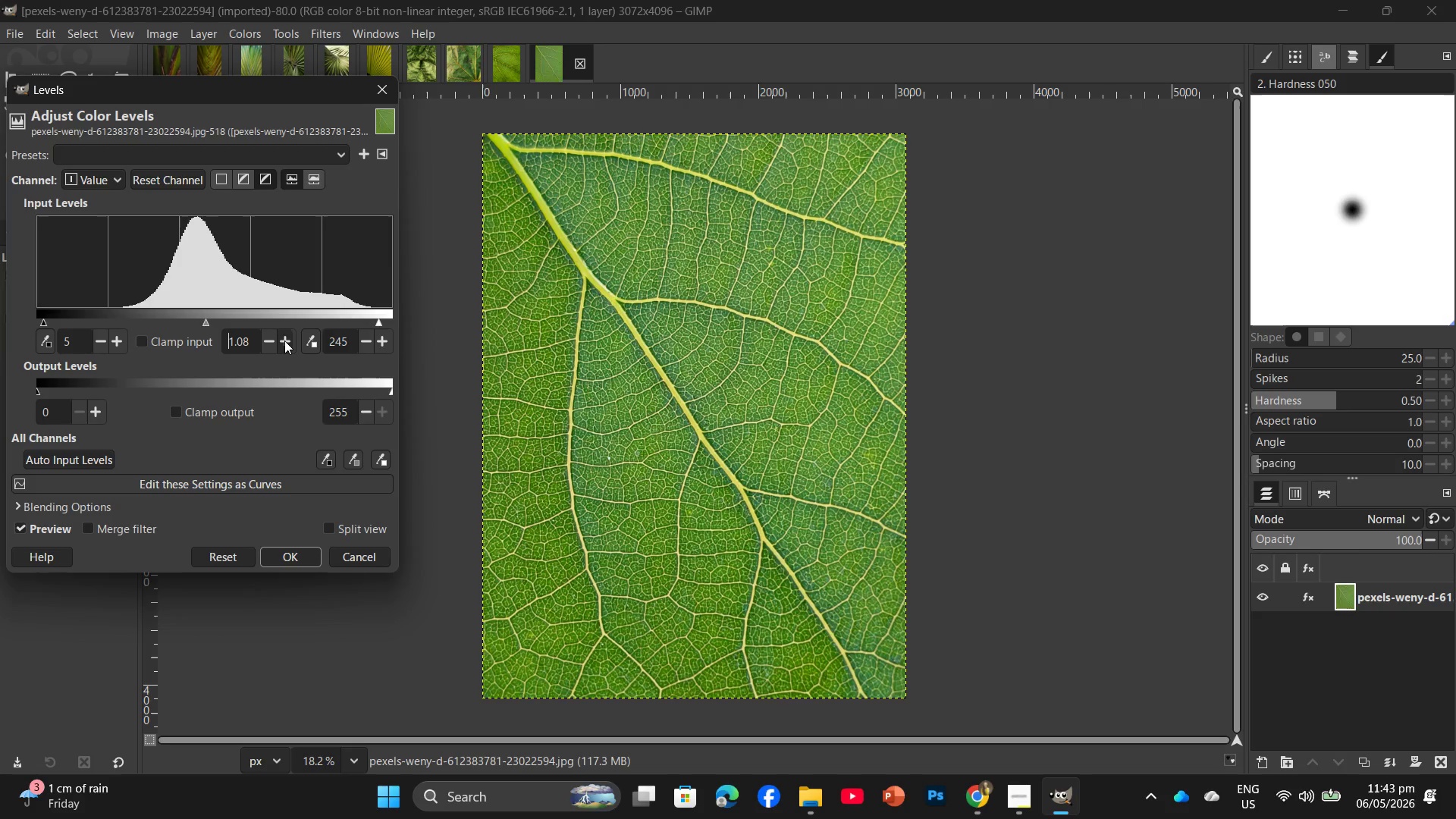 
triple_click([284, 340])
 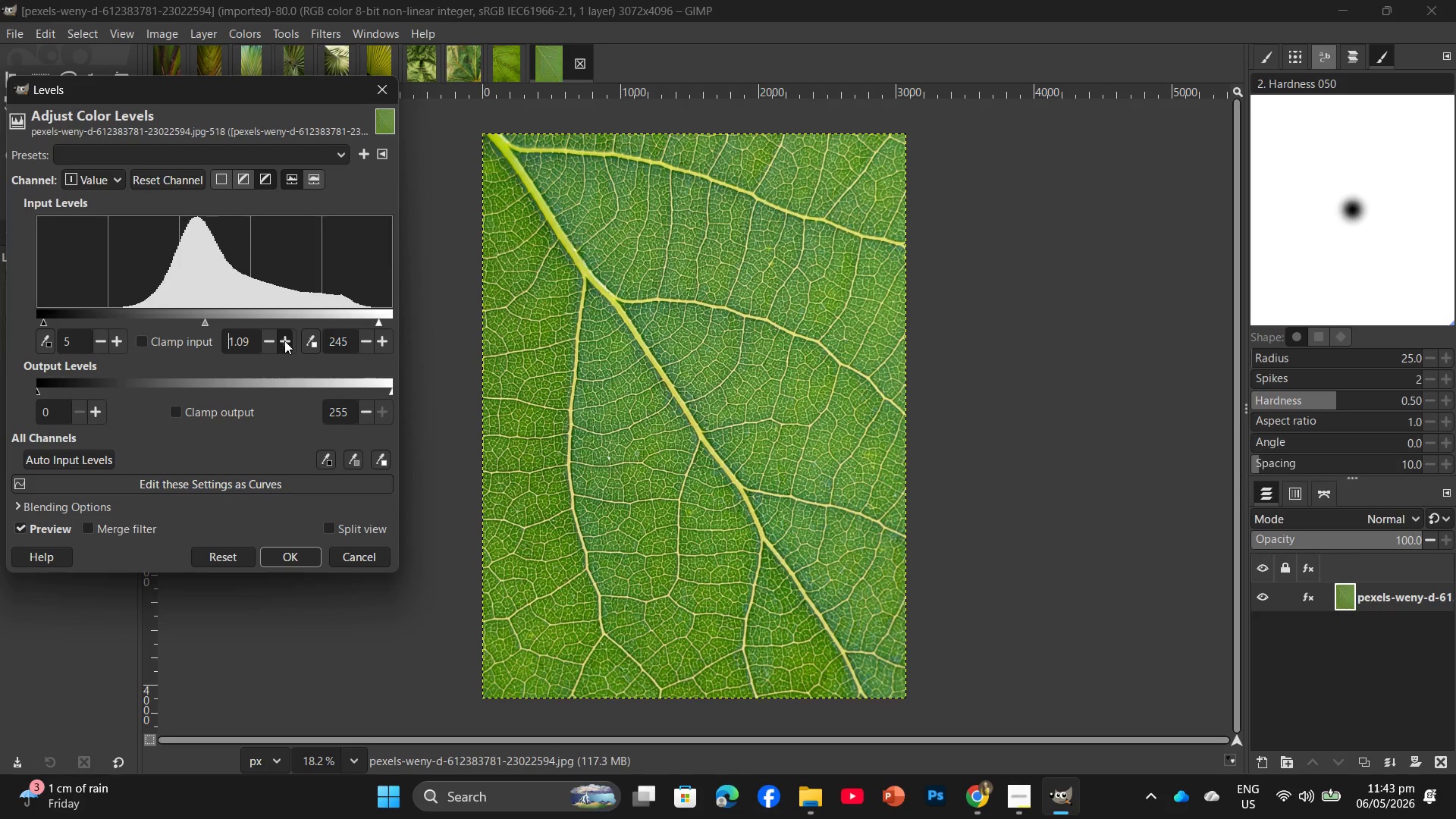 
triple_click([284, 340])
 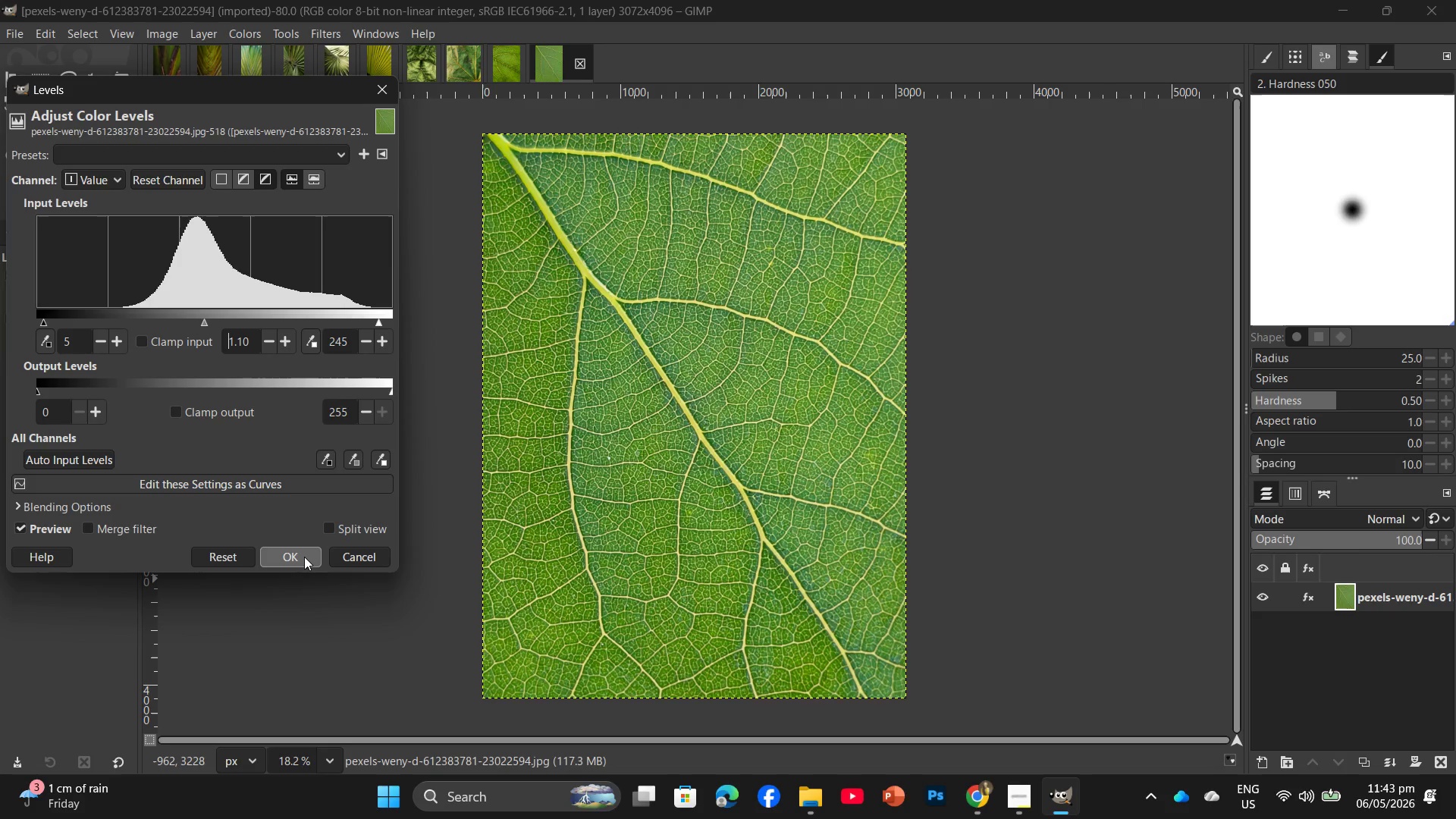 
left_click([304, 557])
 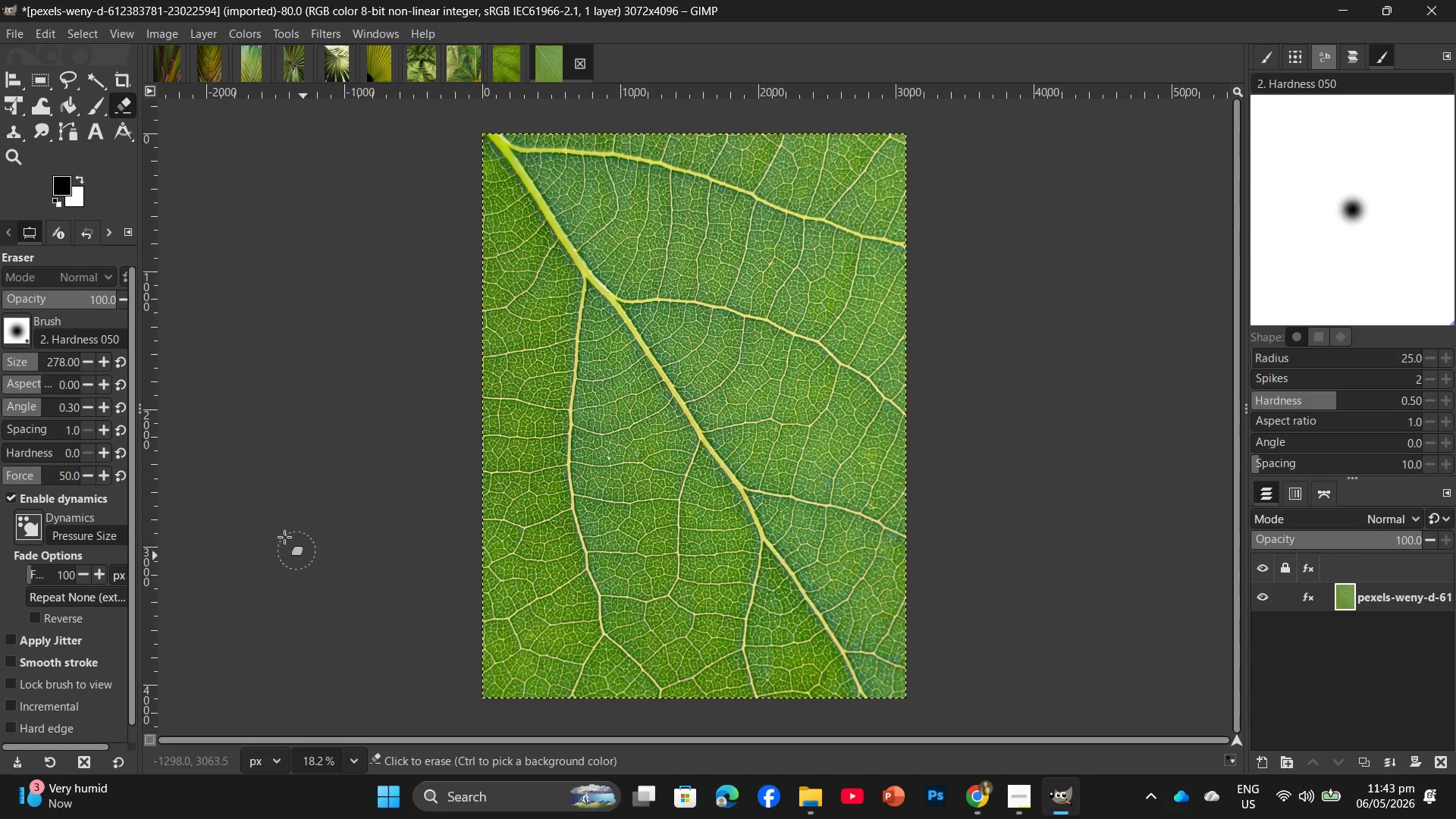 
left_click([243, 33])
 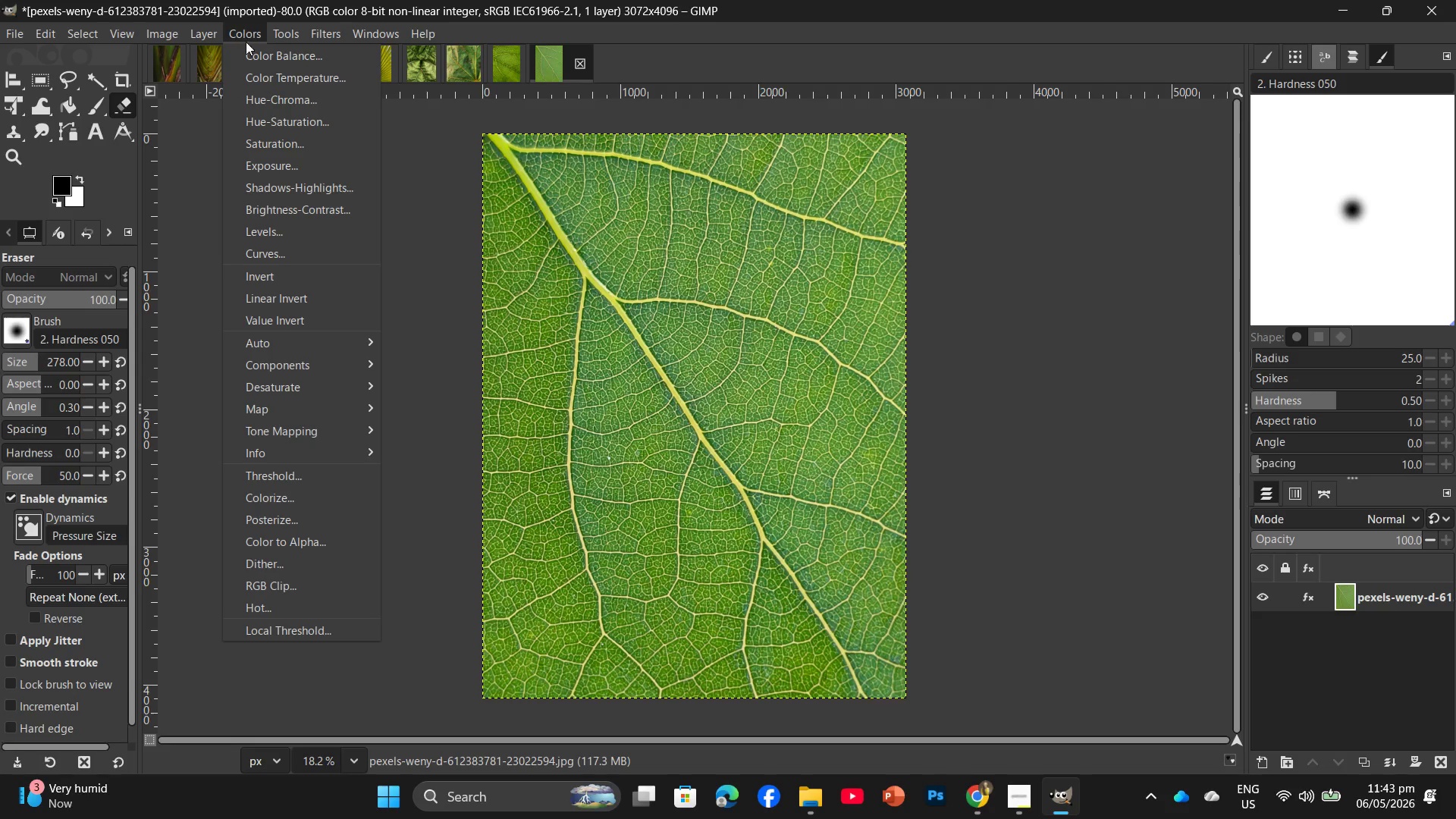 
wait(5.14)
 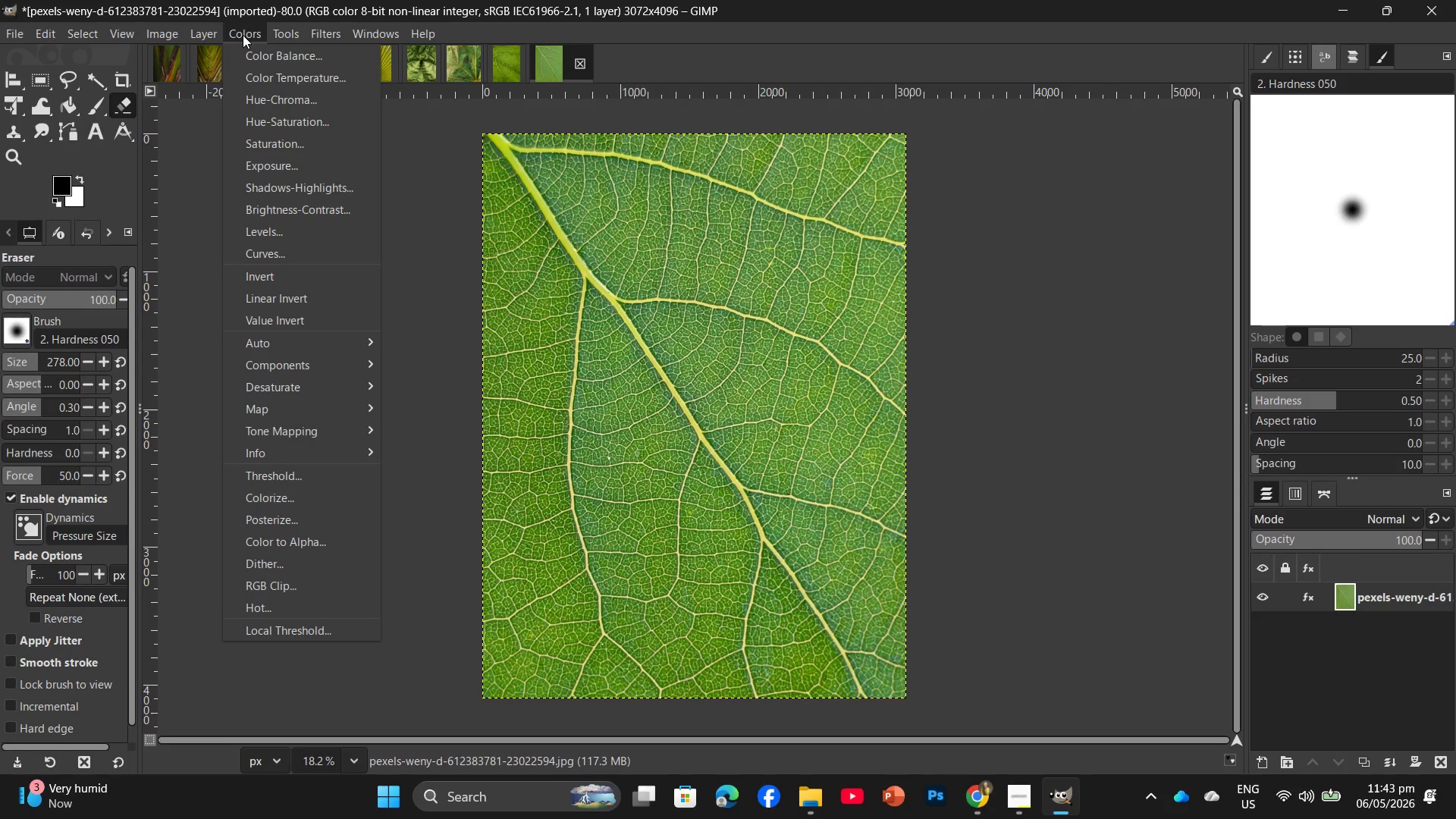 
left_click([290, 124])
 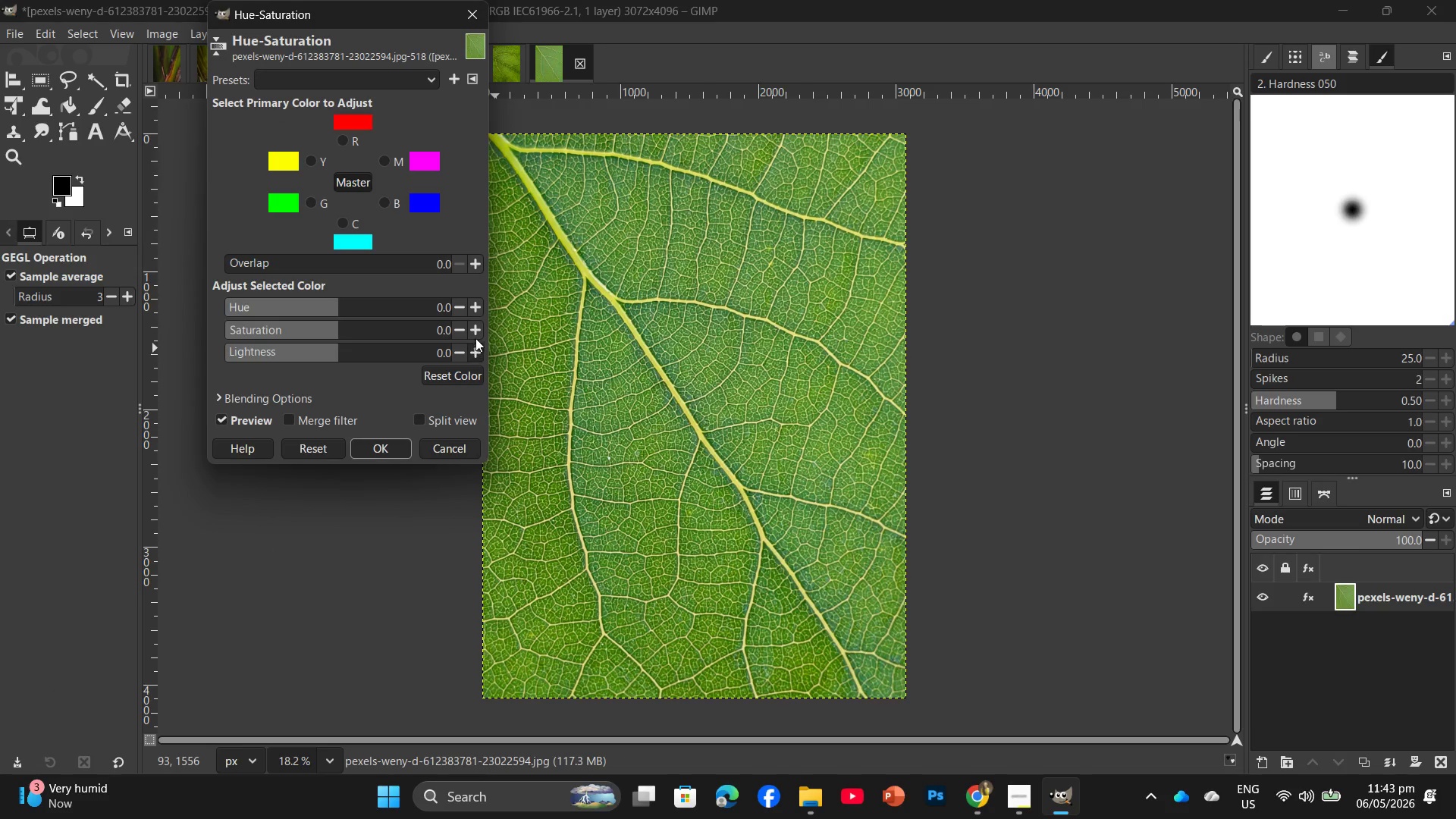 
double_click([478, 332])
 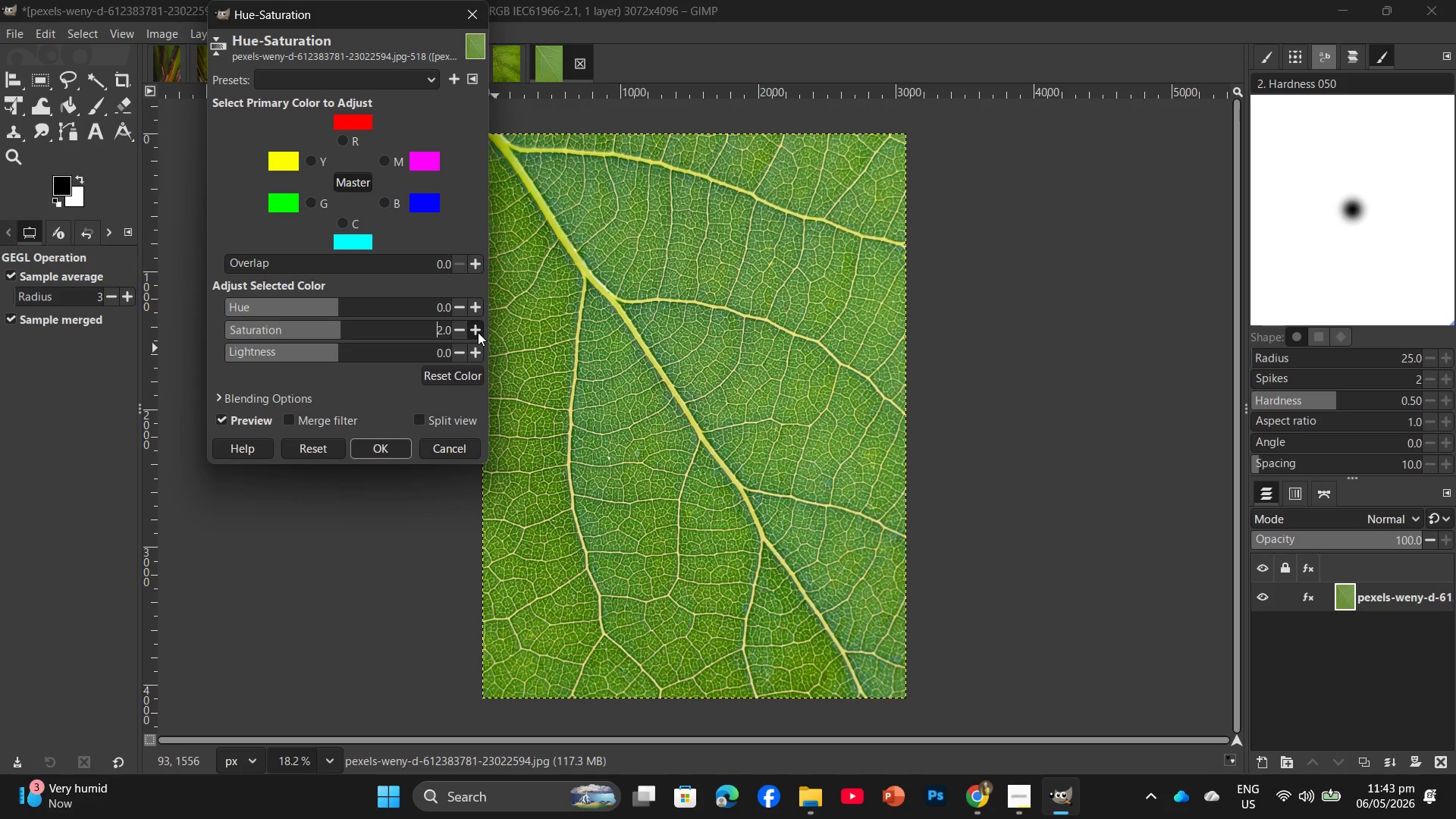 
triple_click([478, 332])
 